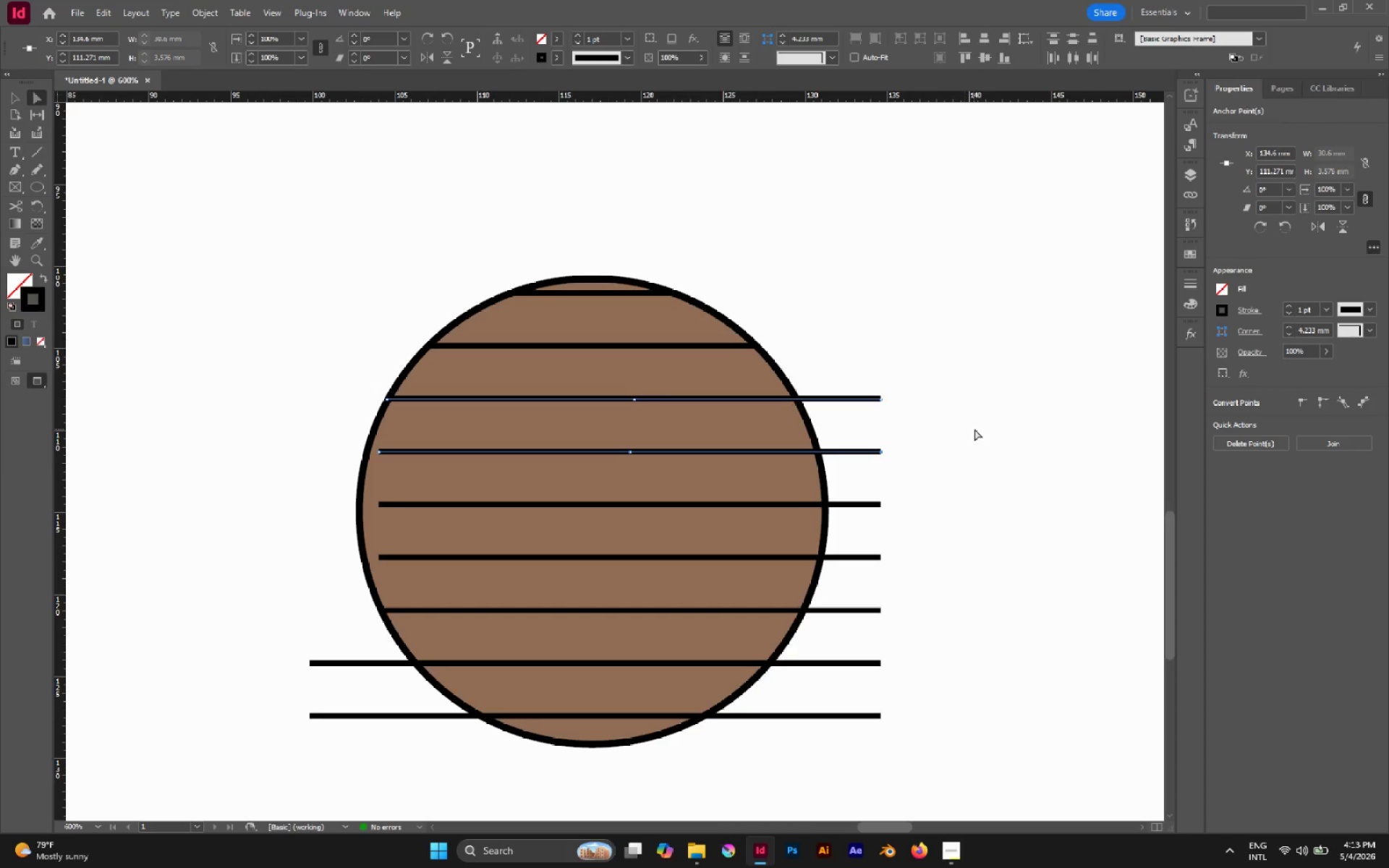 
left_click_drag(start_coordinate=[974, 429], to_coordinate=[966, 422])
 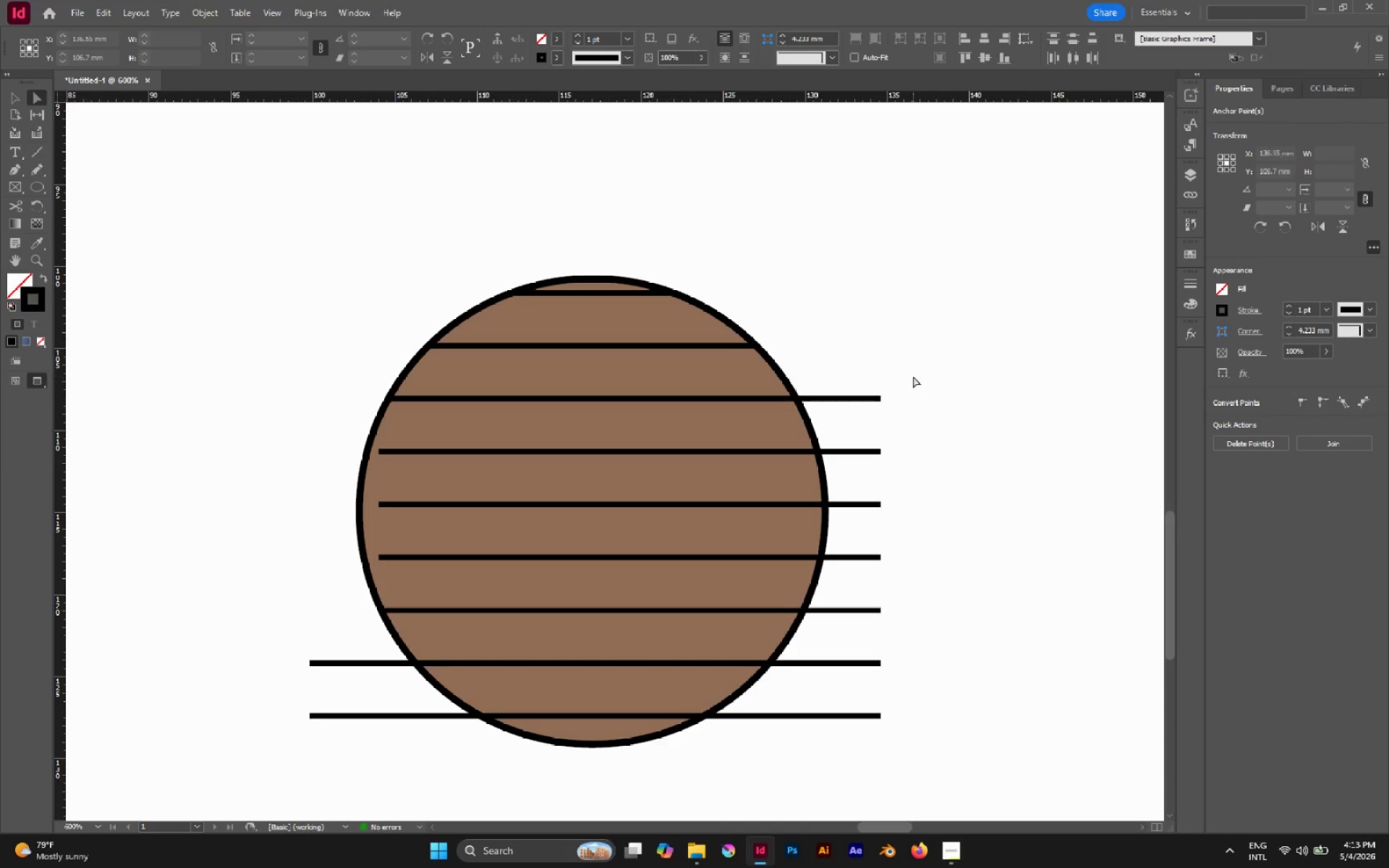 
left_click_drag(start_coordinate=[913, 376], to_coordinate=[867, 412])
 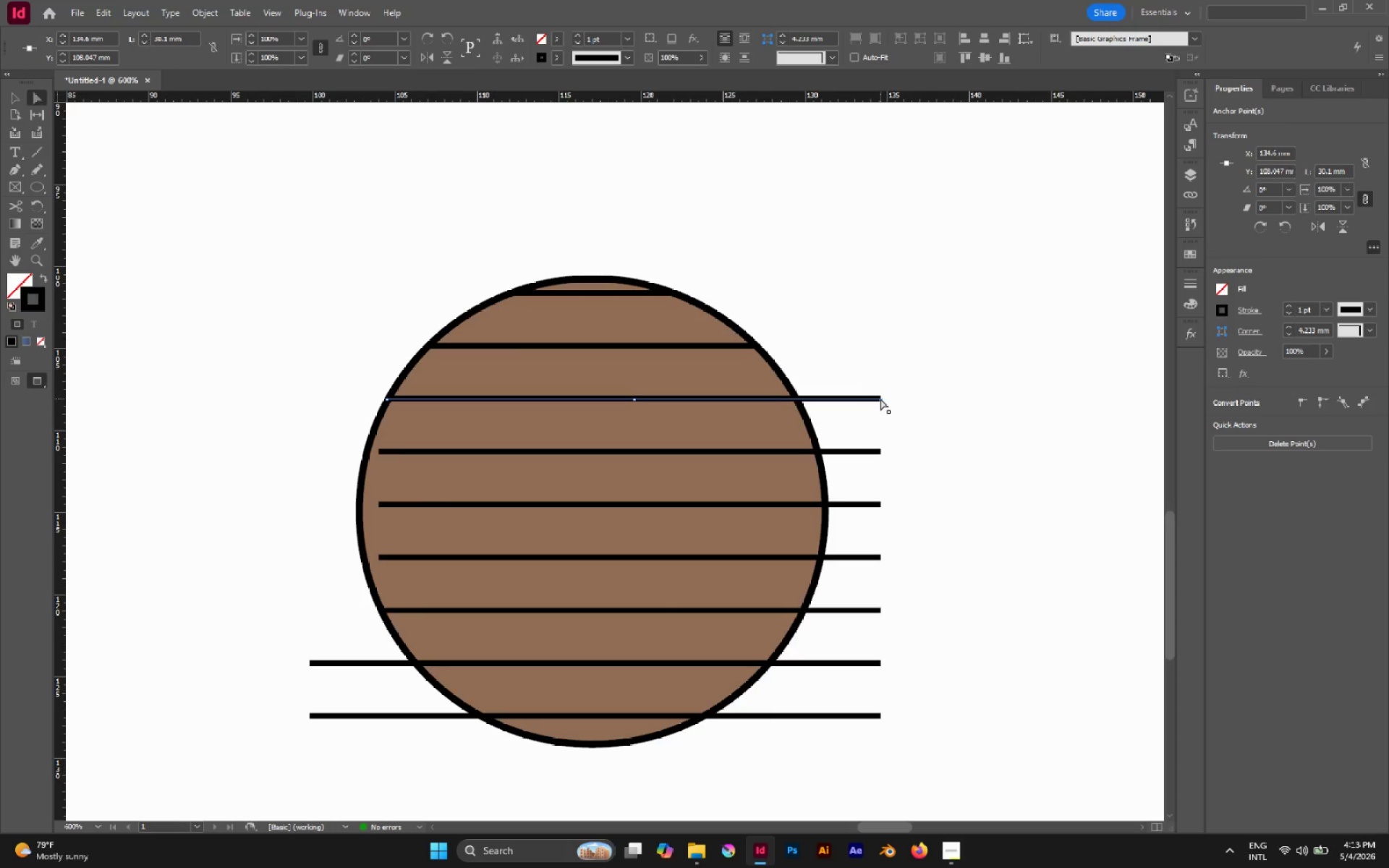 
left_click_drag(start_coordinate=[880, 399], to_coordinate=[796, 401])
 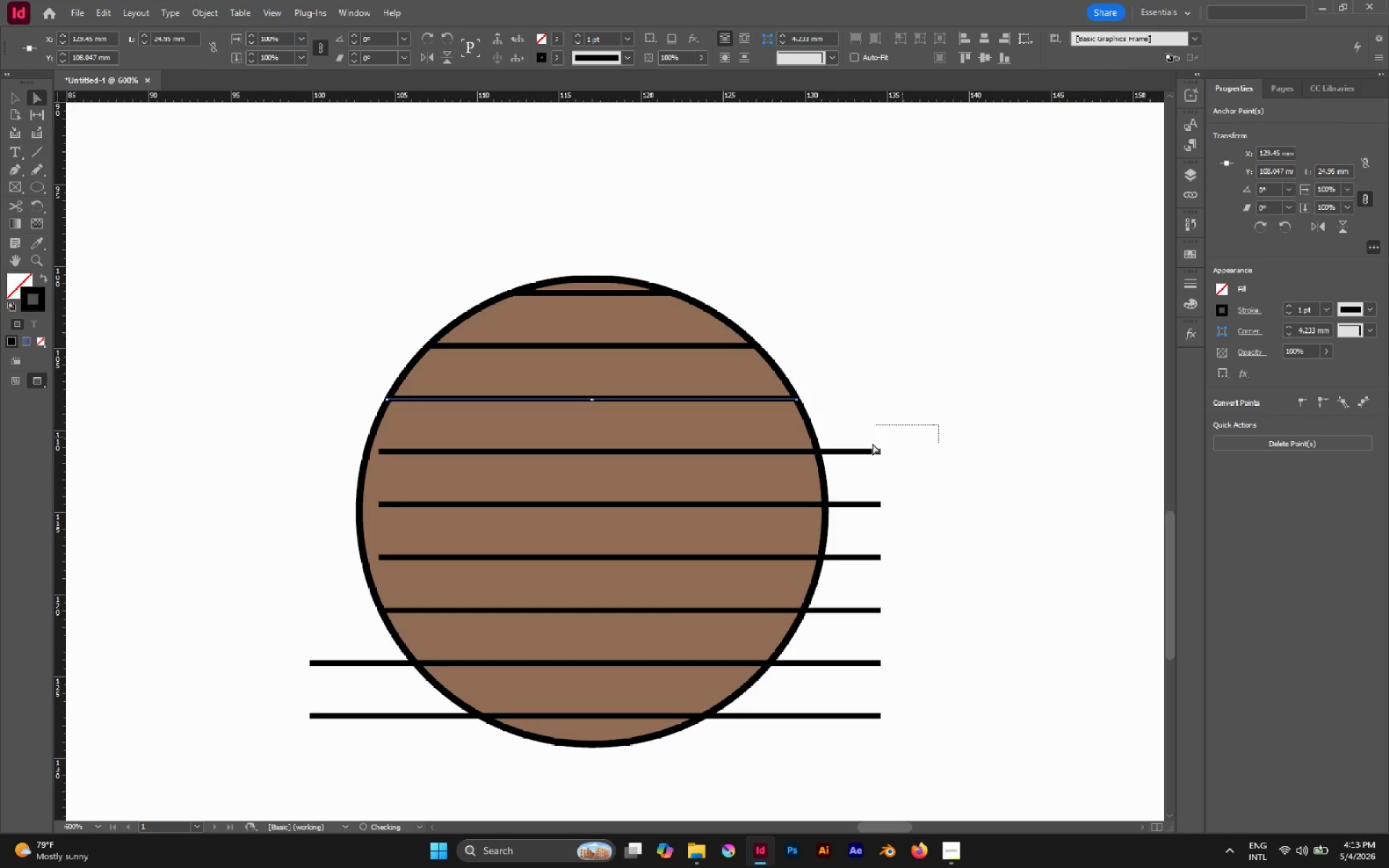 
hold_key(key=ShiftLeft, duration=1.48)
 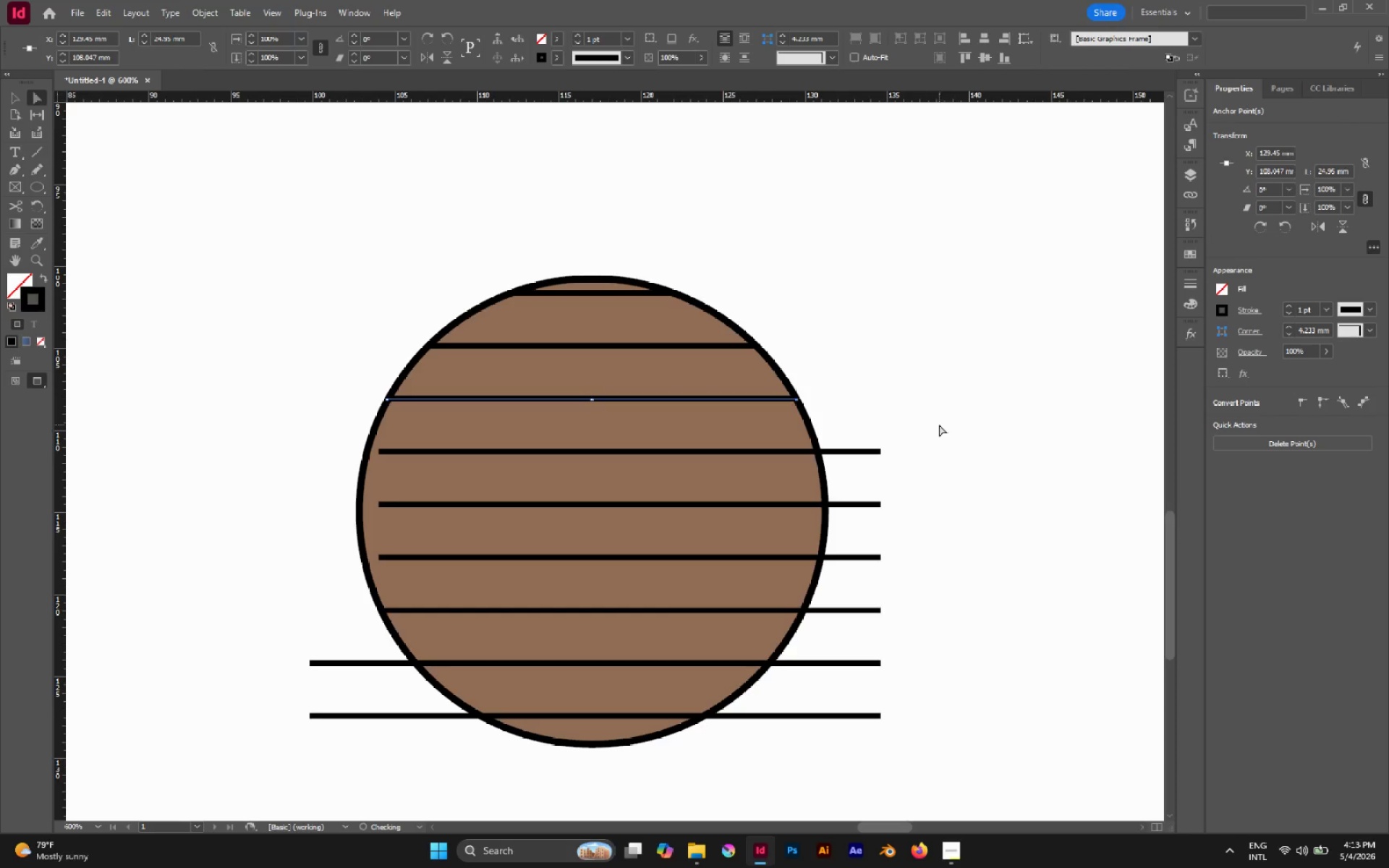 
left_click_drag(start_coordinate=[939, 425], to_coordinate=[862, 468])
 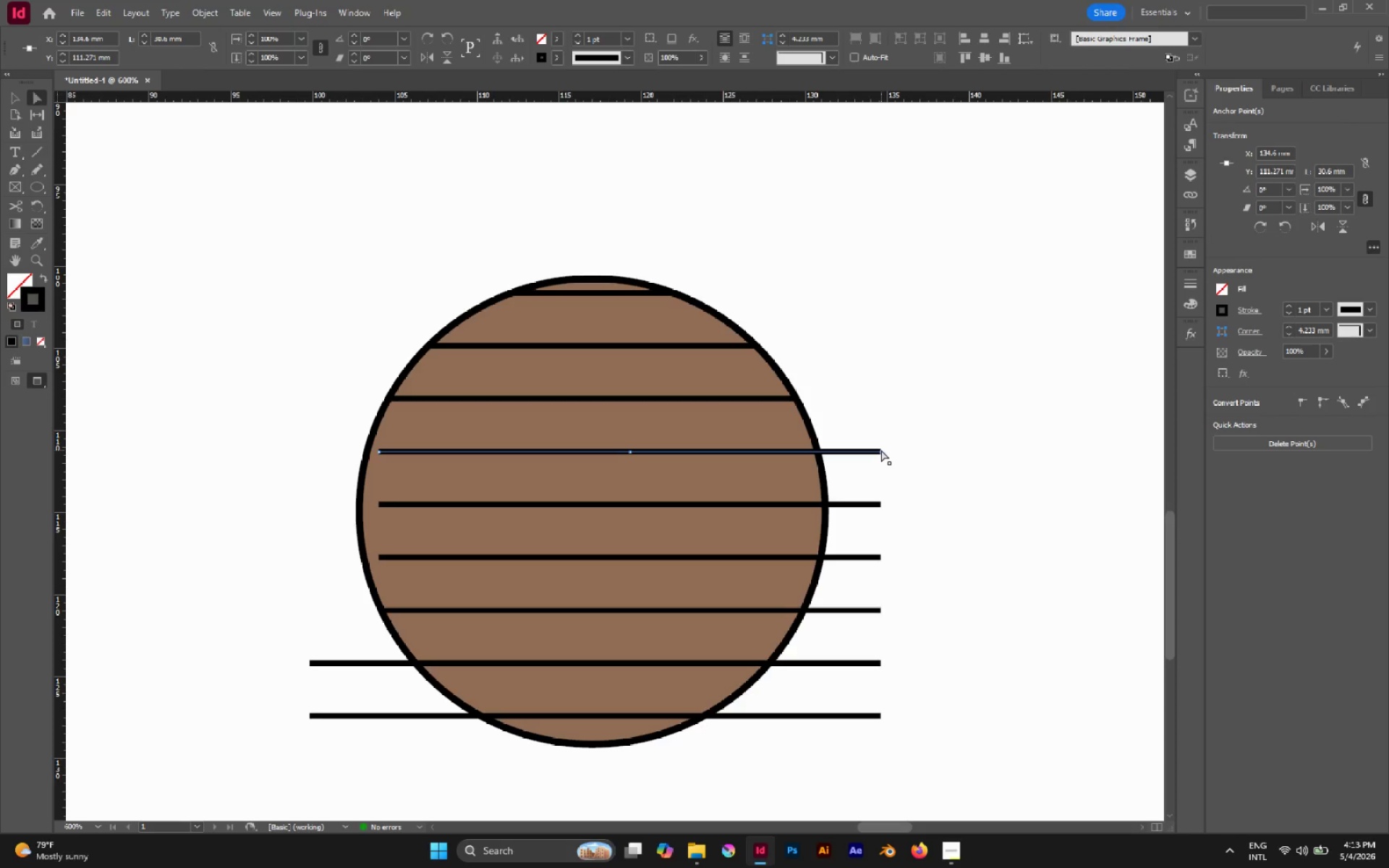 
left_click_drag(start_coordinate=[881, 452], to_coordinate=[817, 455])
 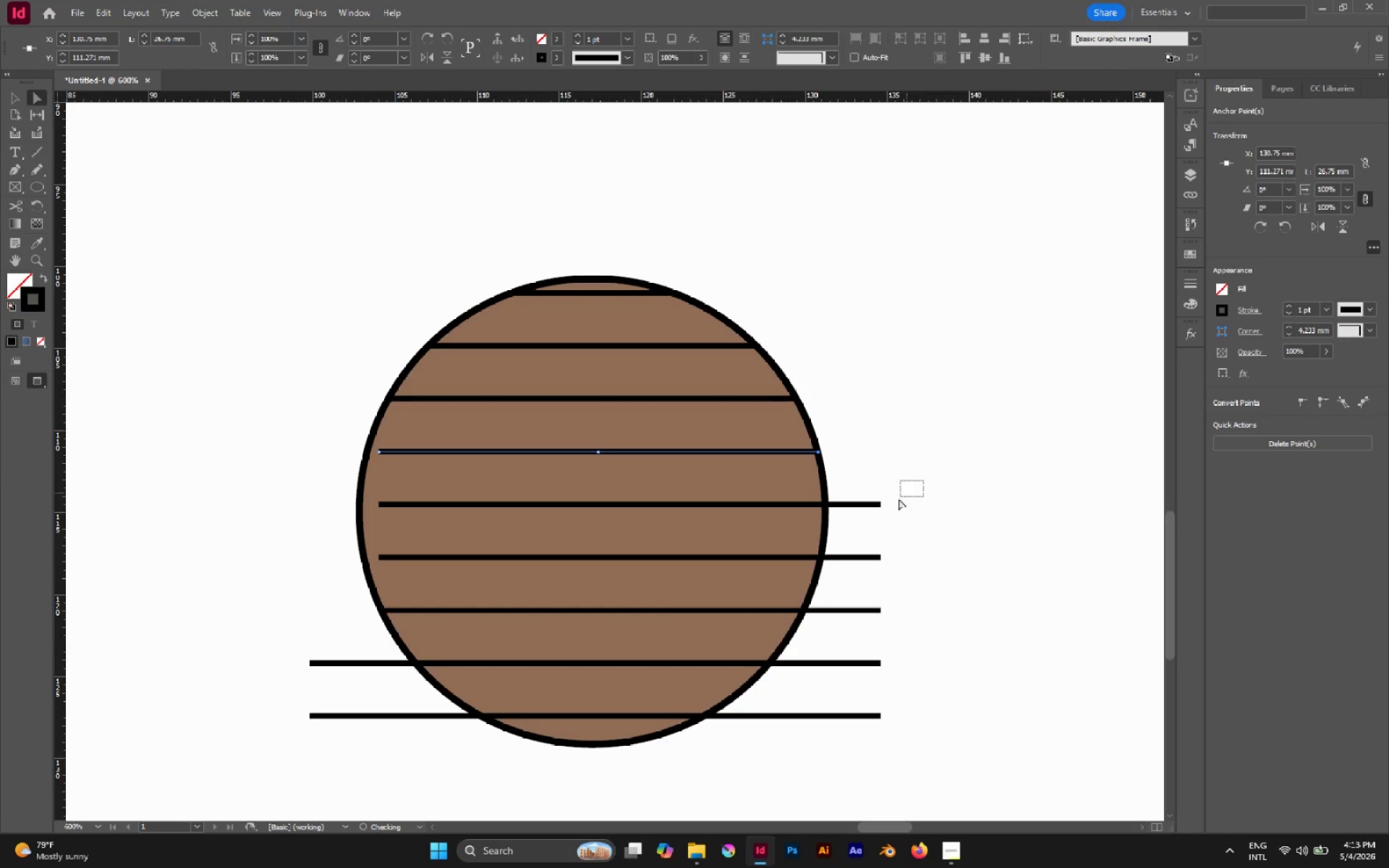 
hold_key(key=ShiftLeft, duration=2.31)
 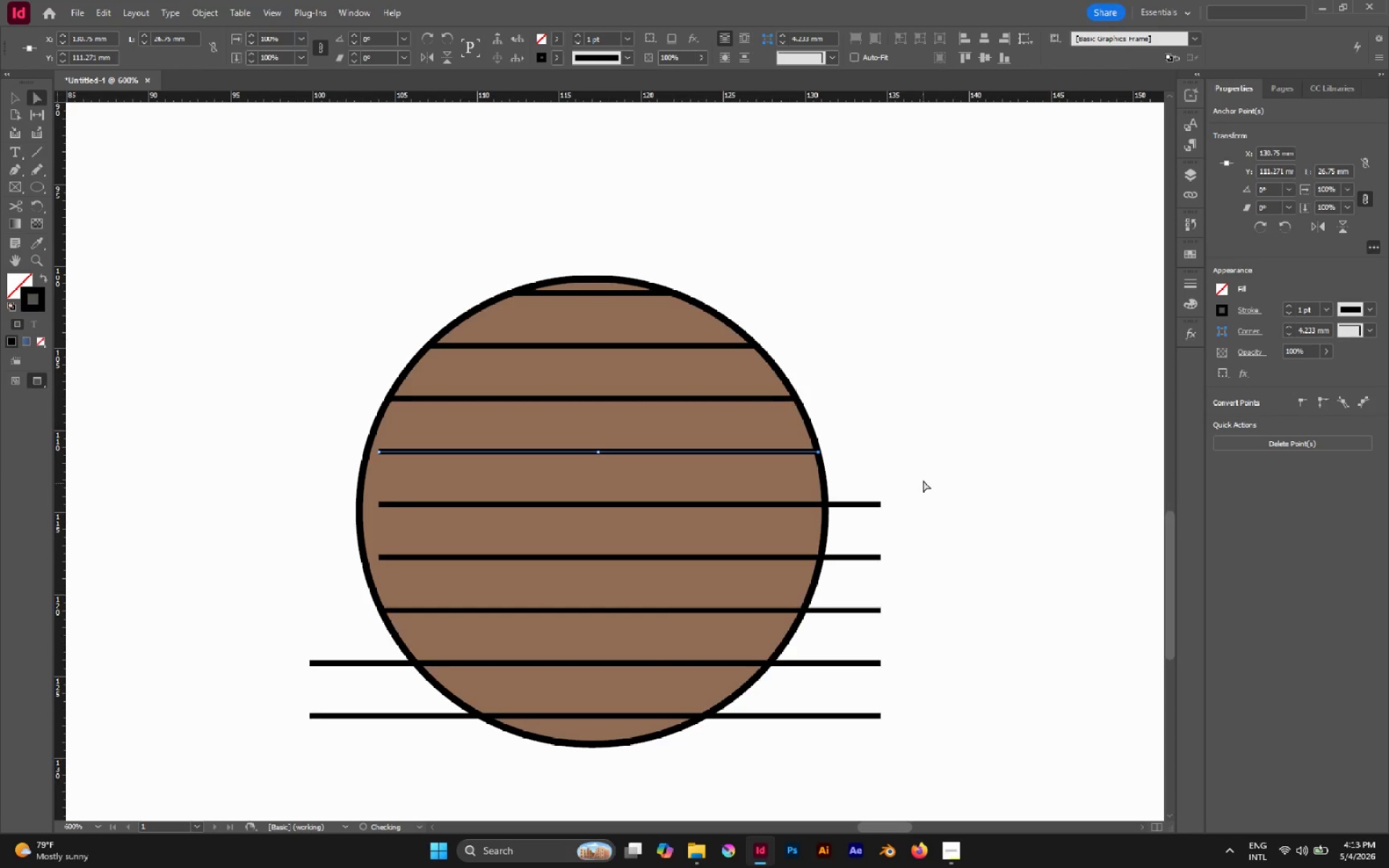 
left_click_drag(start_coordinate=[923, 480], to_coordinate=[872, 534])
 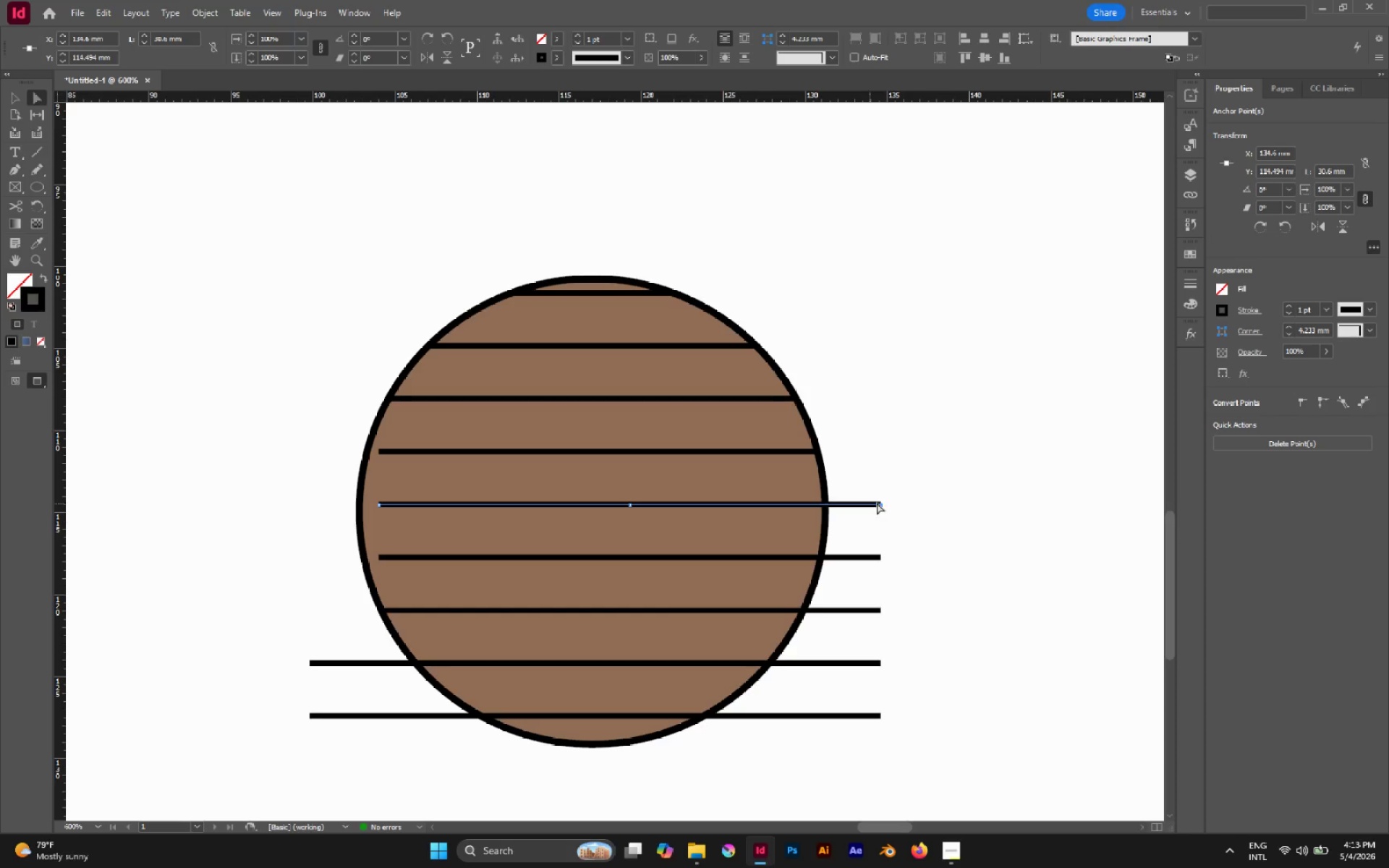 
hold_key(key=AltLeft, duration=0.48)
left_click_drag(start_coordinate=[964, 471], to_coordinate=[873, 522])
 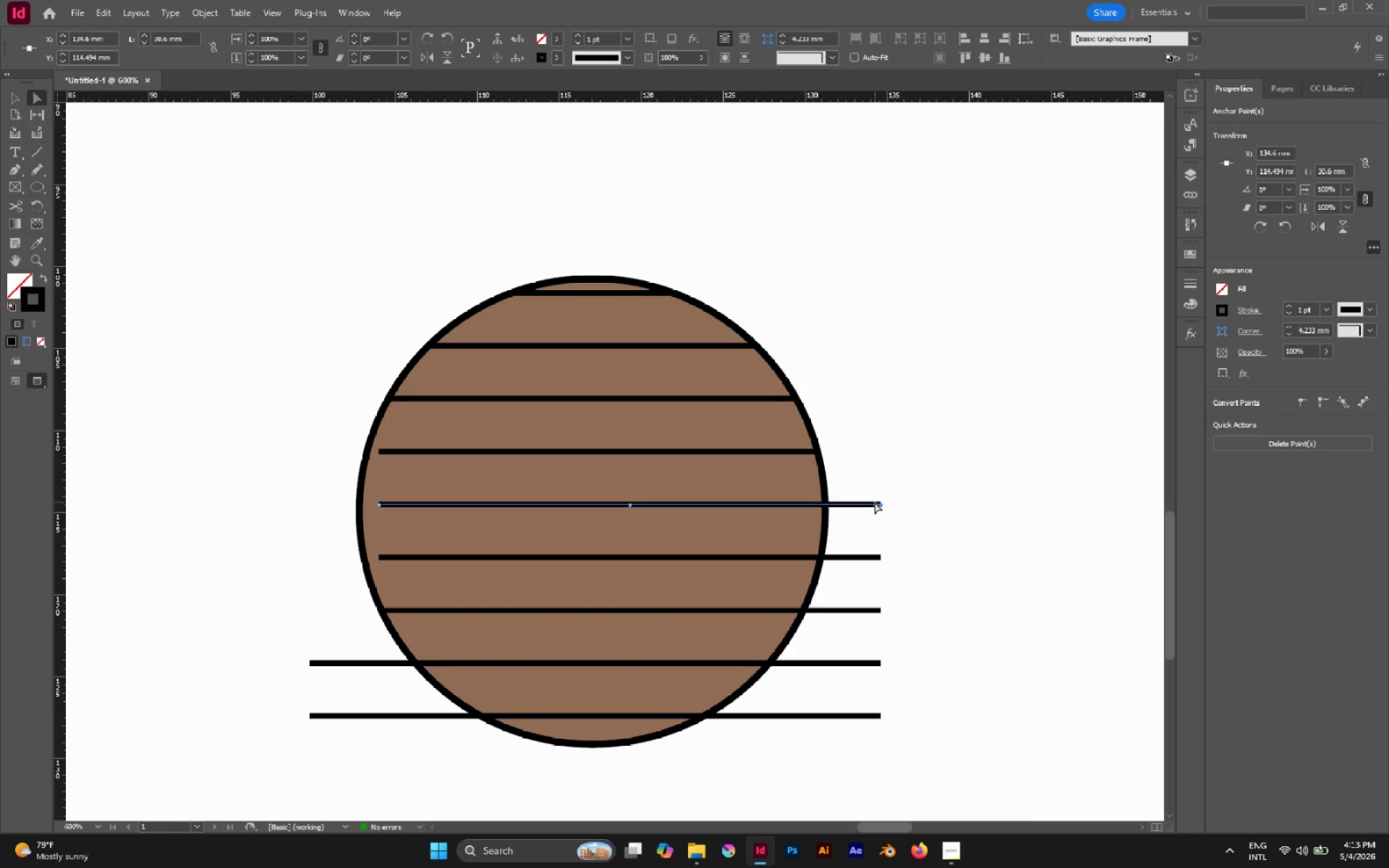 
left_click_drag(start_coordinate=[875, 502], to_coordinate=[857, 505])
 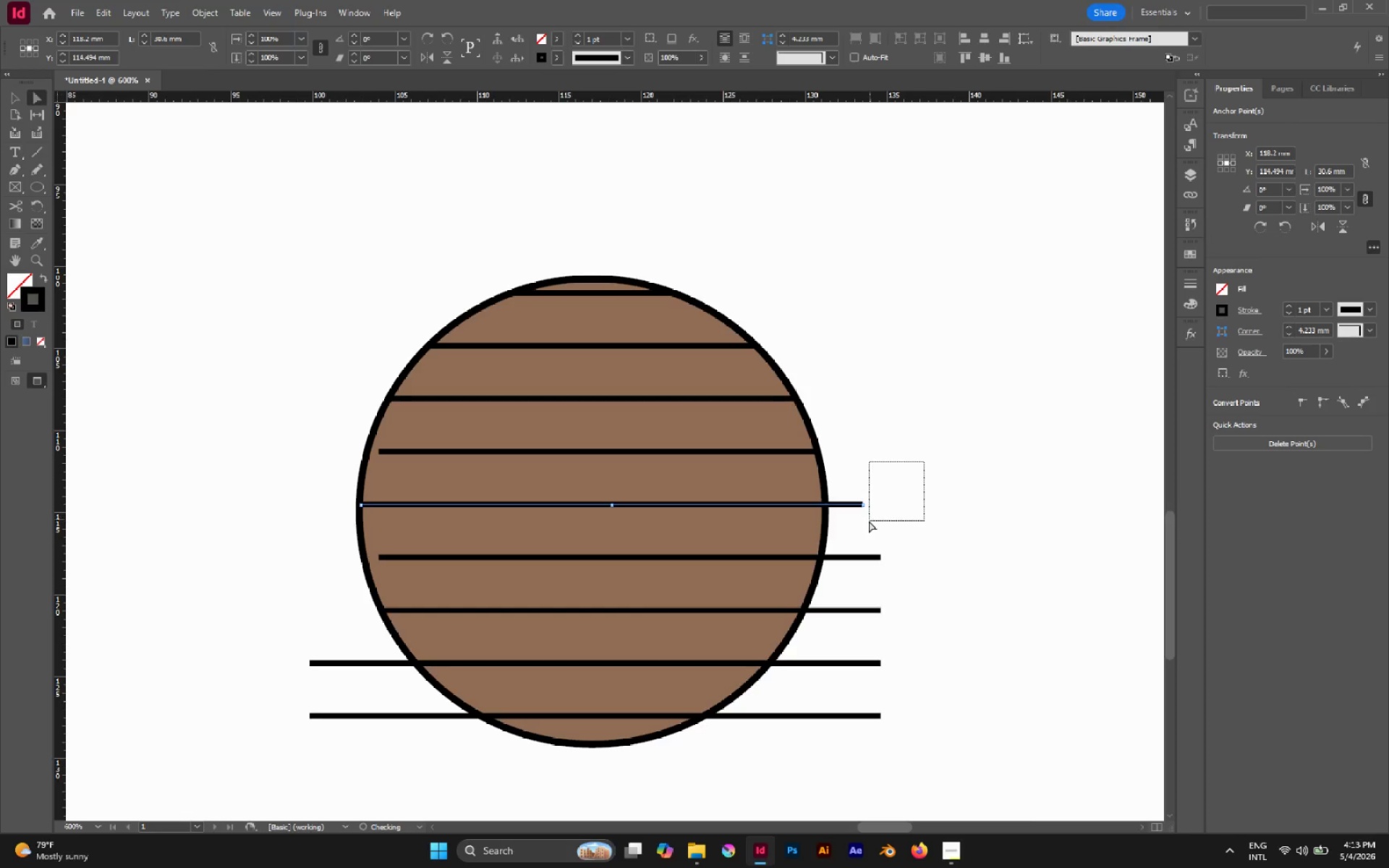 
hold_key(key=ShiftLeft, duration=1.27)
 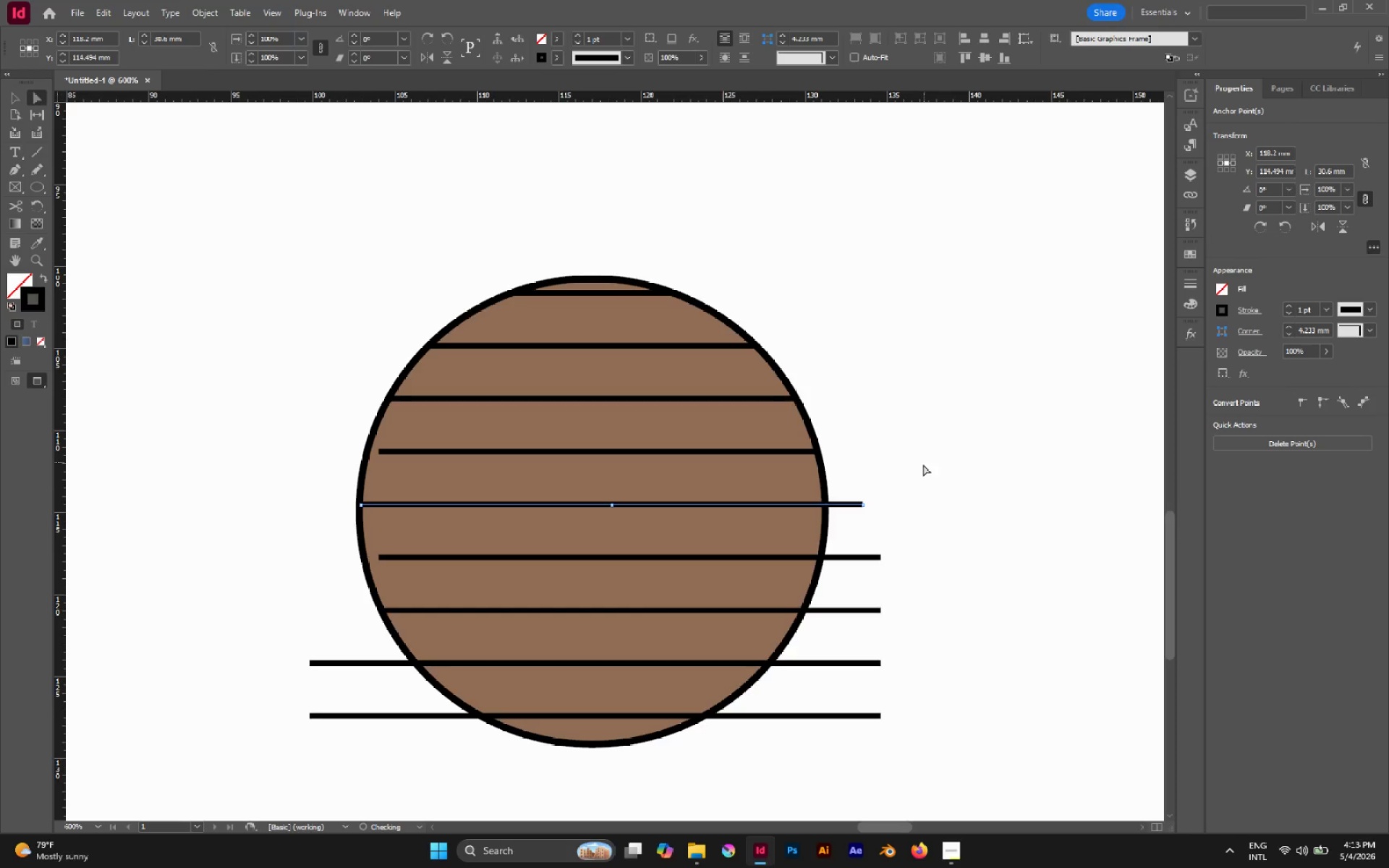 
left_click_drag(start_coordinate=[924, 462], to_coordinate=[856, 522])
 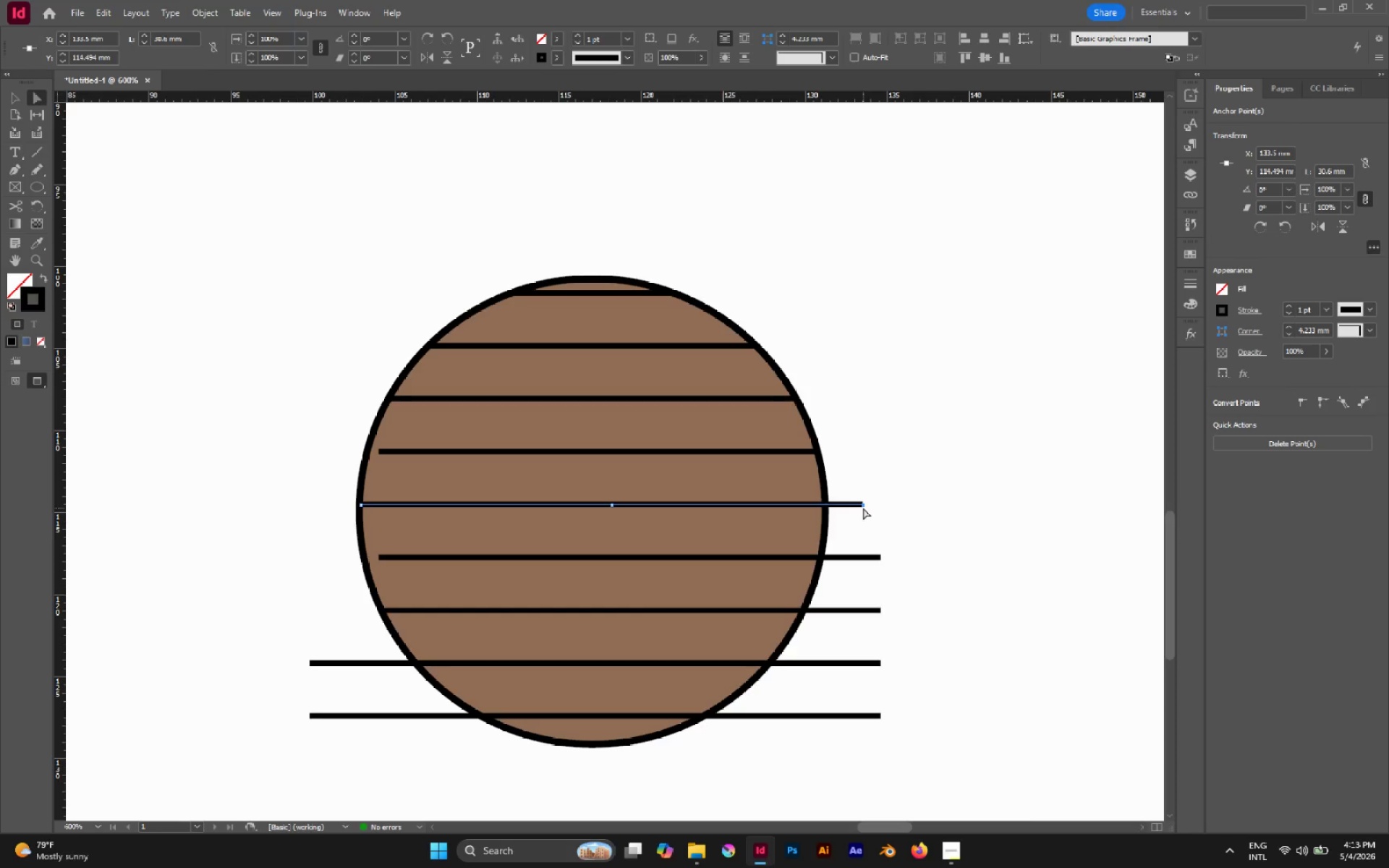 
left_click_drag(start_coordinate=[863, 506], to_coordinate=[827, 506])
 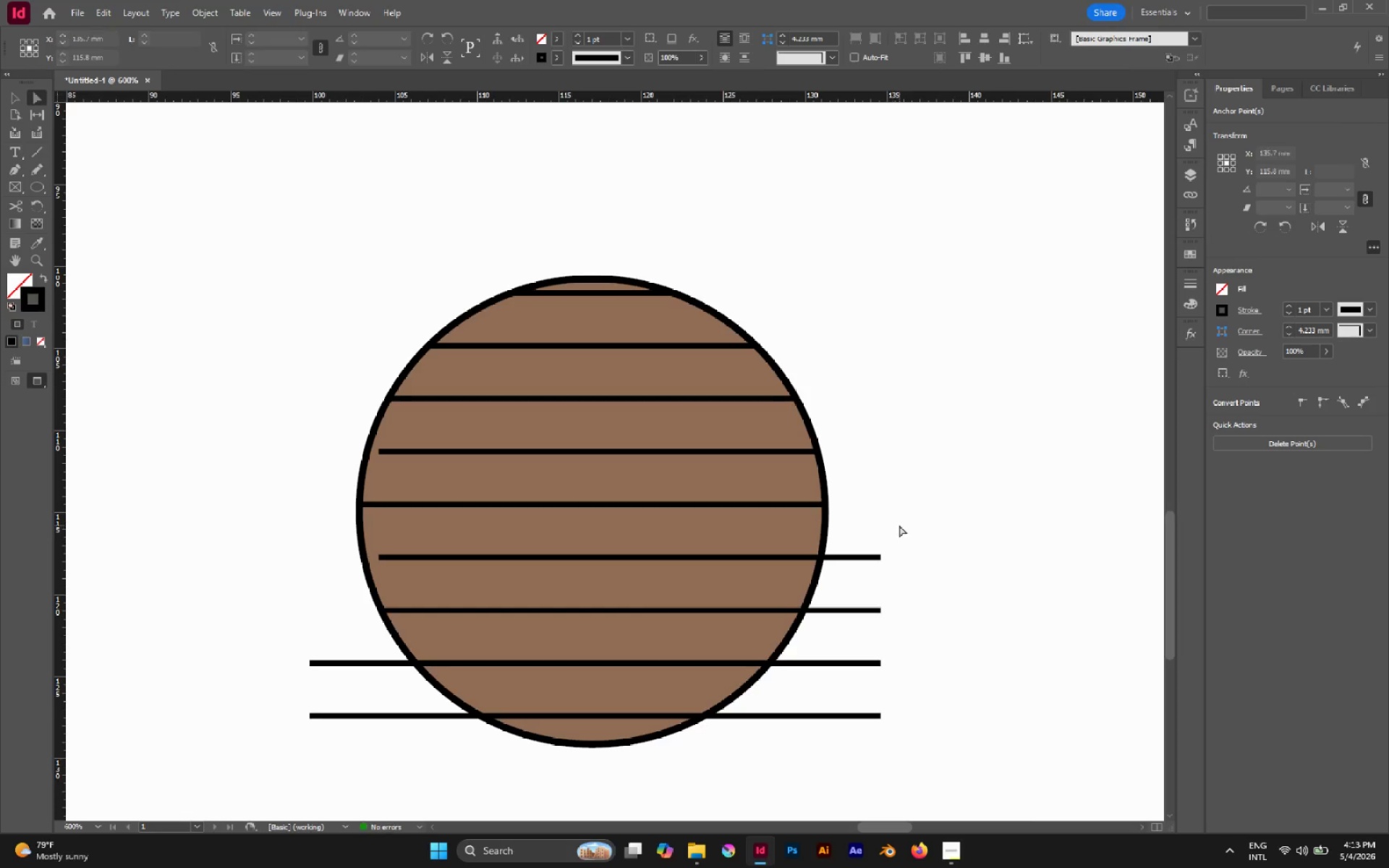 
hold_key(key=ShiftLeft, duration=1.59)
 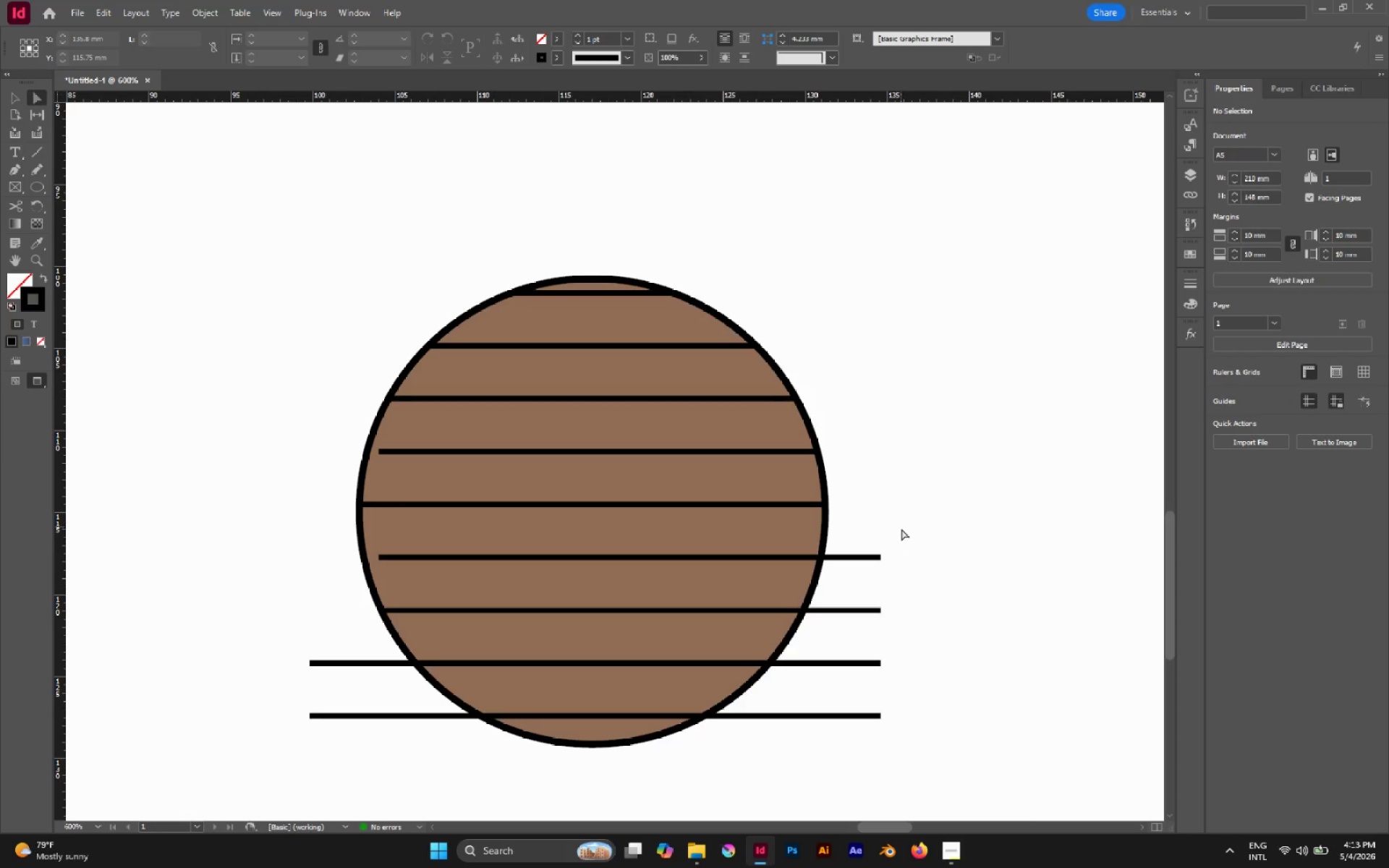 
left_click_drag(start_coordinate=[901, 530], to_coordinate=[864, 582])
 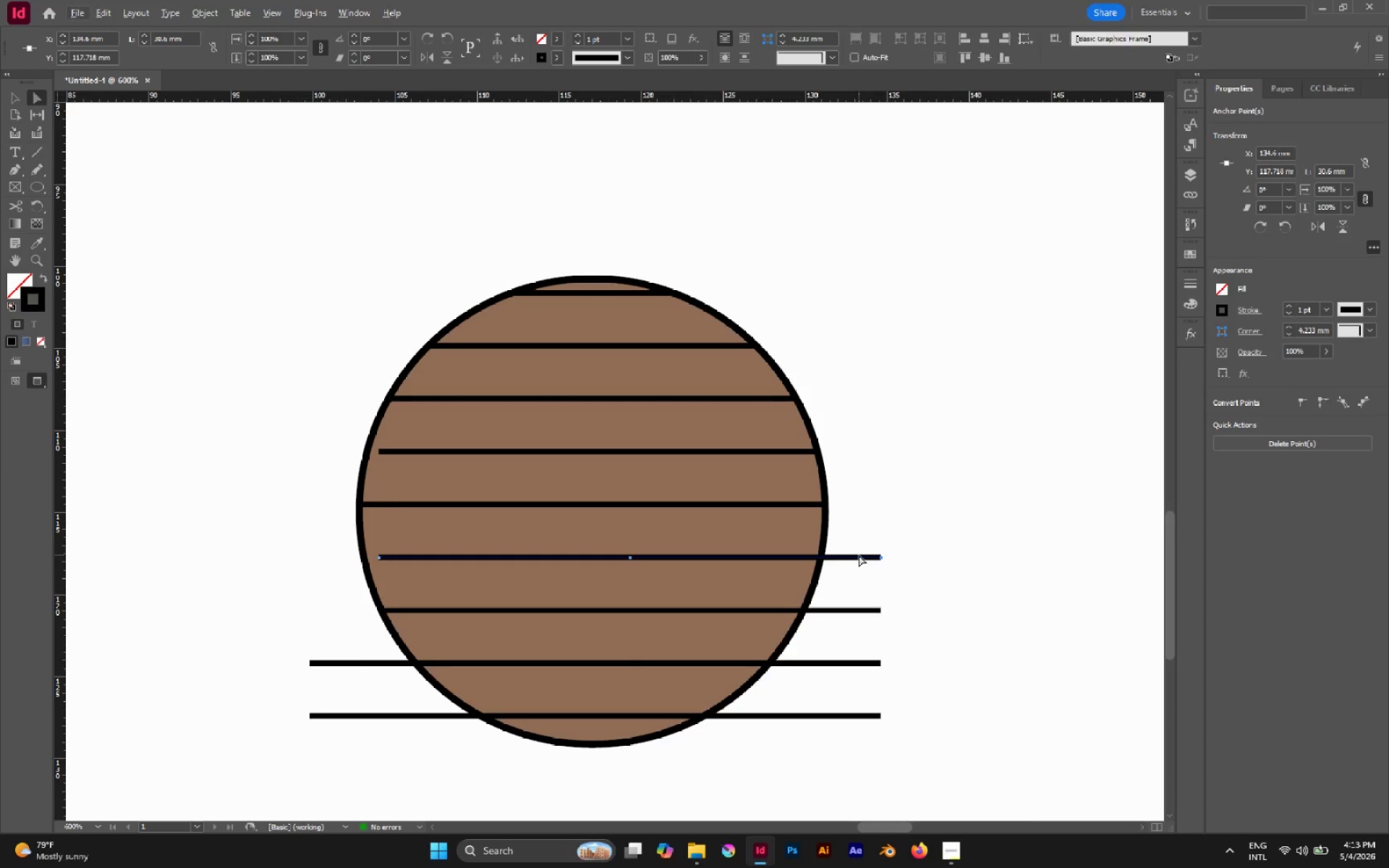 
hold_key(key=AltLeft, duration=0.61)
 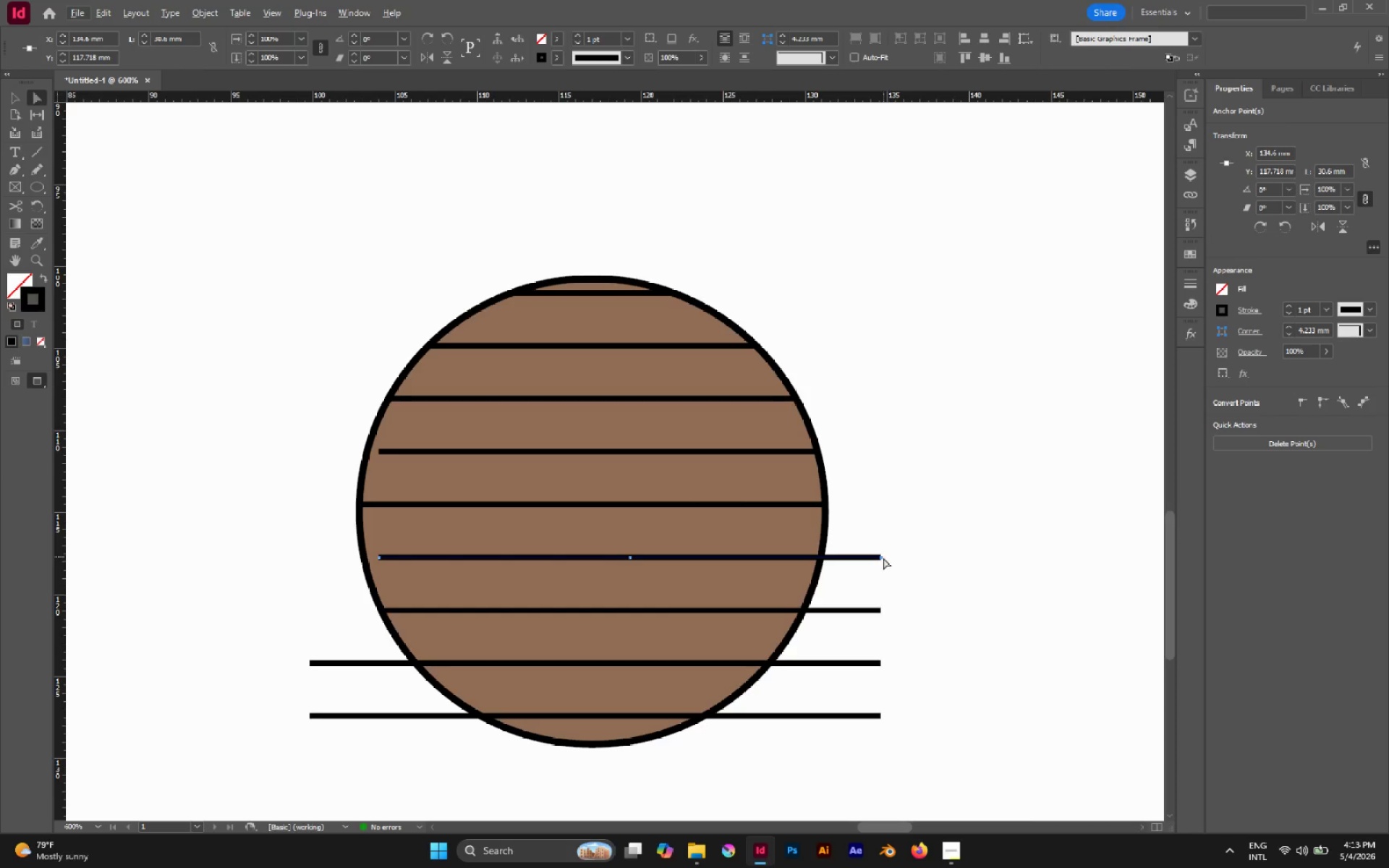 
left_click_drag(start_coordinate=[883, 557], to_coordinate=[866, 557])
 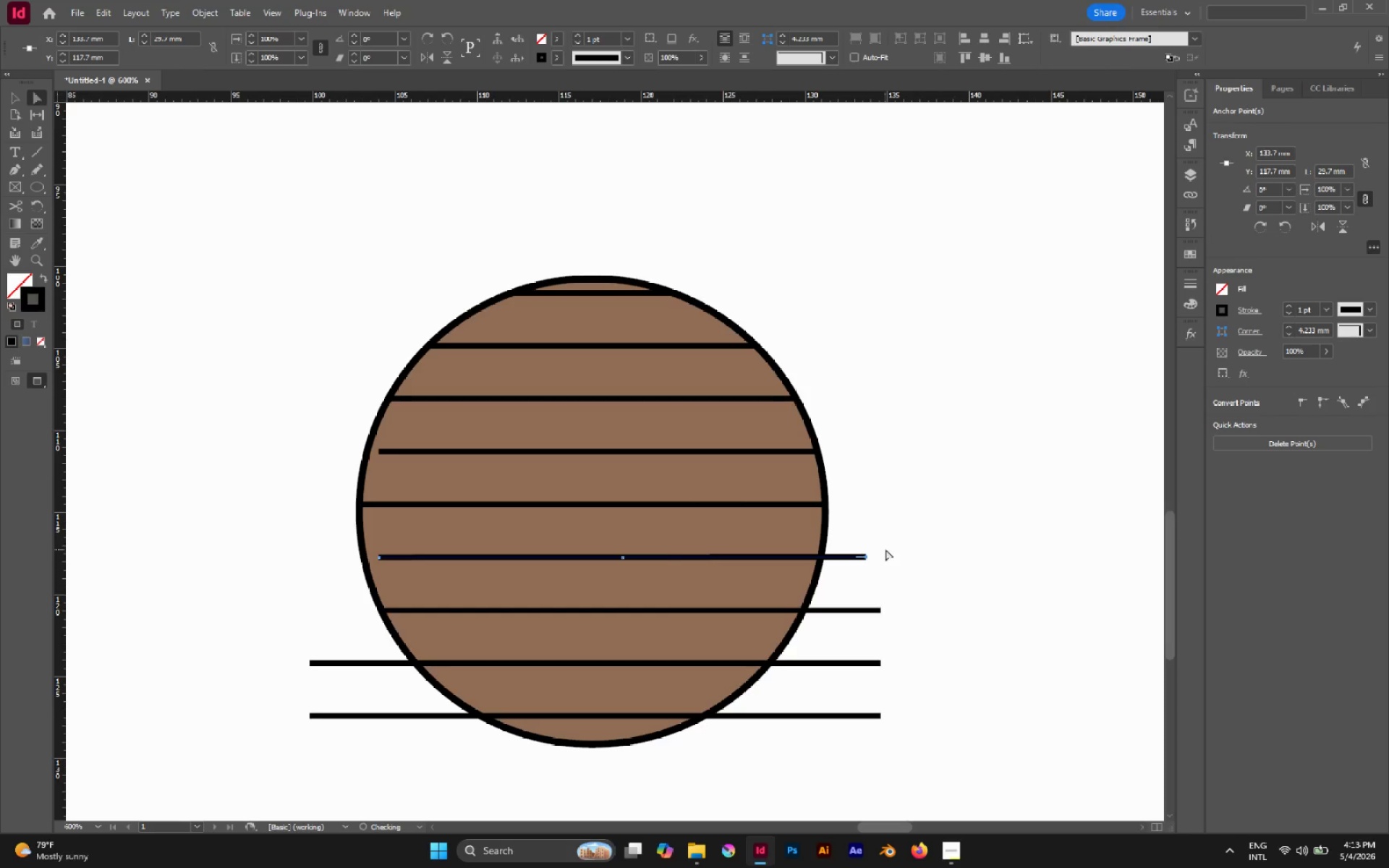 
left_click([886, 549])
 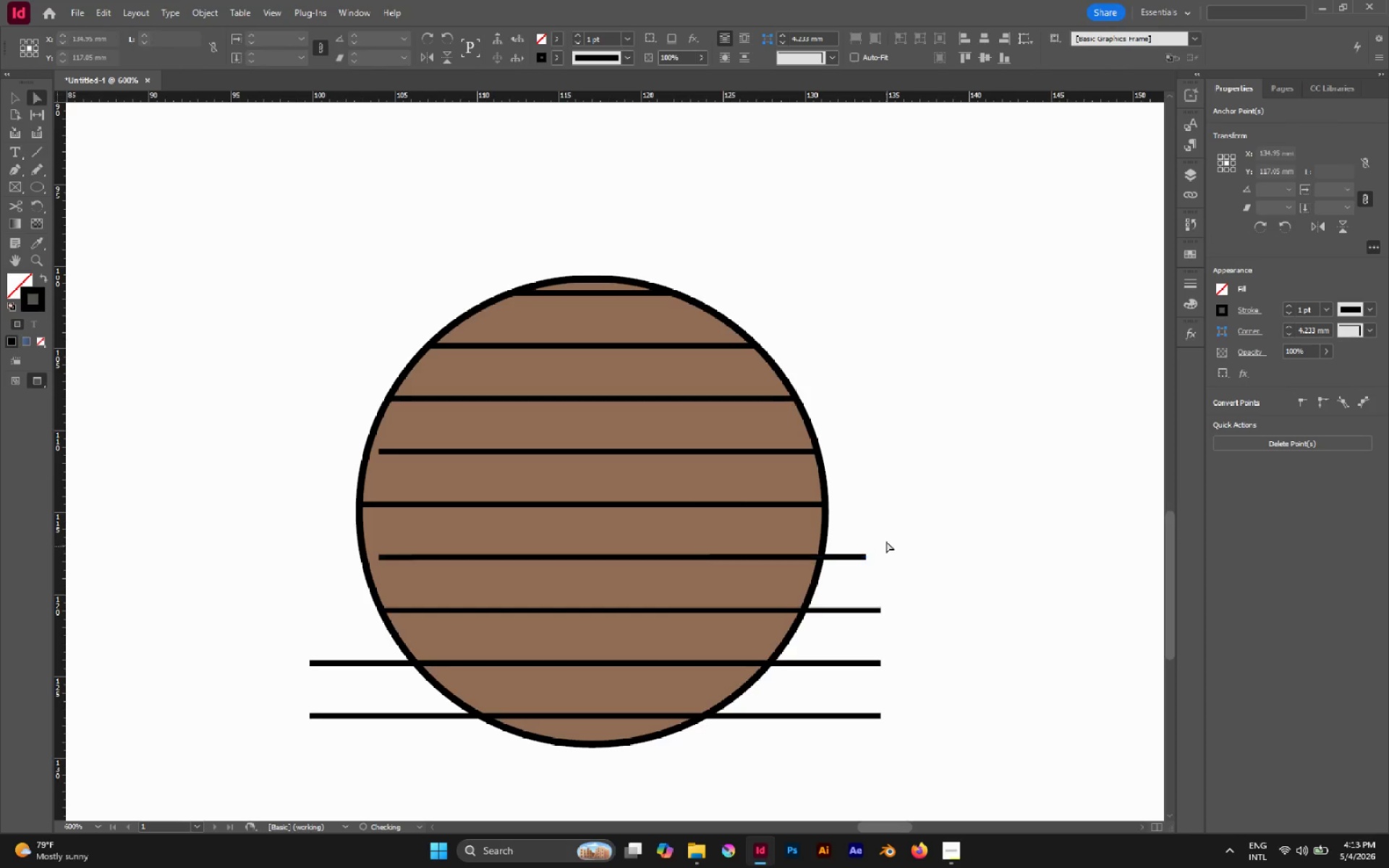 
hold_key(key=AltLeft, duration=0.41)
 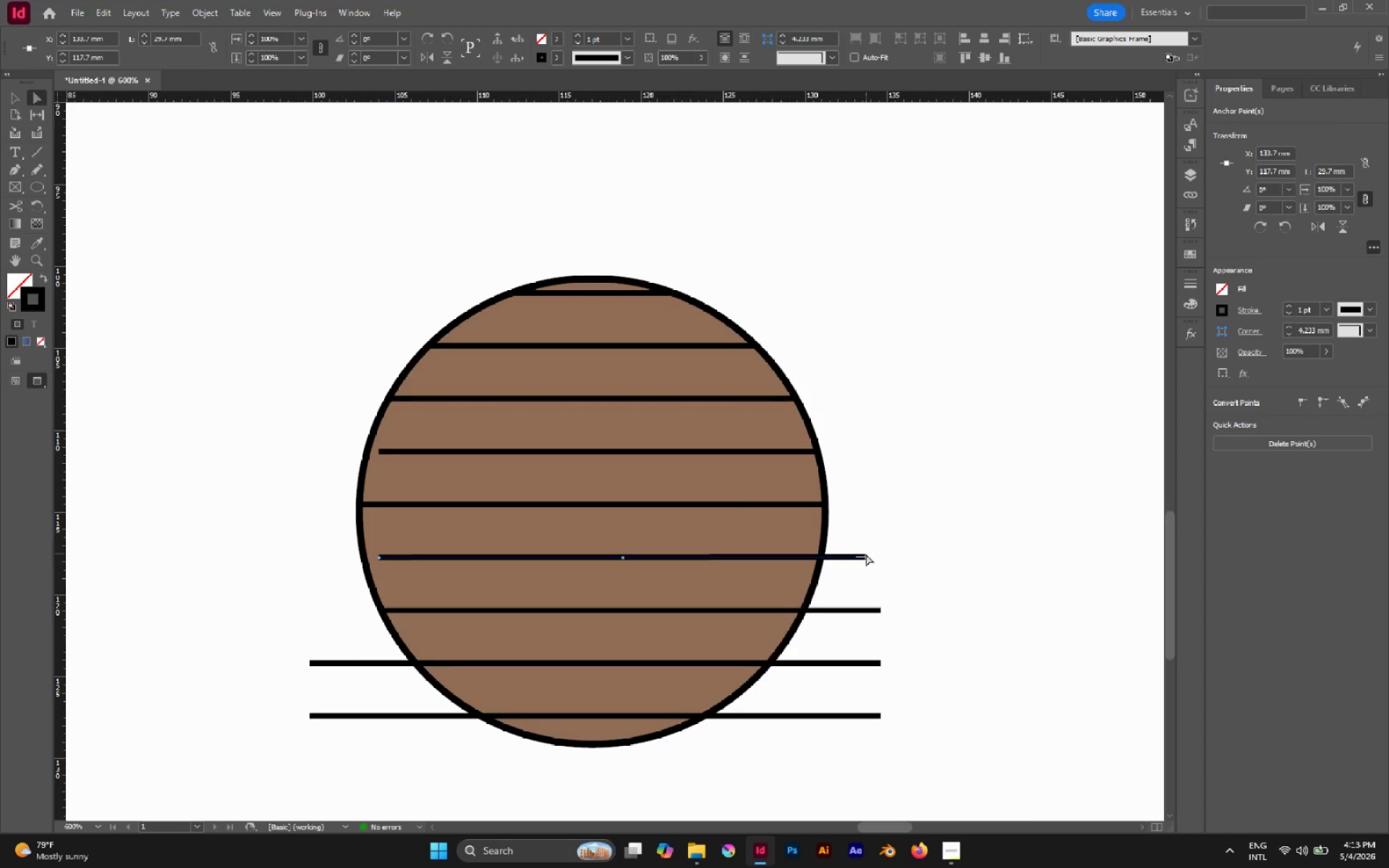 
left_click_drag(start_coordinate=[866, 555], to_coordinate=[849, 554])
 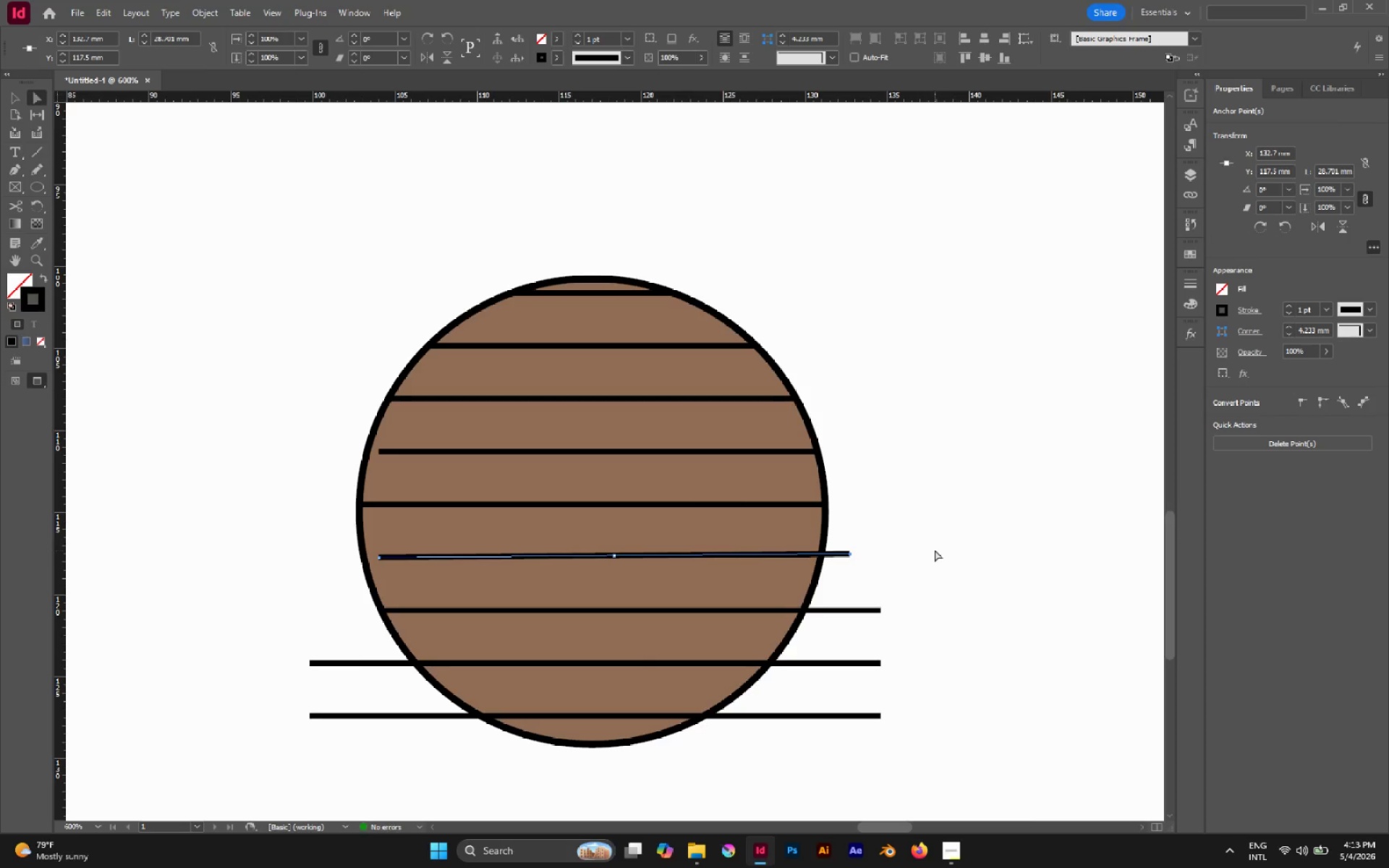 
key(Control+Z)
 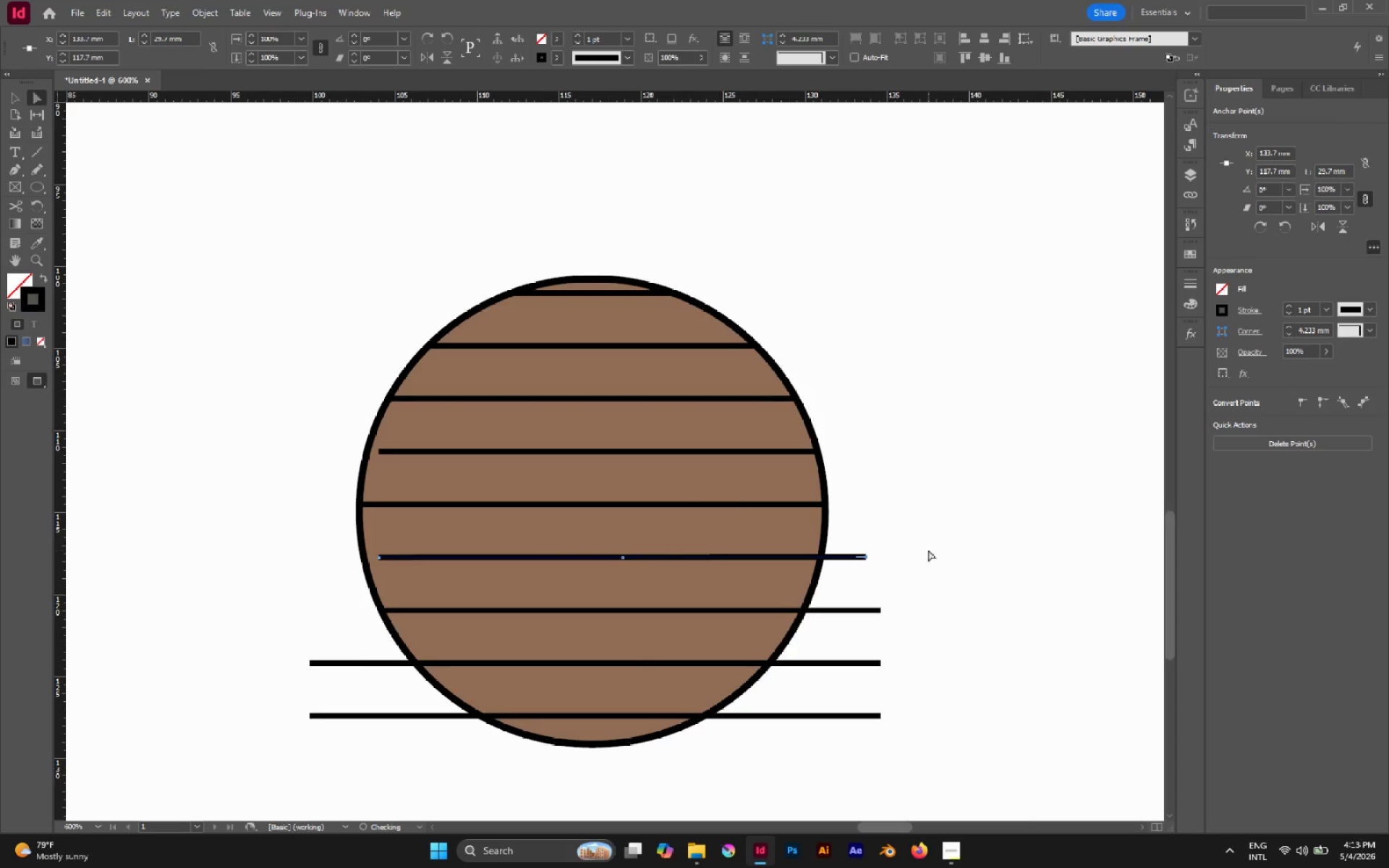 
left_click([928, 550])
 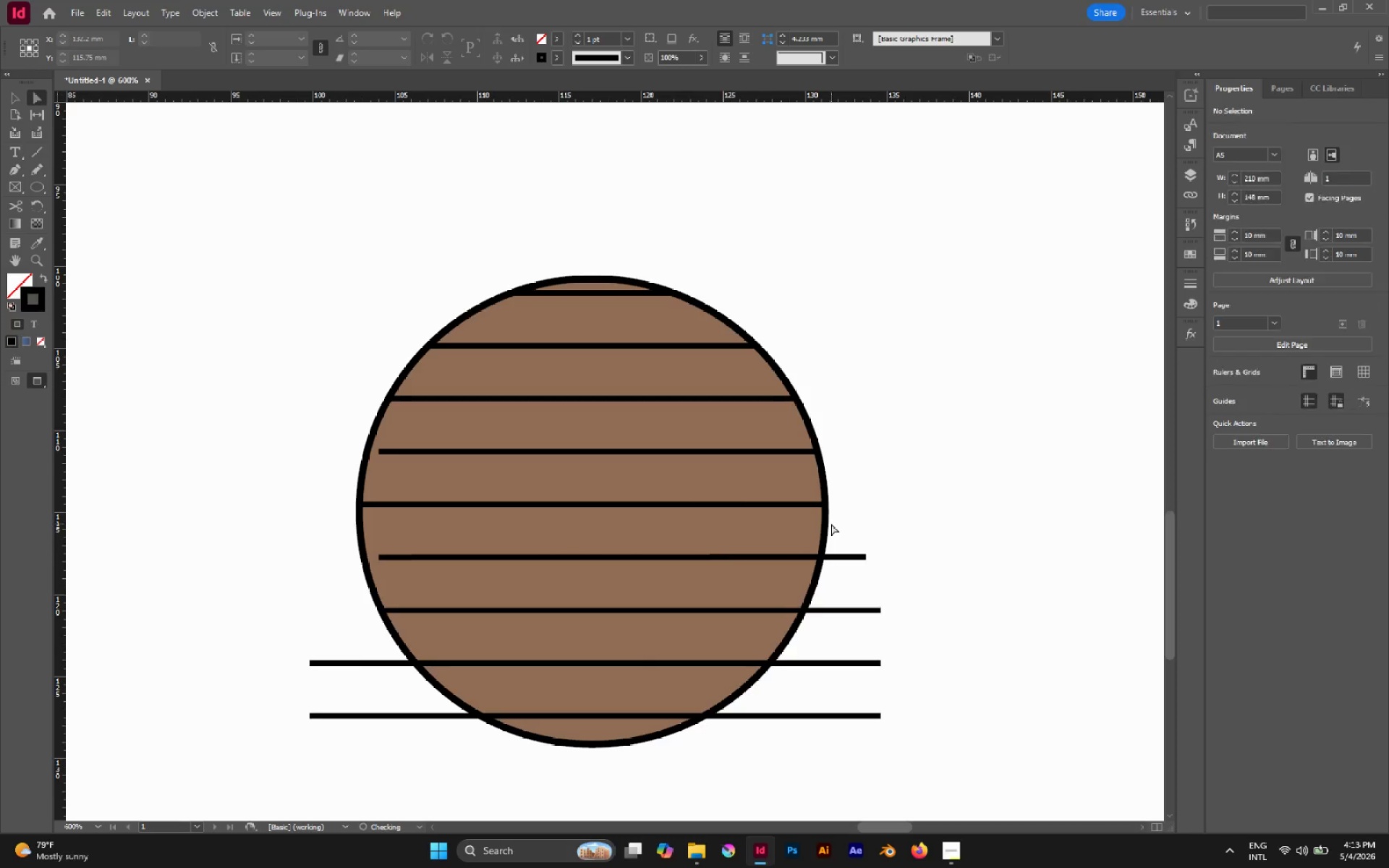 
hold_key(key=AltLeft, duration=0.88)
left_click_drag(start_coordinate=[904, 535], to_coordinate=[852, 573])
 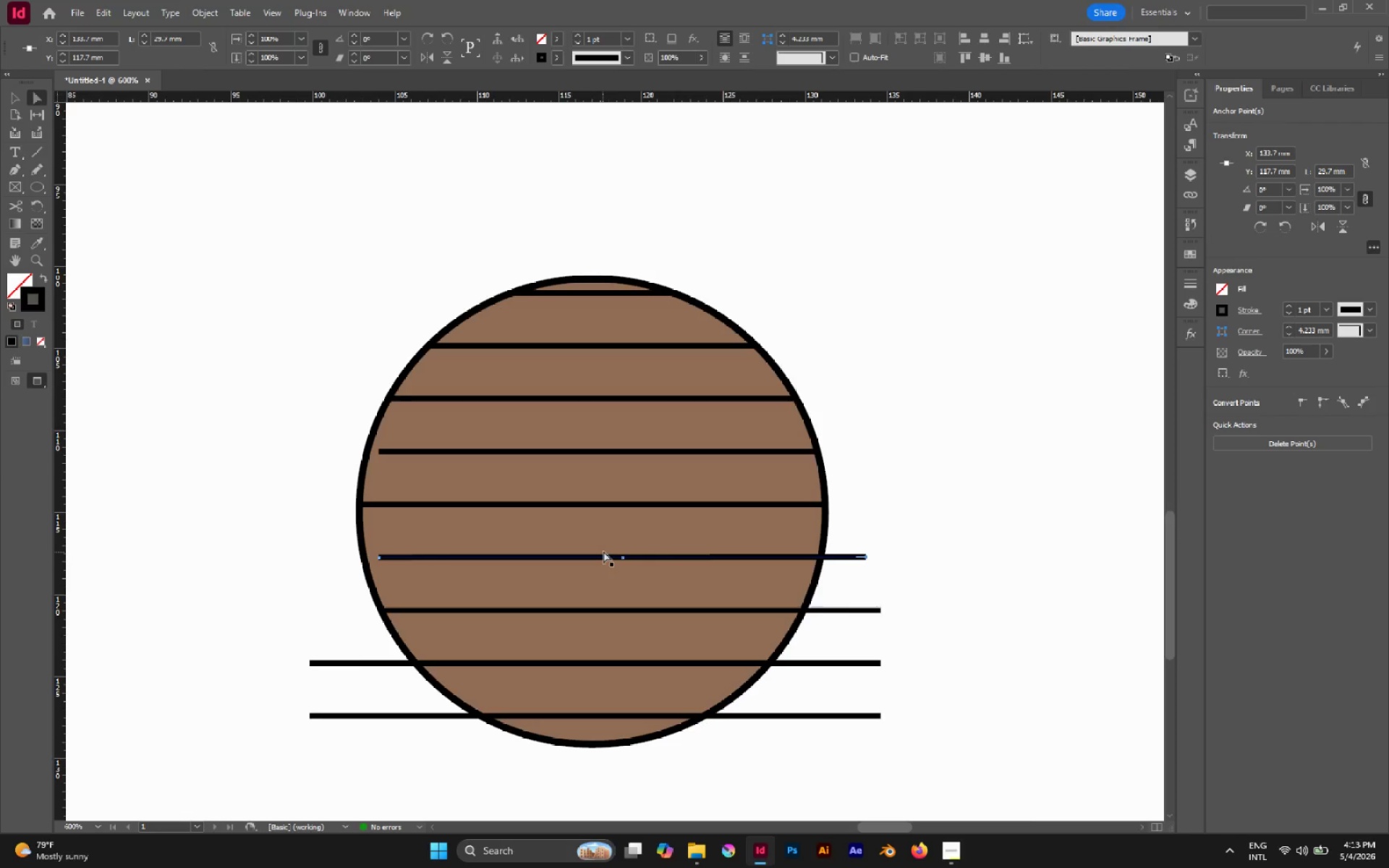 
left_click([623, 558])
 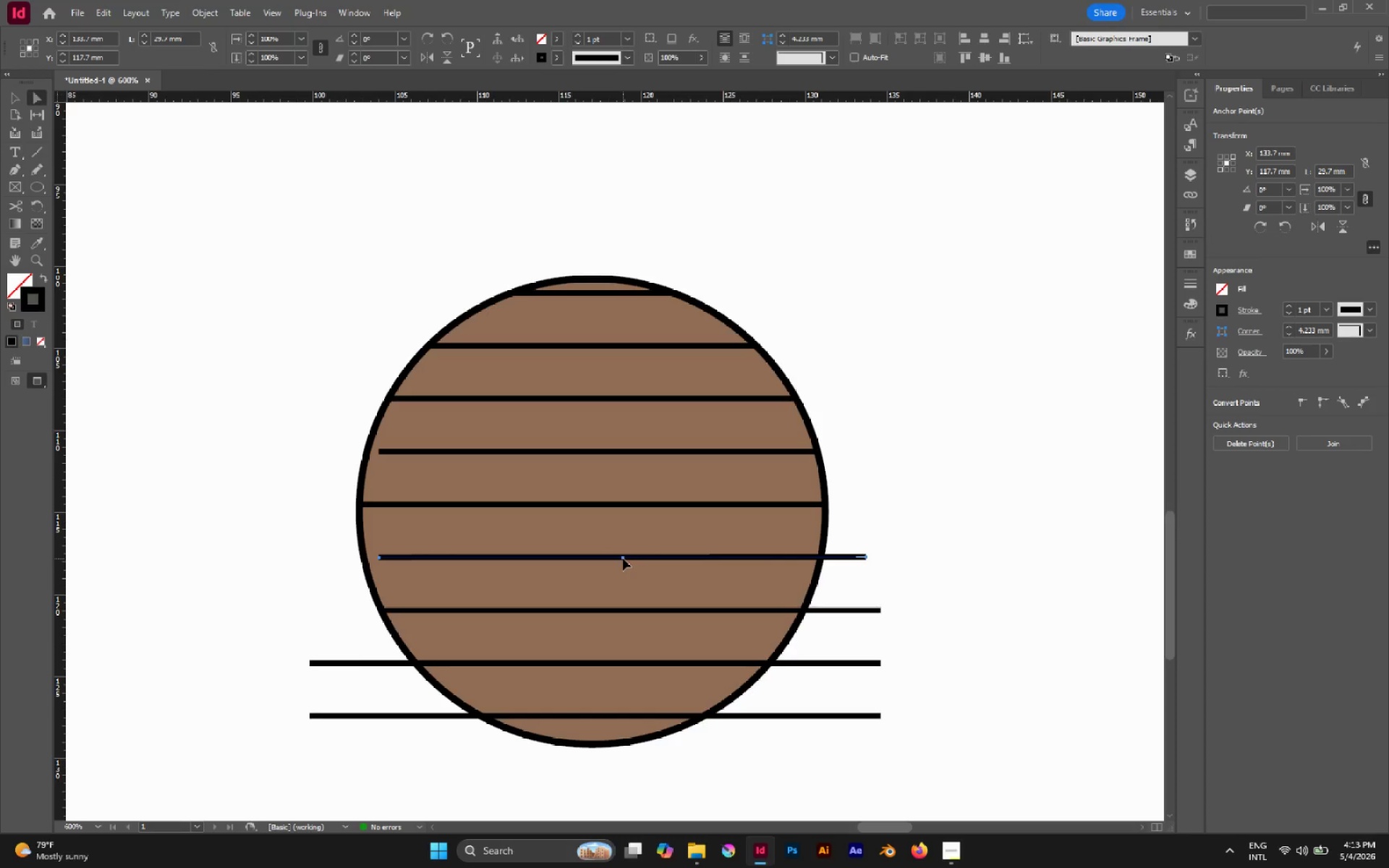 
left_click_drag(start_coordinate=[623, 558], to_coordinate=[595, 558])
 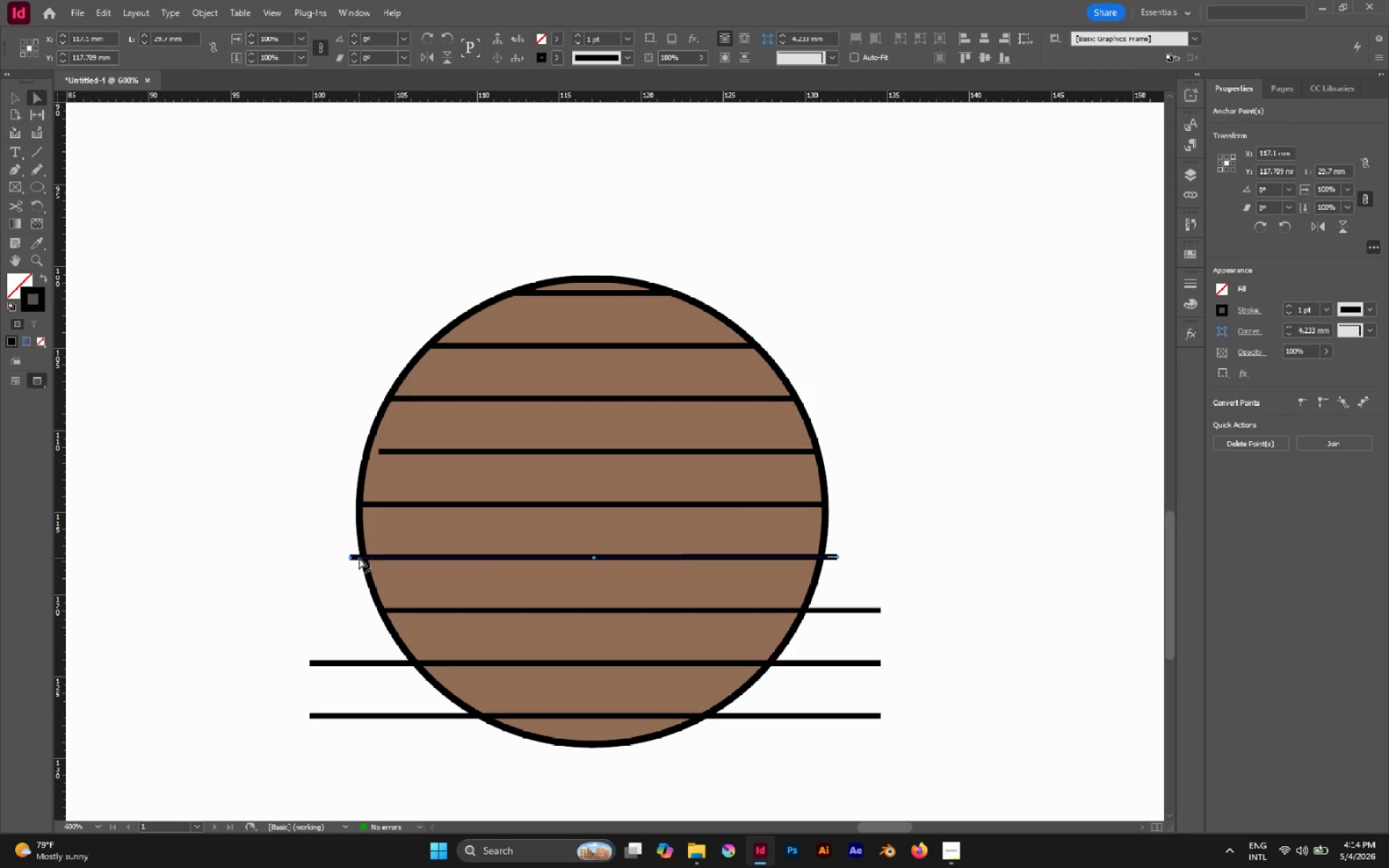 
left_click_drag(start_coordinate=[328, 539], to_coordinate=[354, 567])
 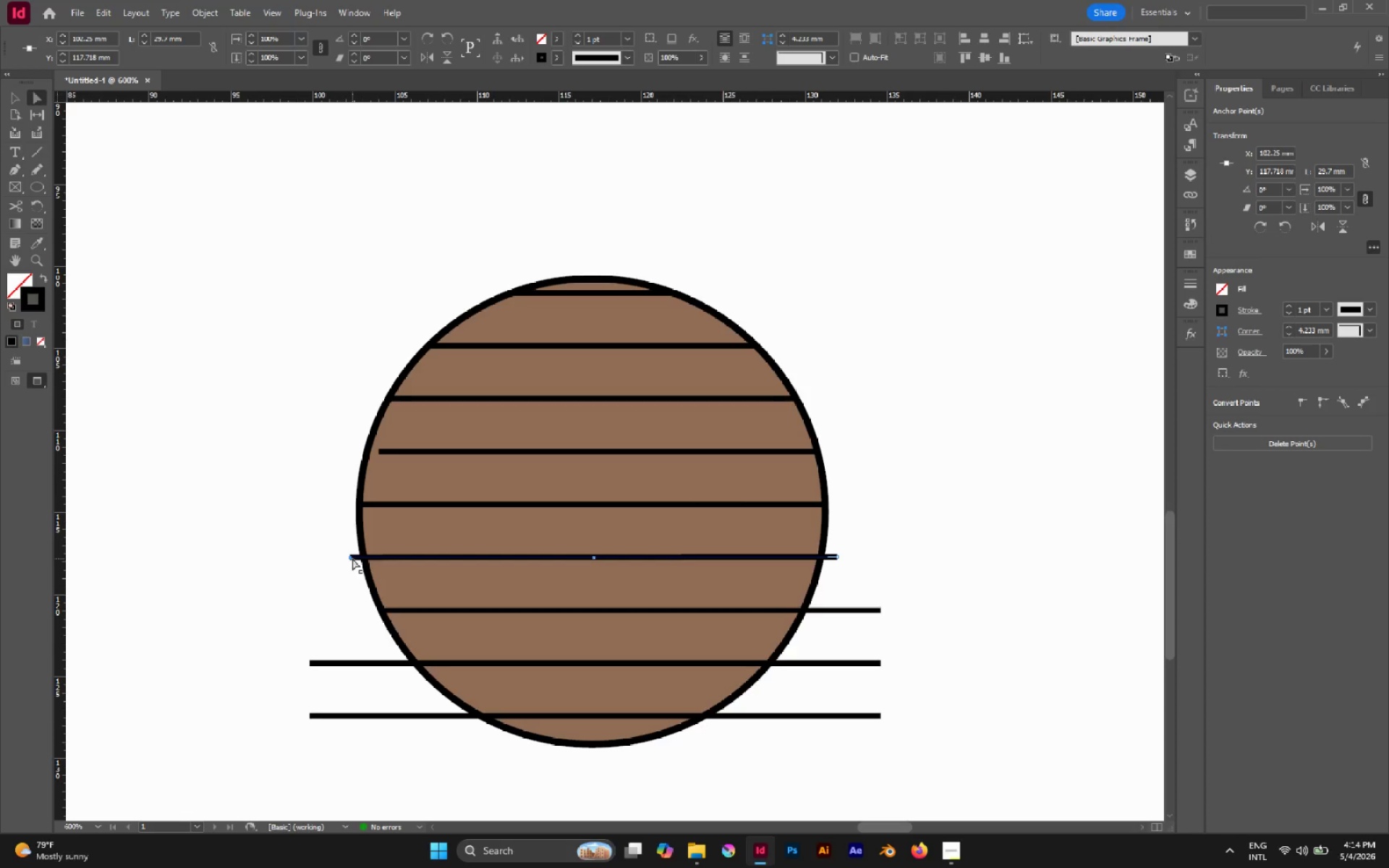 
left_click_drag(start_coordinate=[352, 558], to_coordinate=[363, 556])
 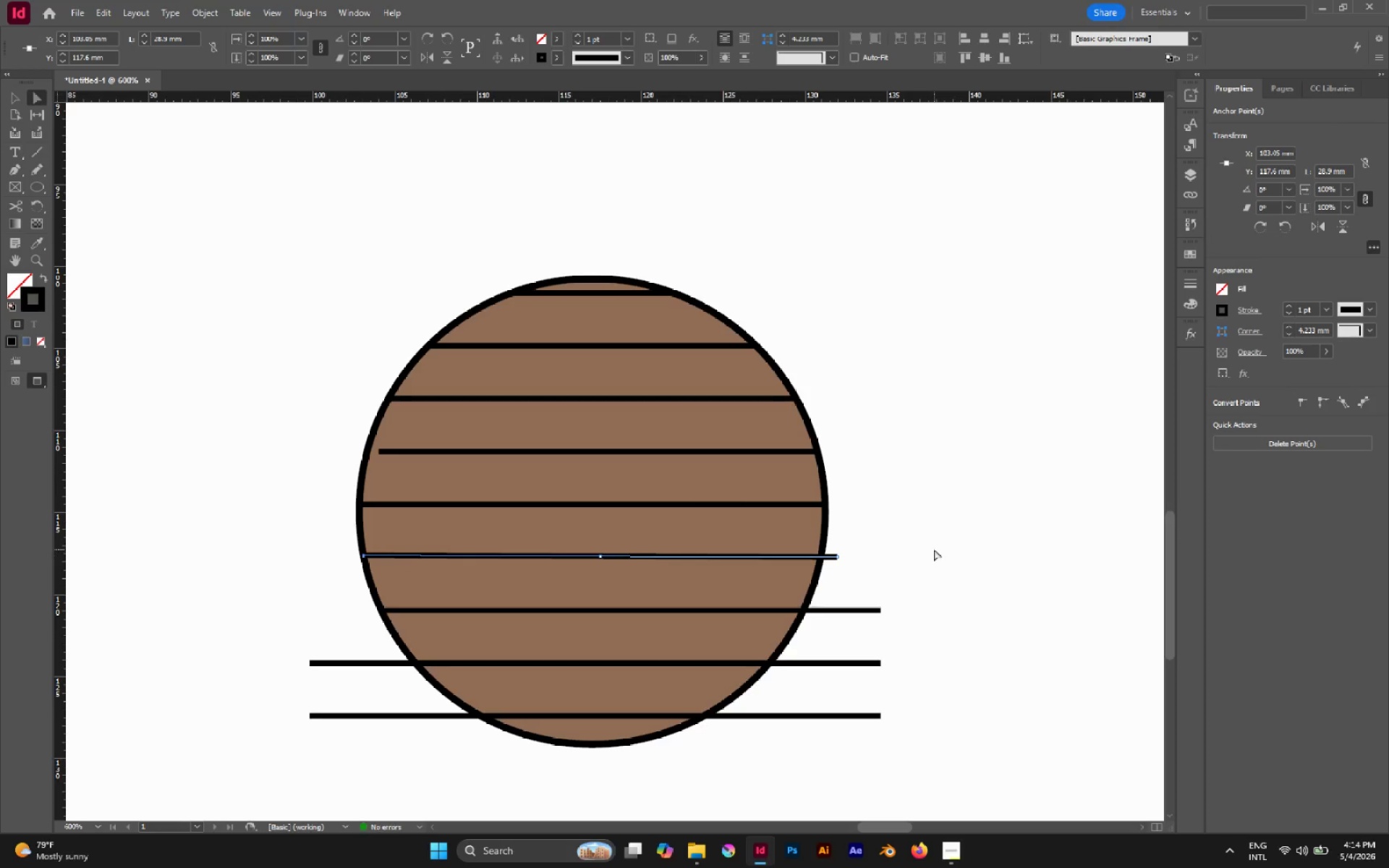 
left_click_drag(start_coordinate=[922, 545], to_coordinate=[832, 574])
 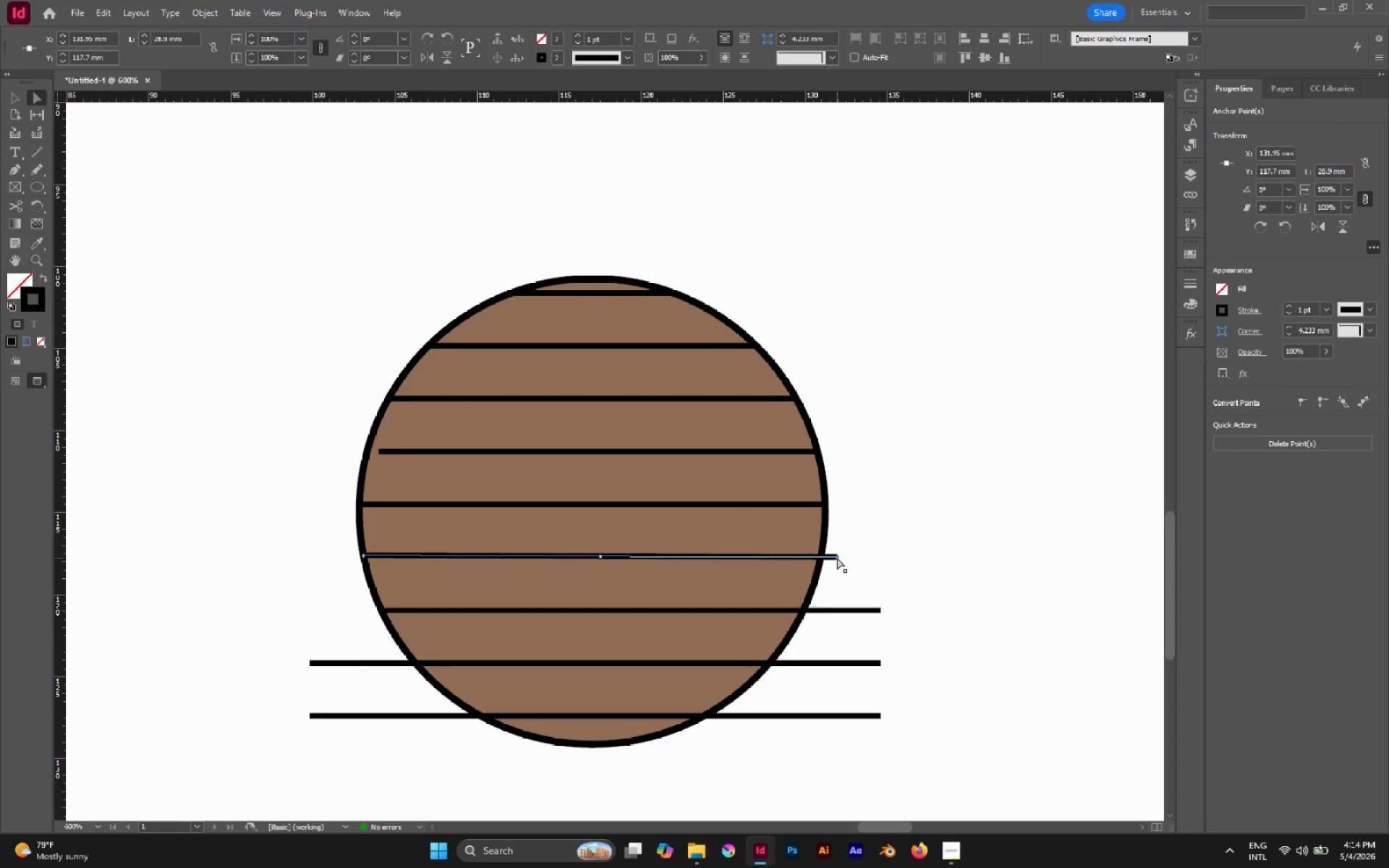 
left_click_drag(start_coordinate=[837, 558], to_coordinate=[821, 556])
 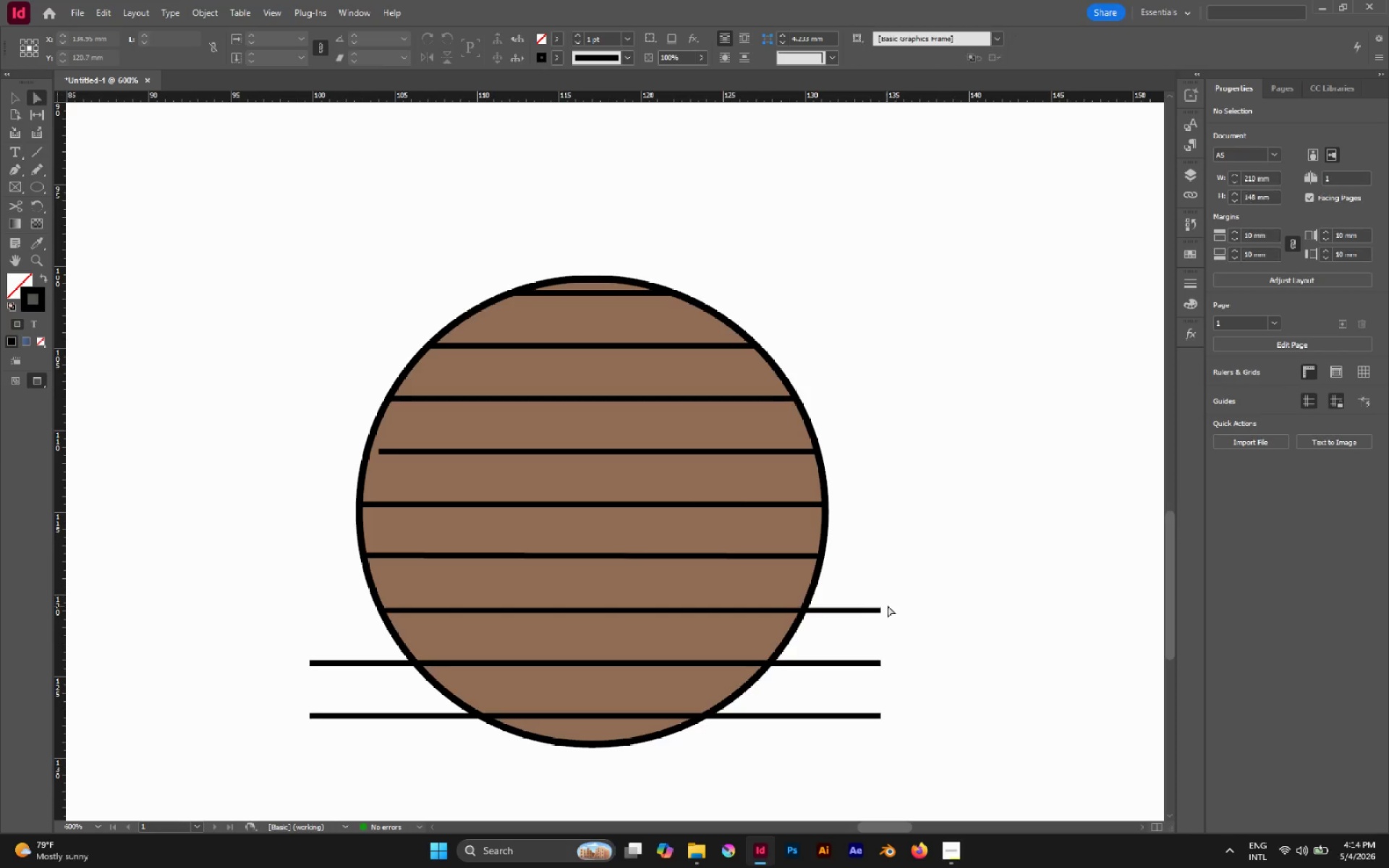 
hold_key(key=AltLeft, duration=0.53)
left_click_drag(start_coordinate=[899, 593], to_coordinate=[871, 639])
 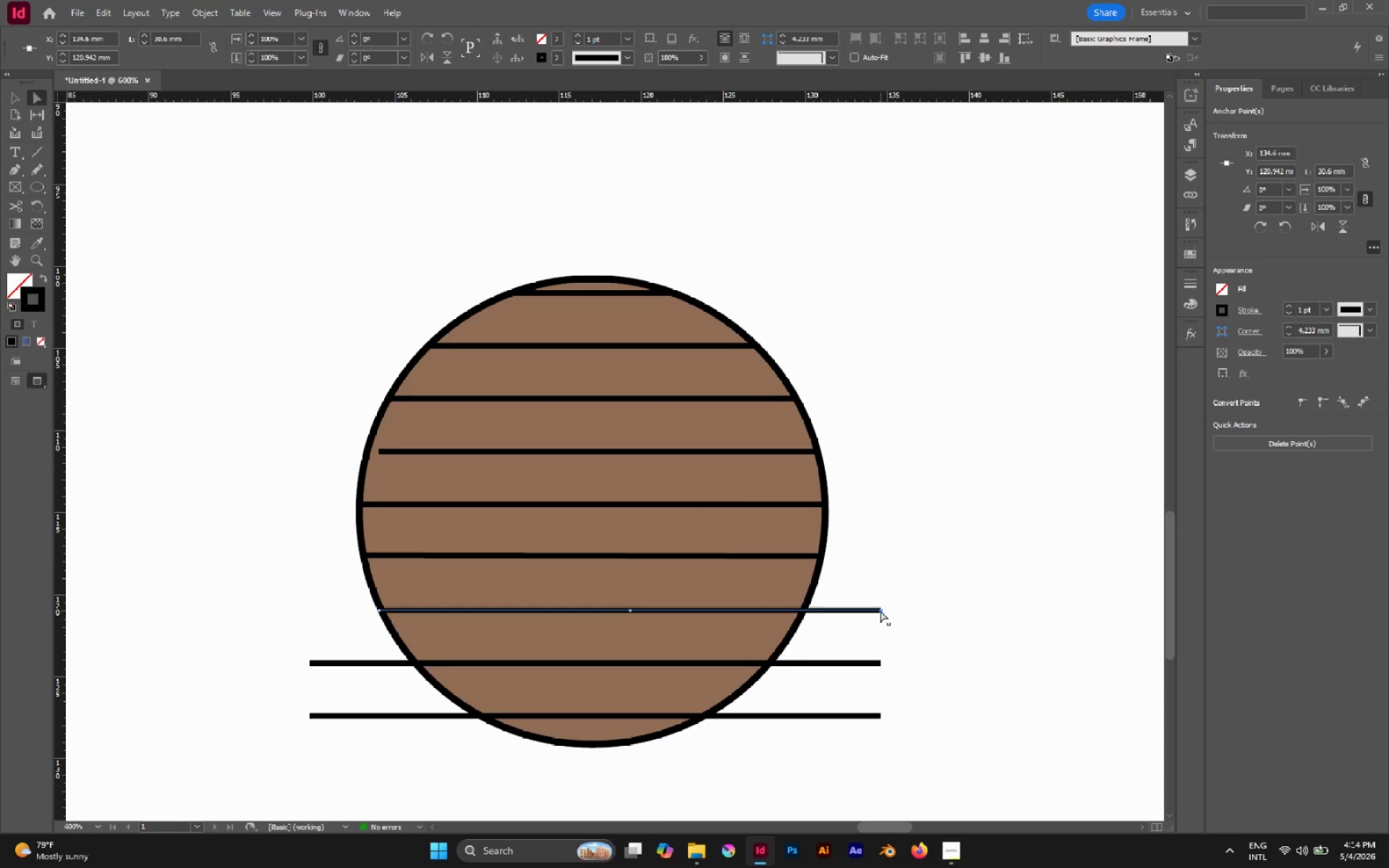 
left_click_drag(start_coordinate=[880, 610], to_coordinate=[803, 608])
 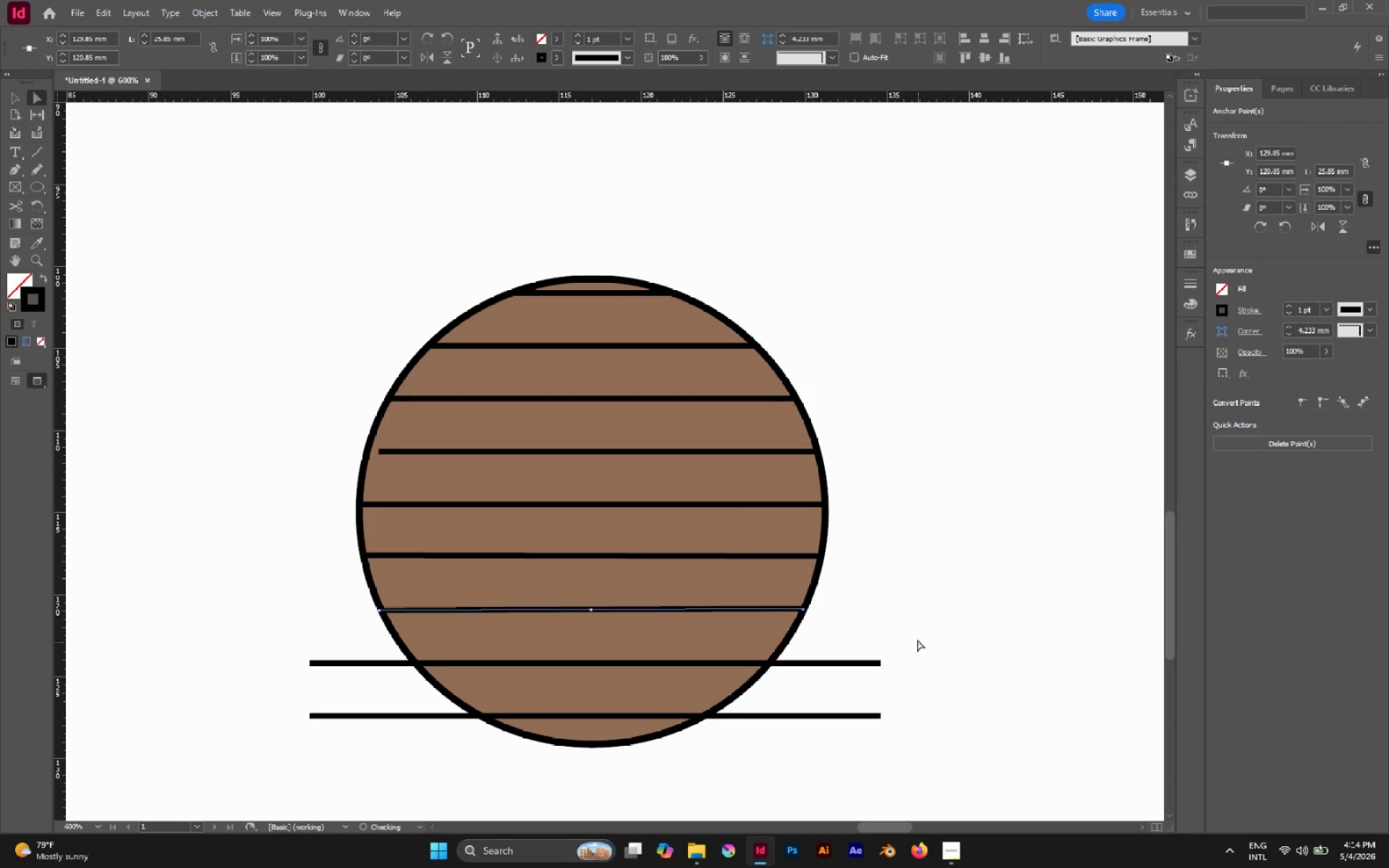 
hold_key(key=AltLeft, duration=0.67)
left_click_drag(start_coordinate=[915, 637], to_coordinate=[869, 672])
 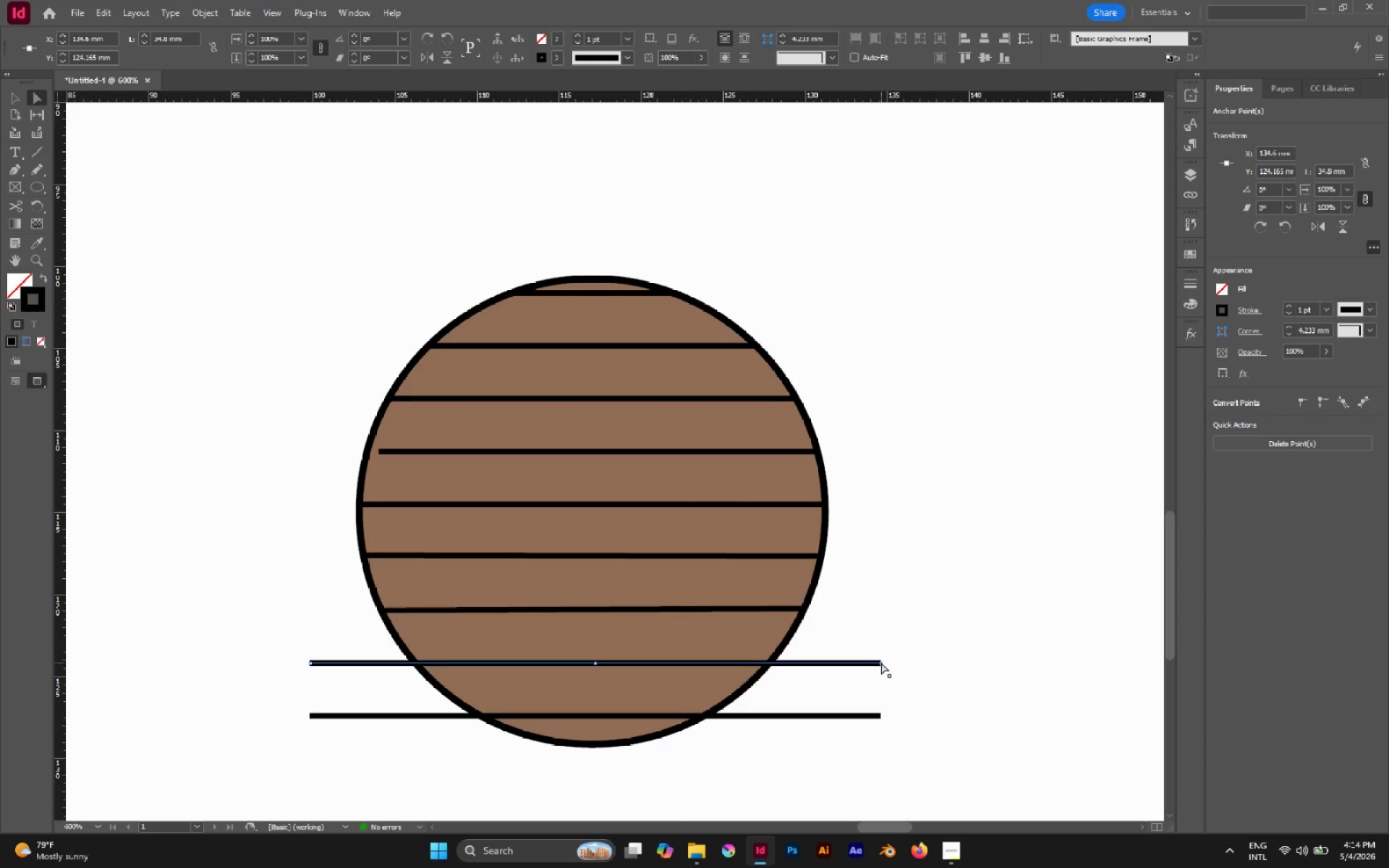 
left_click_drag(start_coordinate=[881, 663], to_coordinate=[766, 661])
 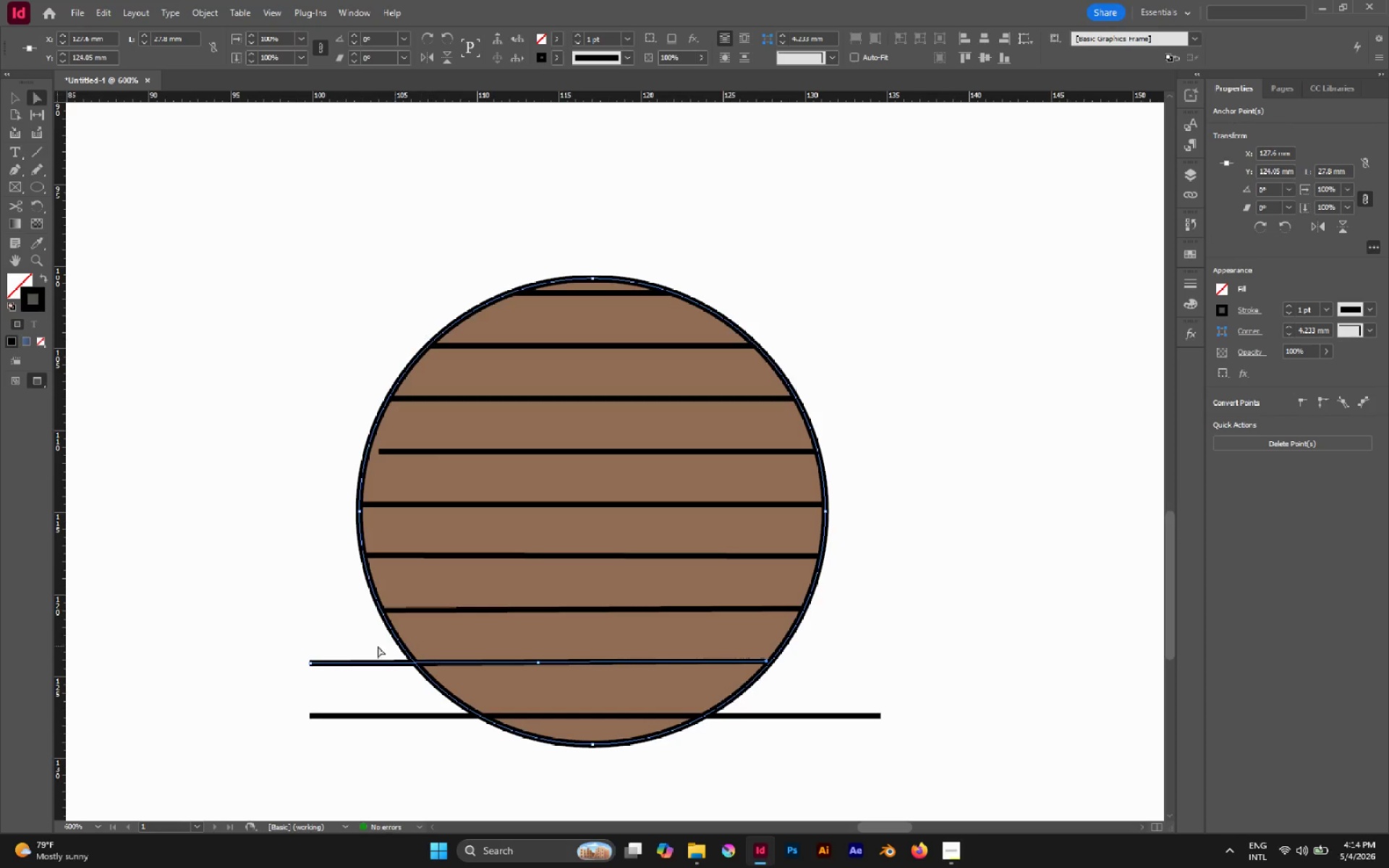 
hold_key(key=AltLeft, duration=0.33)
 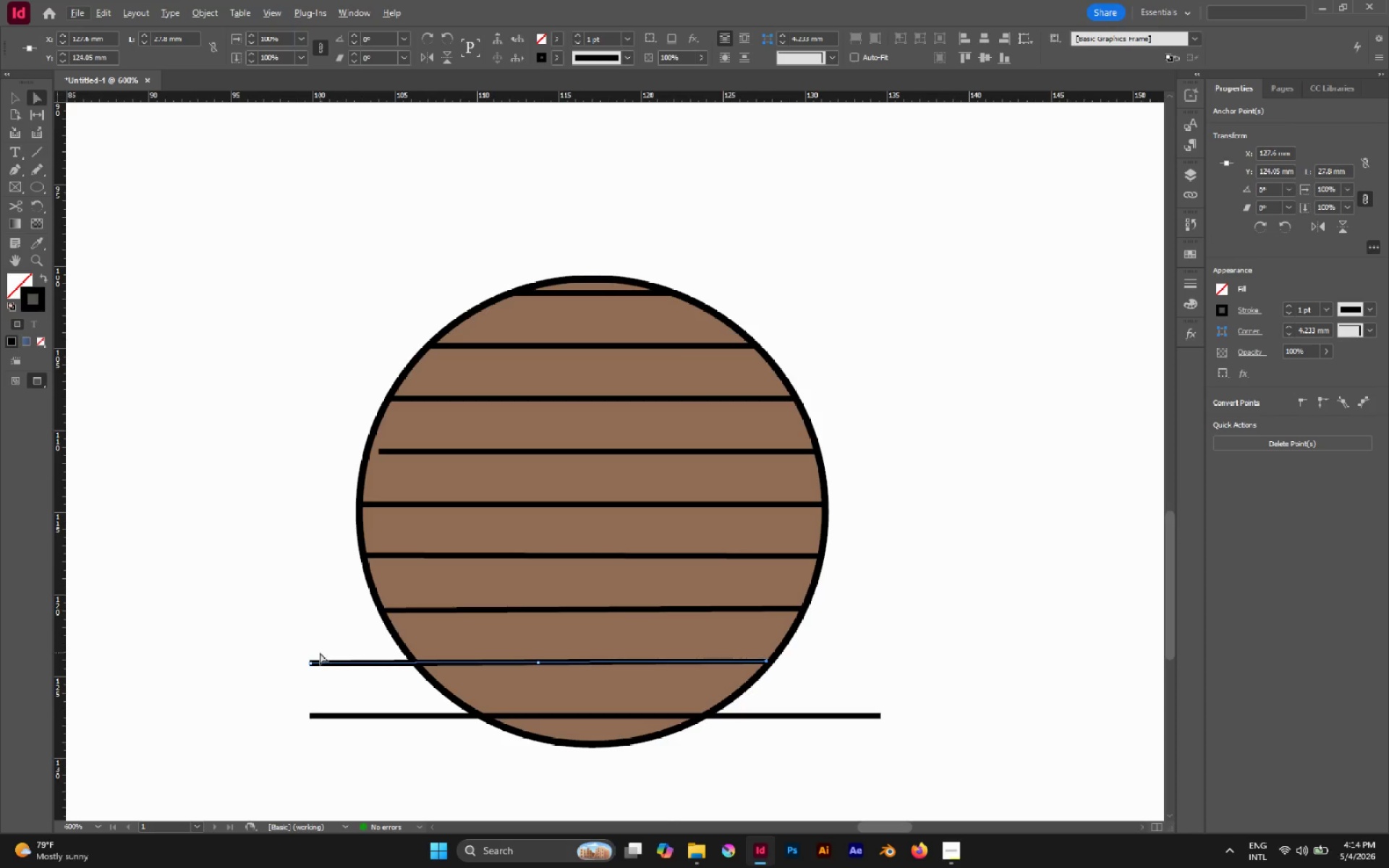 
key(Control+Z)
 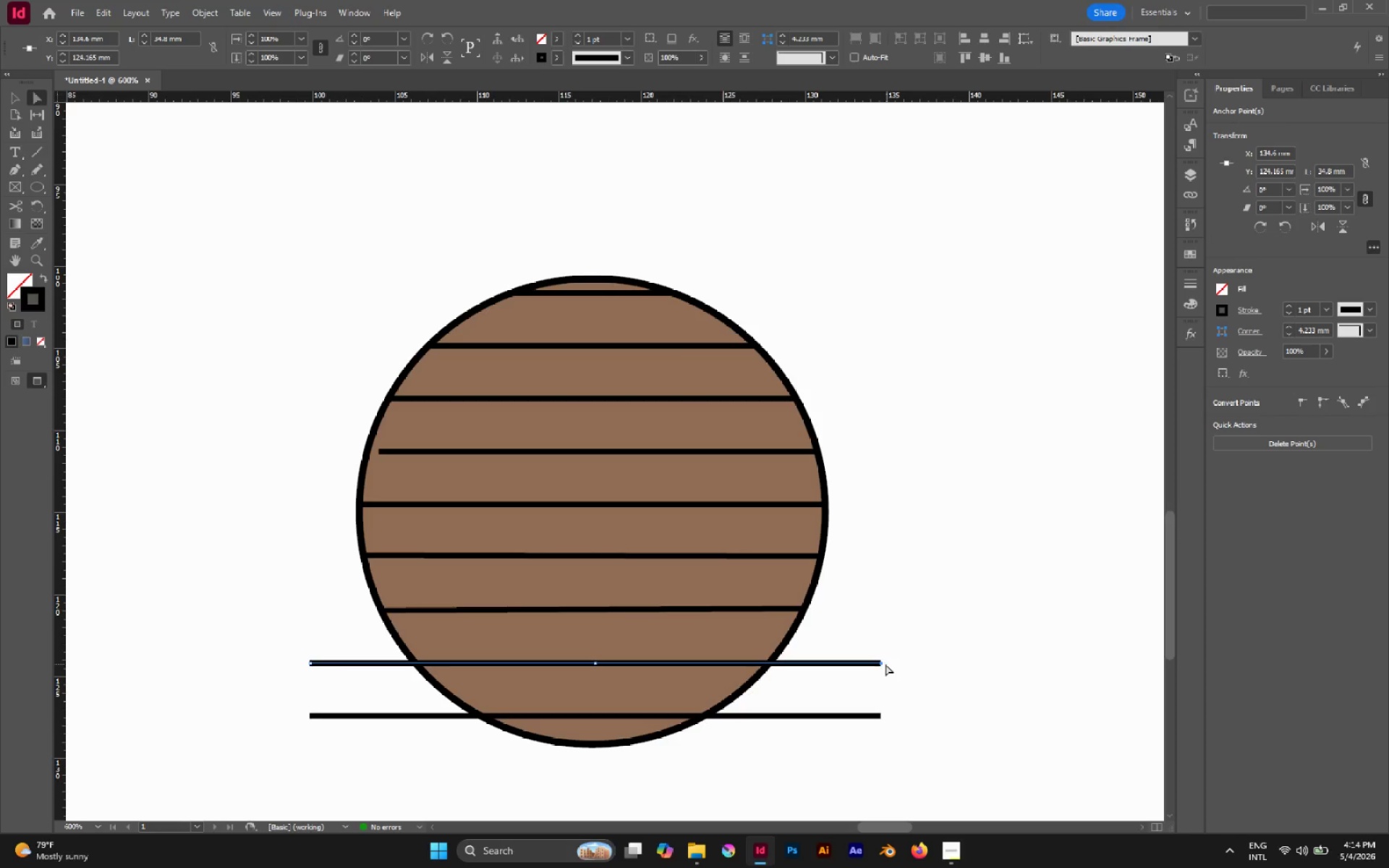 
left_click_drag(start_coordinate=[881, 663], to_coordinate=[767, 665])
 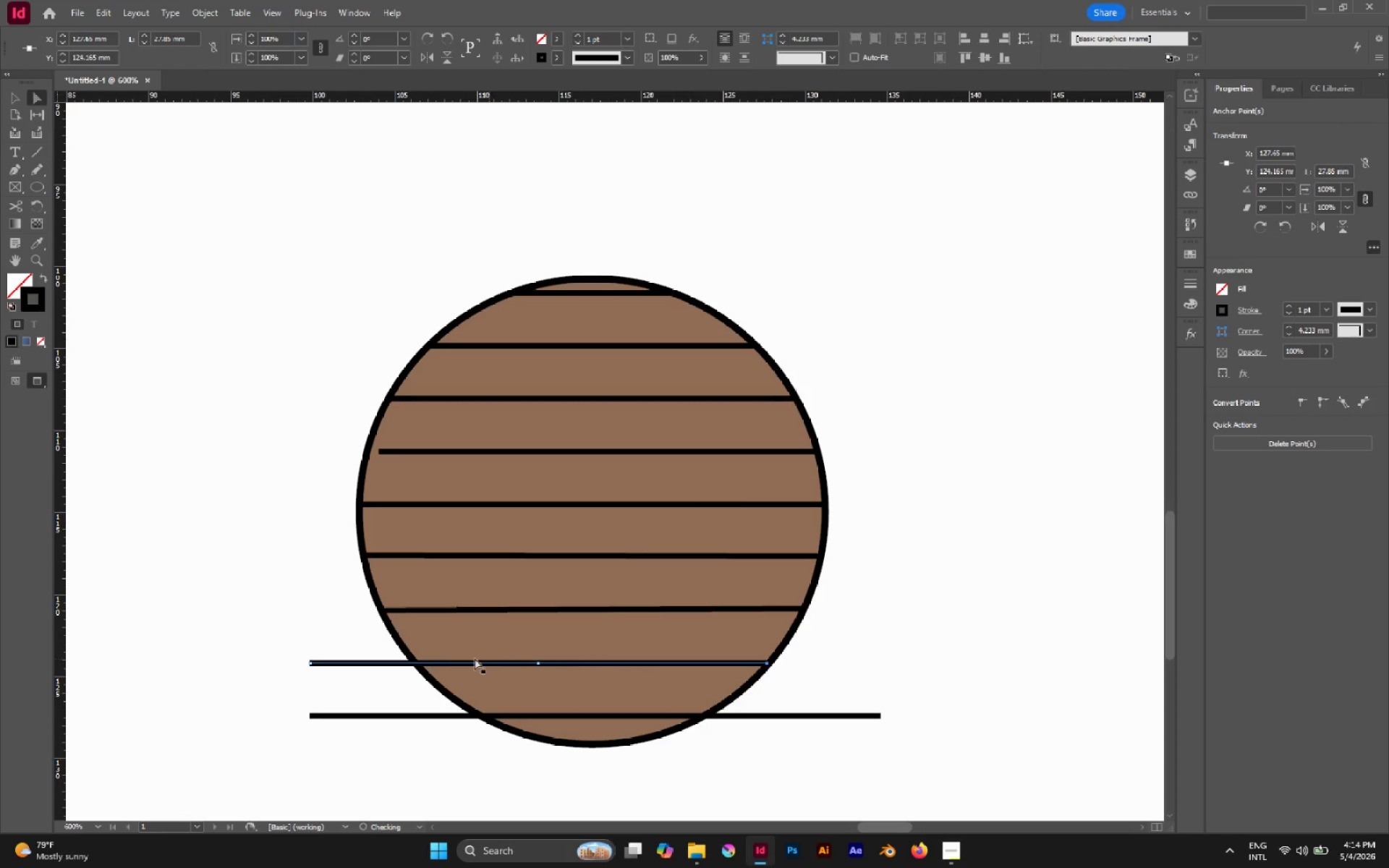 
hold_key(key=ShiftLeft, duration=2.27)
 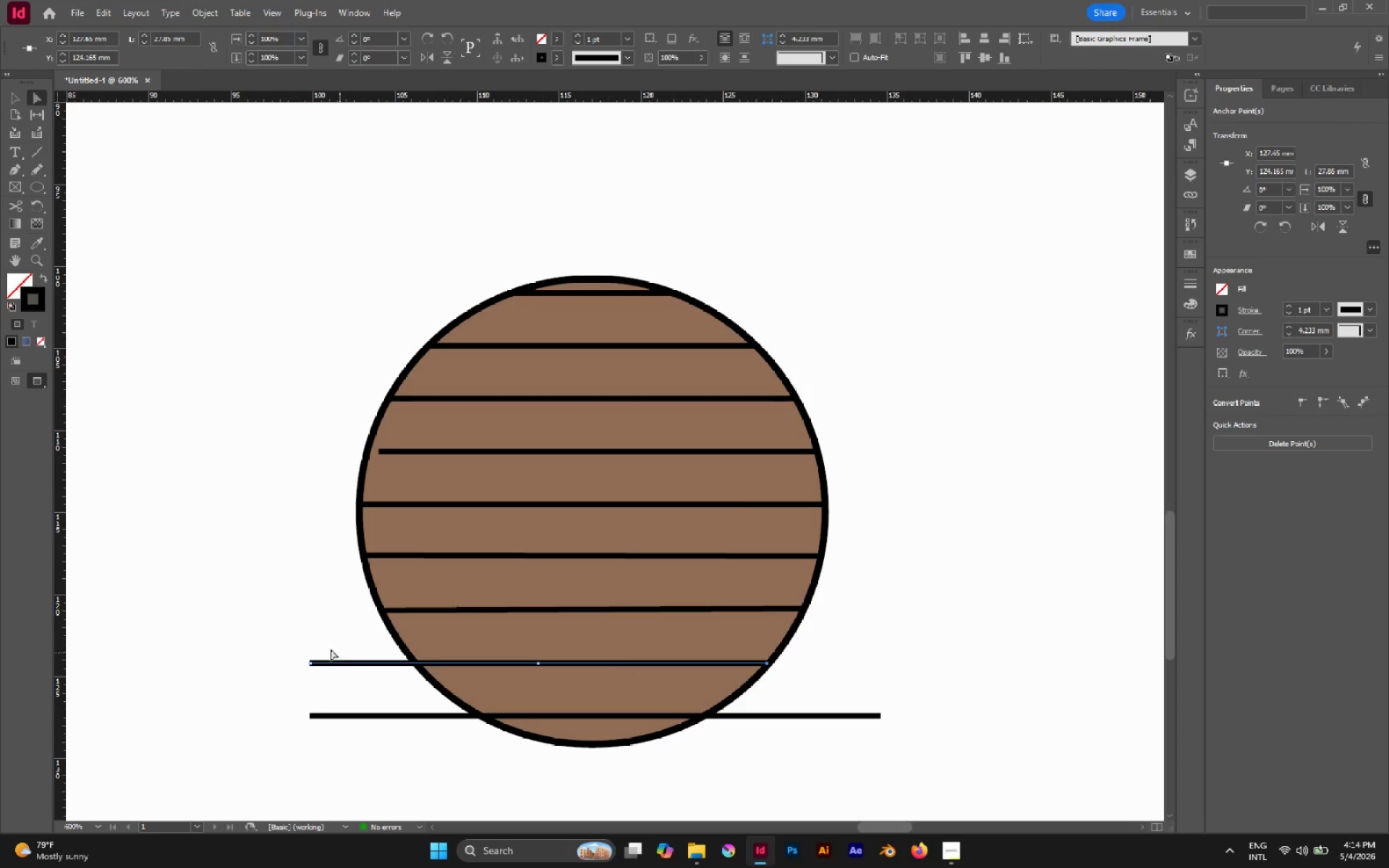 
left_click_drag(start_coordinate=[281, 636], to_coordinate=[328, 678])
 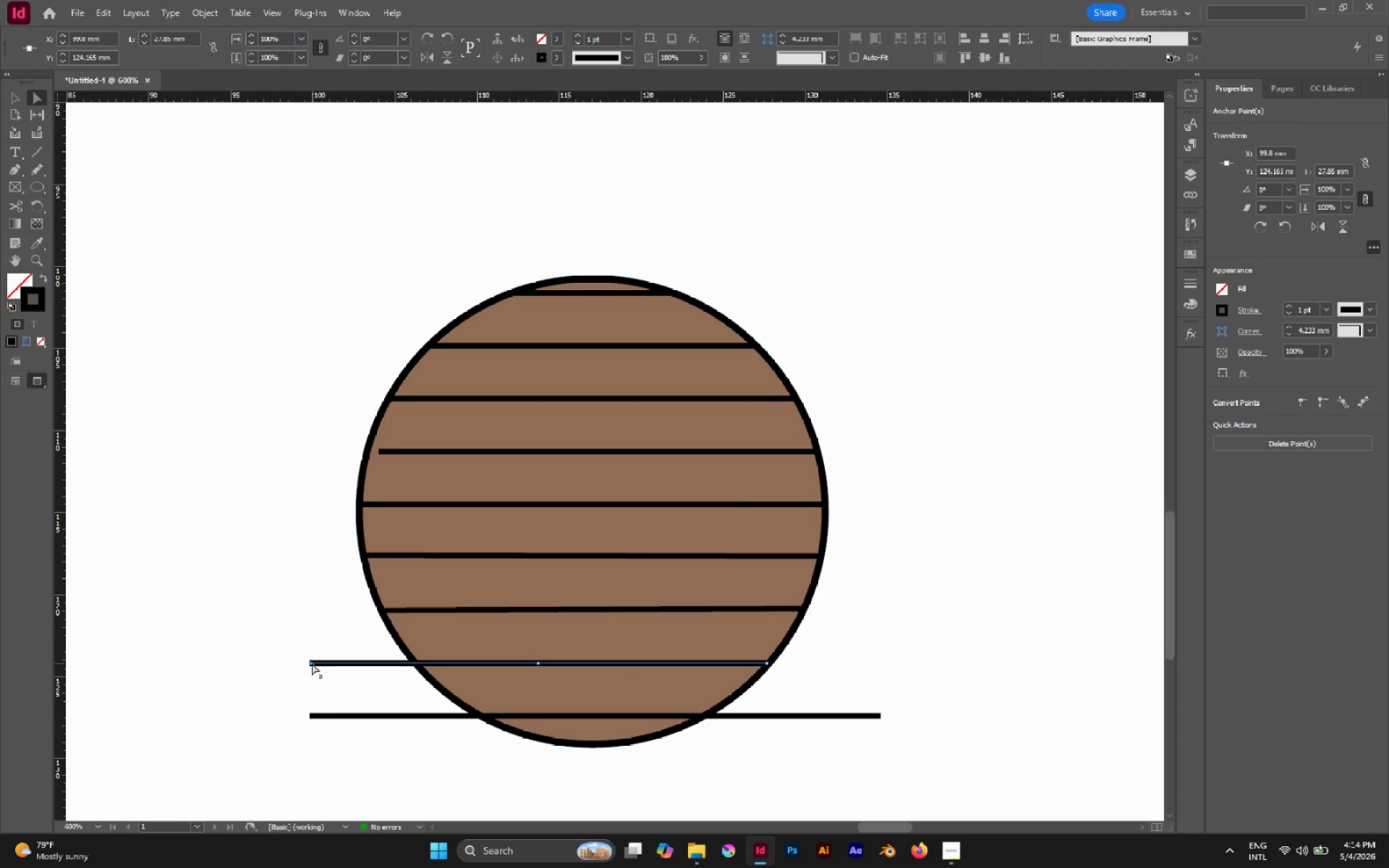 
left_click_drag(start_coordinate=[309, 663], to_coordinate=[417, 671])
 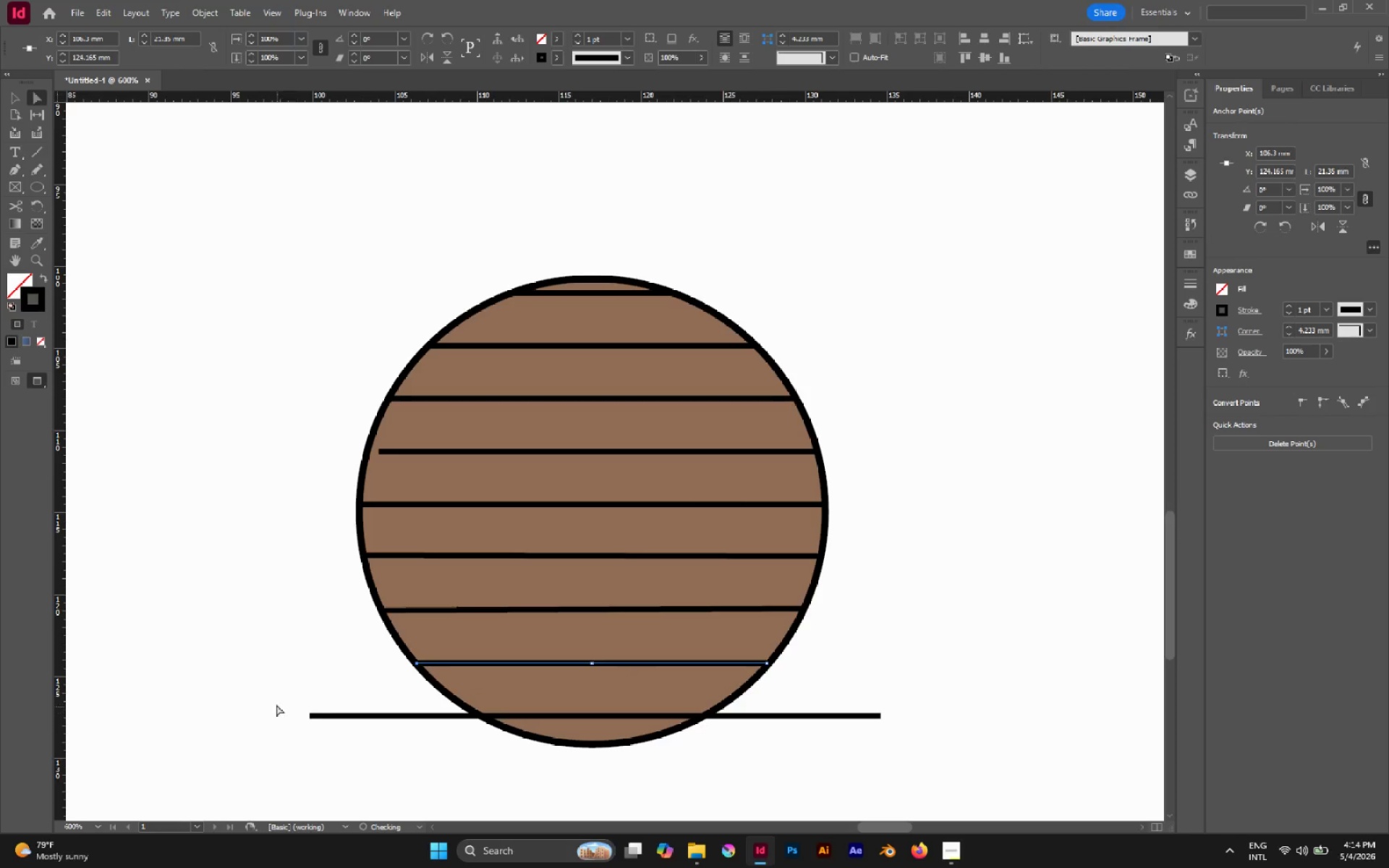 
hold_key(key=ShiftLeft, duration=2.09)
 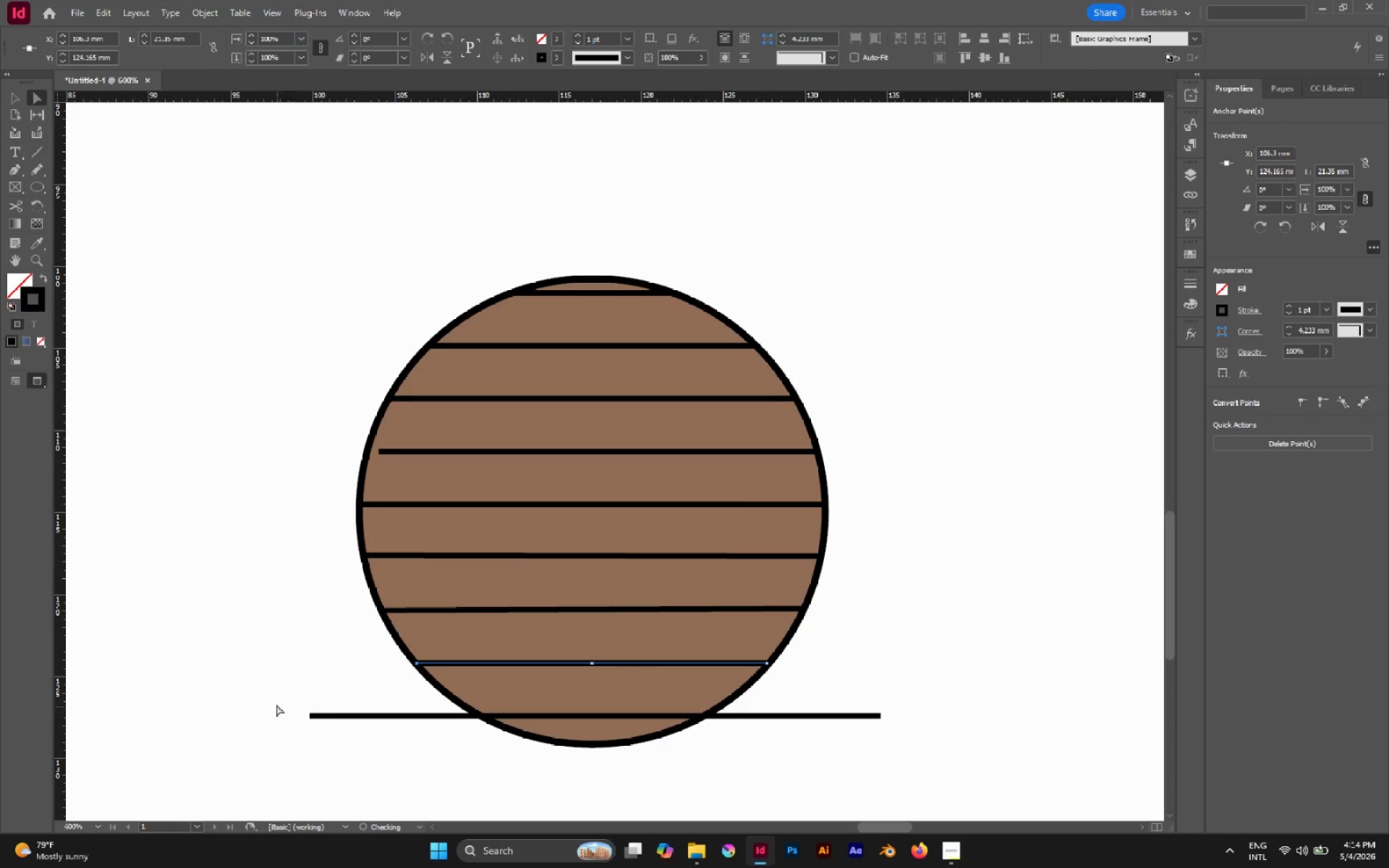 
left_click_drag(start_coordinate=[276, 705], to_coordinate=[354, 754])
 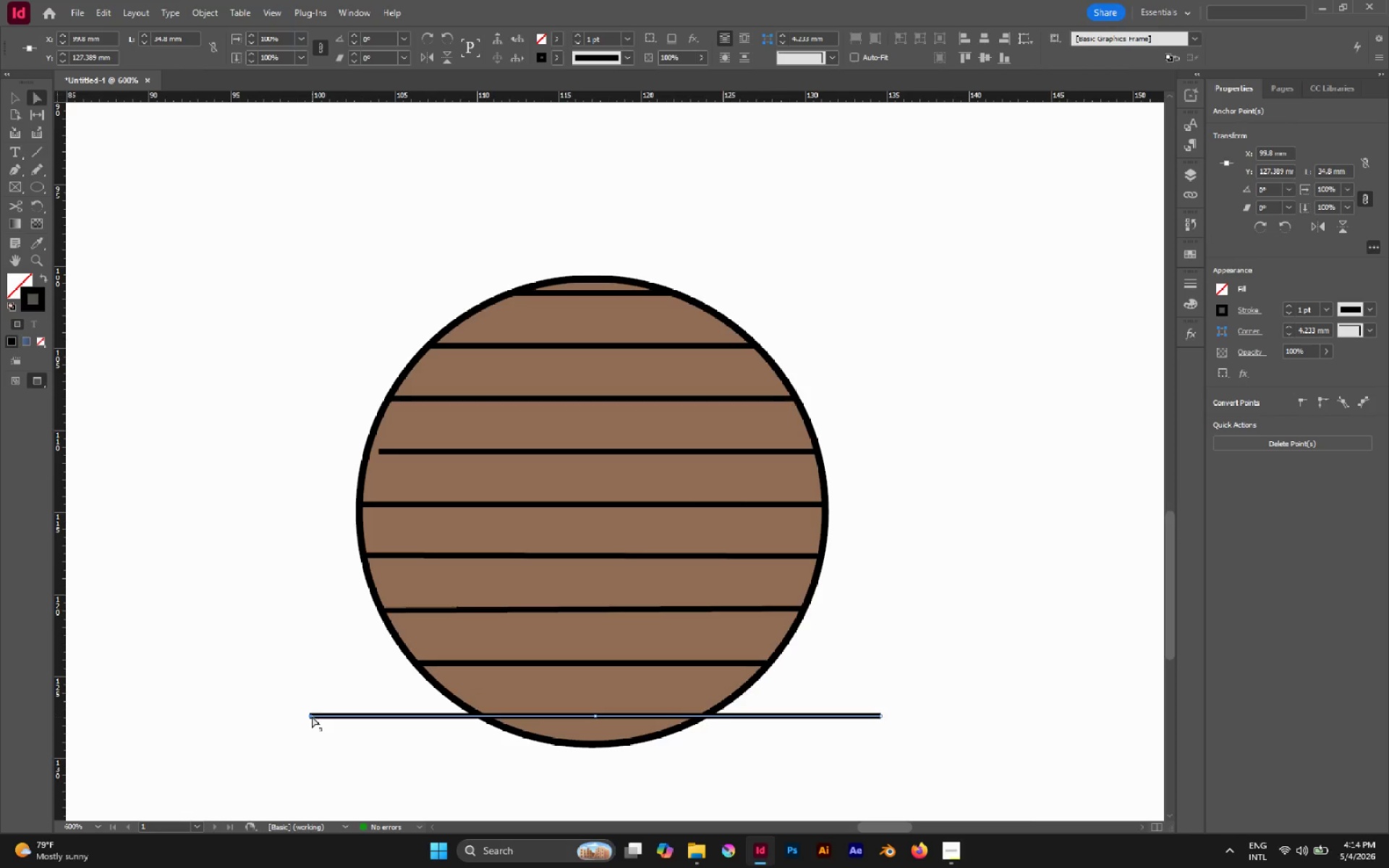 
left_click_drag(start_coordinate=[312, 716], to_coordinate=[480, 724])
 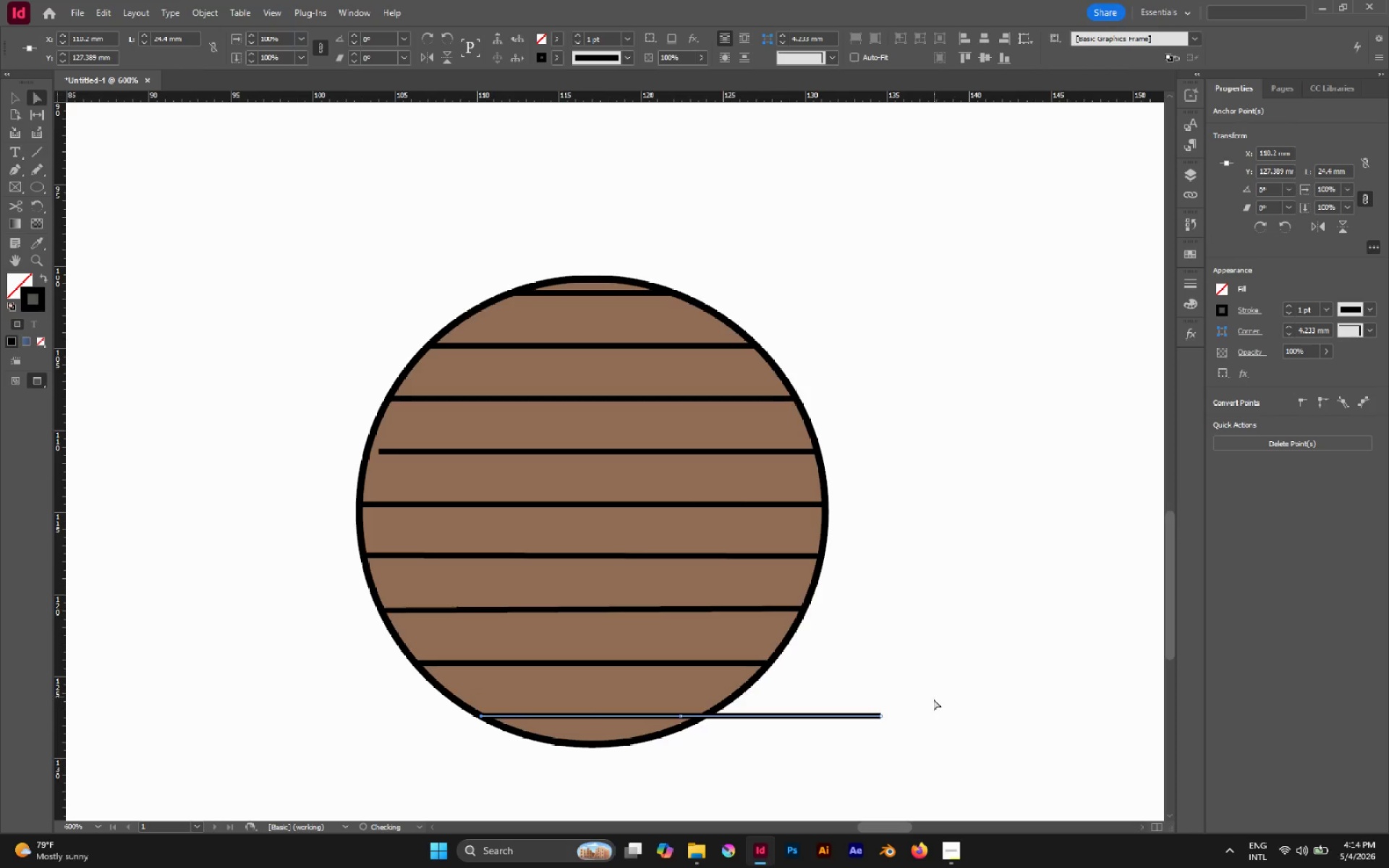 
hold_key(key=ShiftLeft, duration=1.36)
 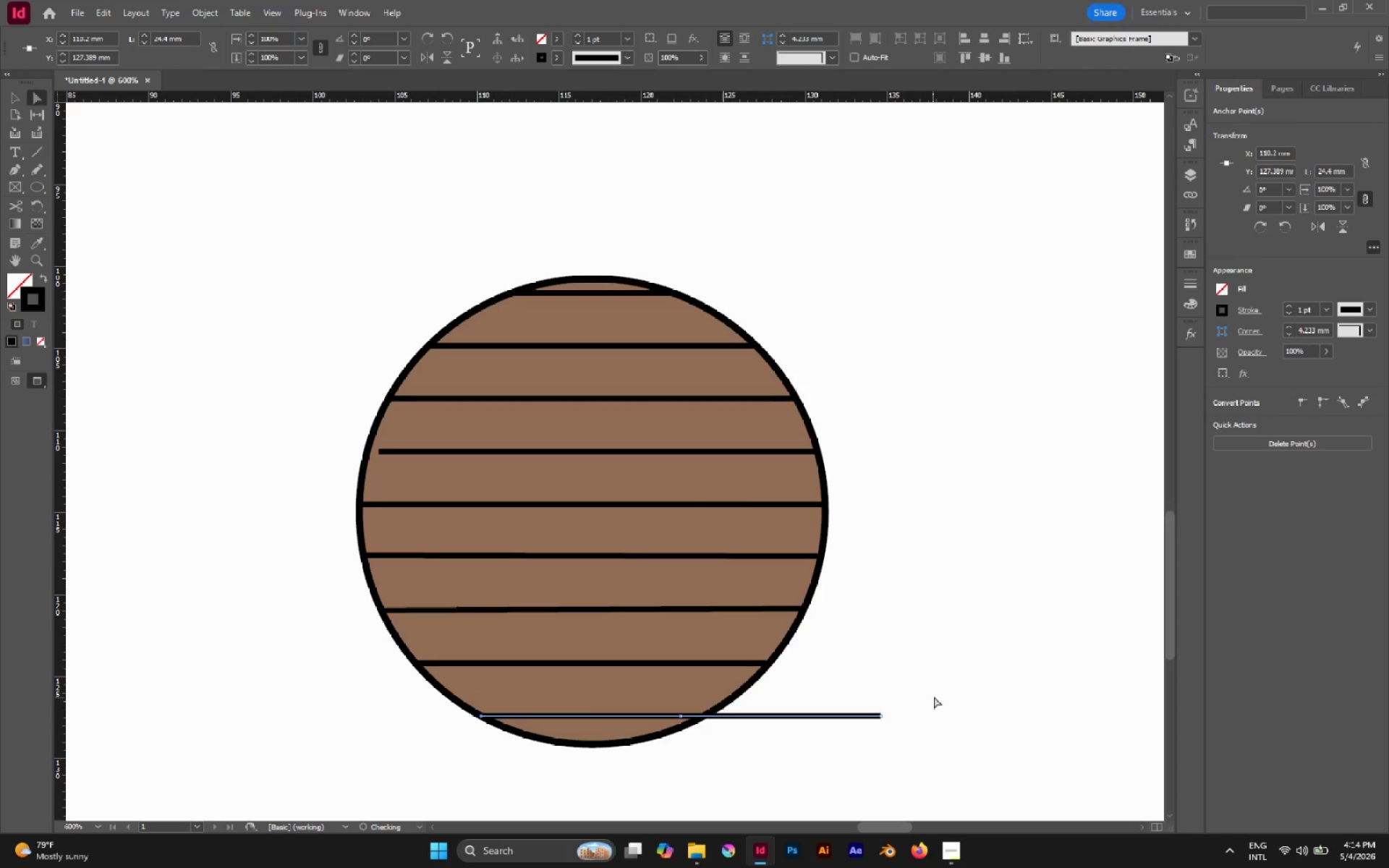 
left_click_drag(start_coordinate=[934, 697], to_coordinate=[841, 752])
 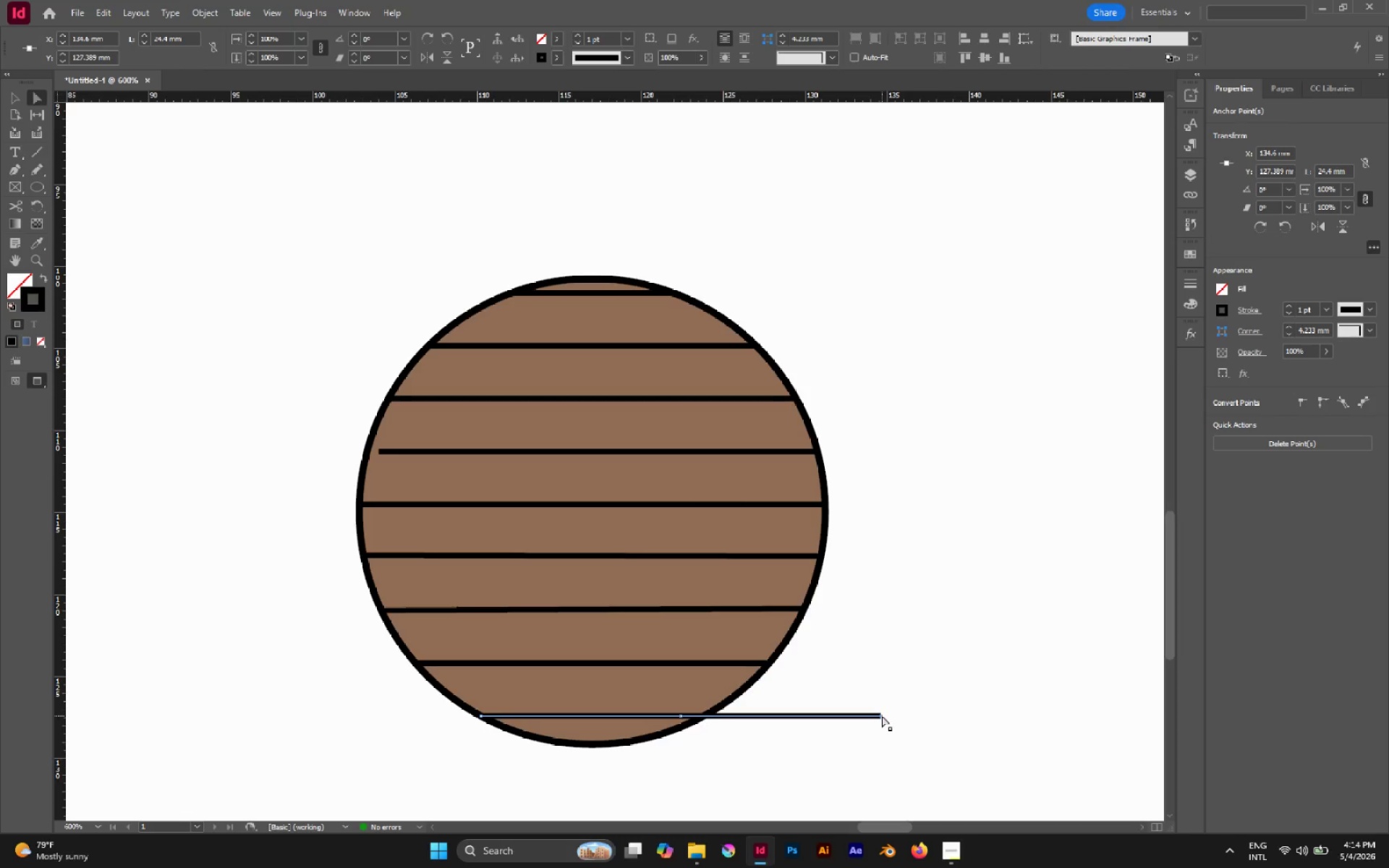 
left_click_drag(start_coordinate=[882, 715], to_coordinate=[702, 719])
 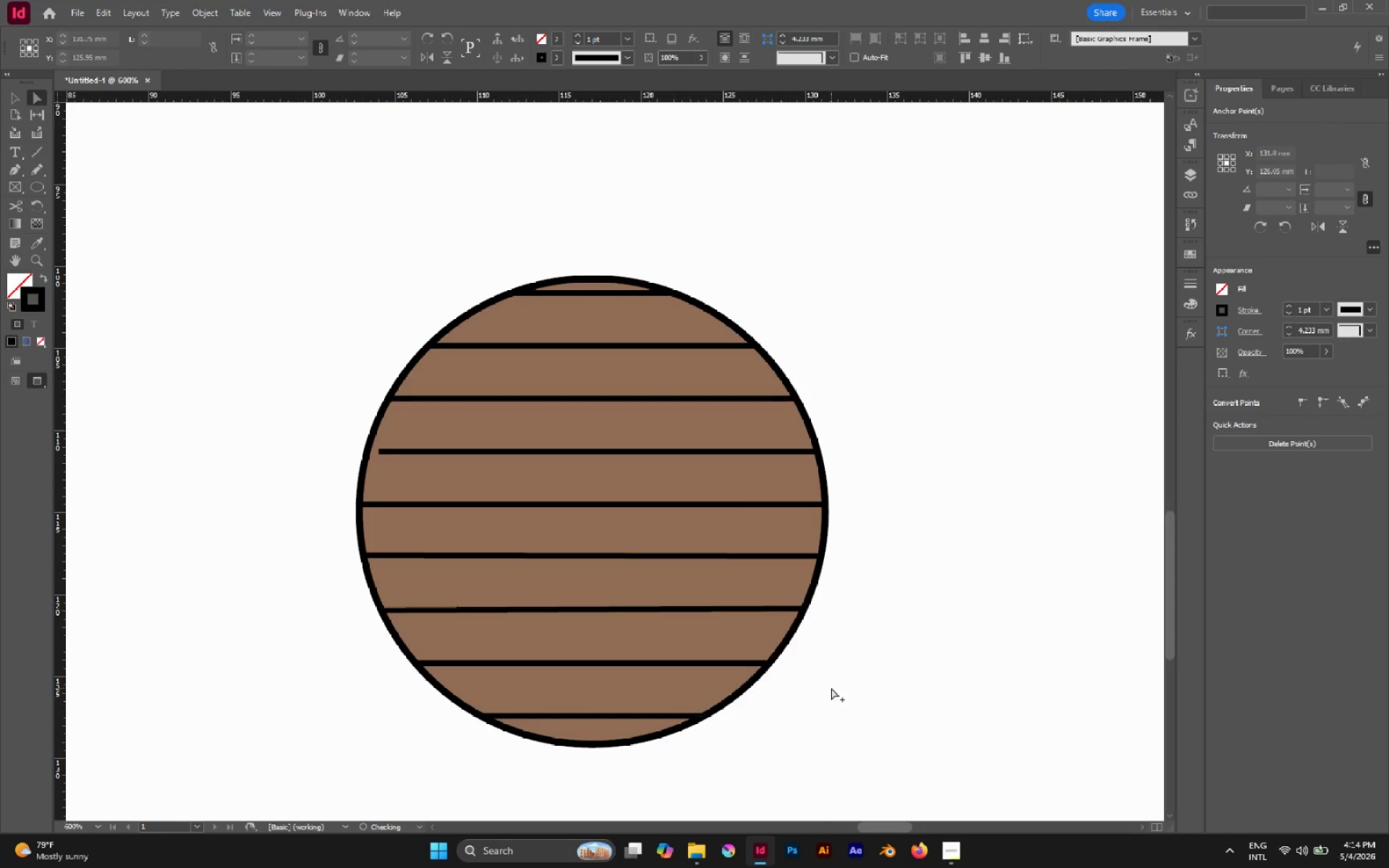 
hold_key(key=ShiftLeft, duration=2.17)
 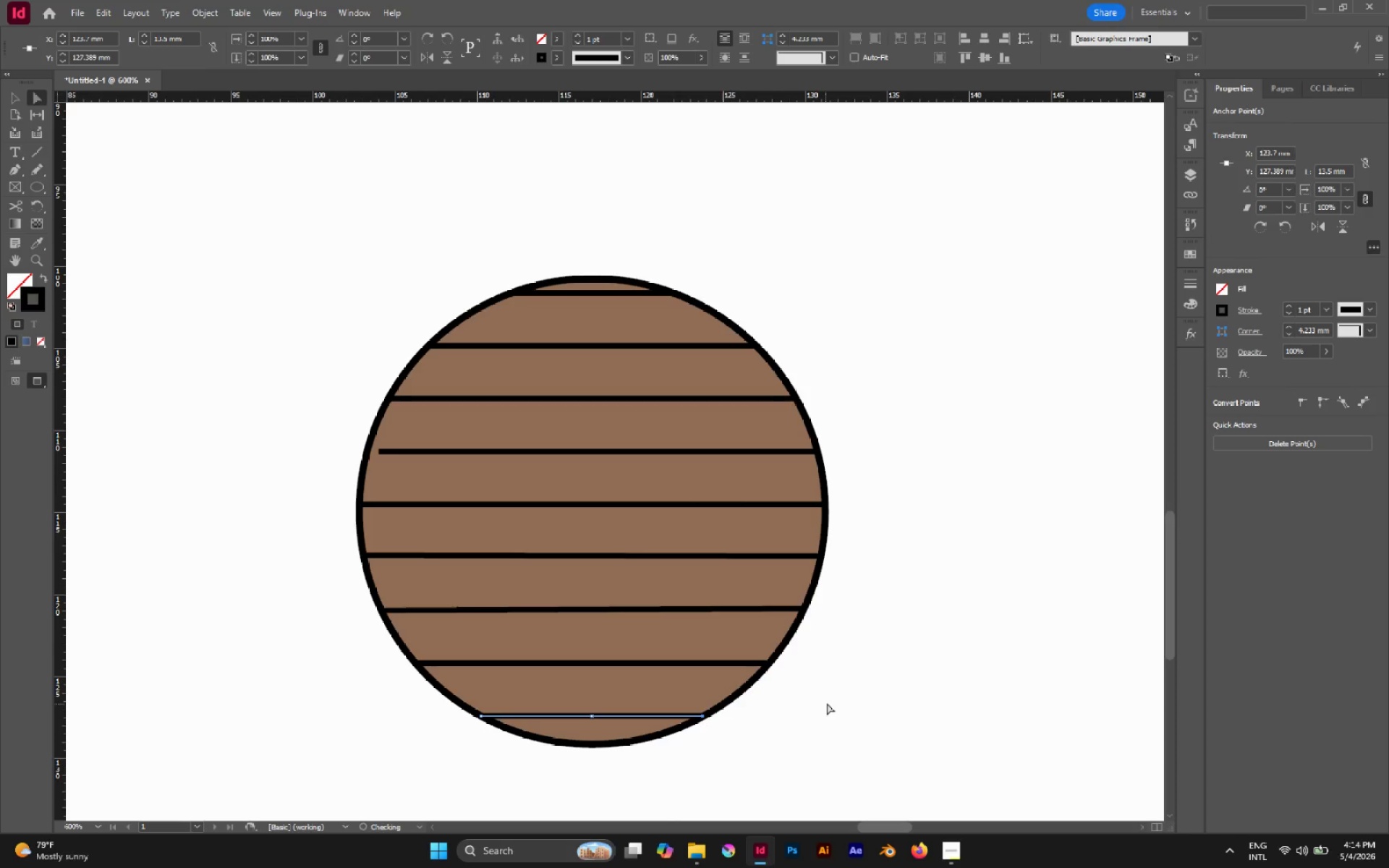 
left_click([827, 703])
 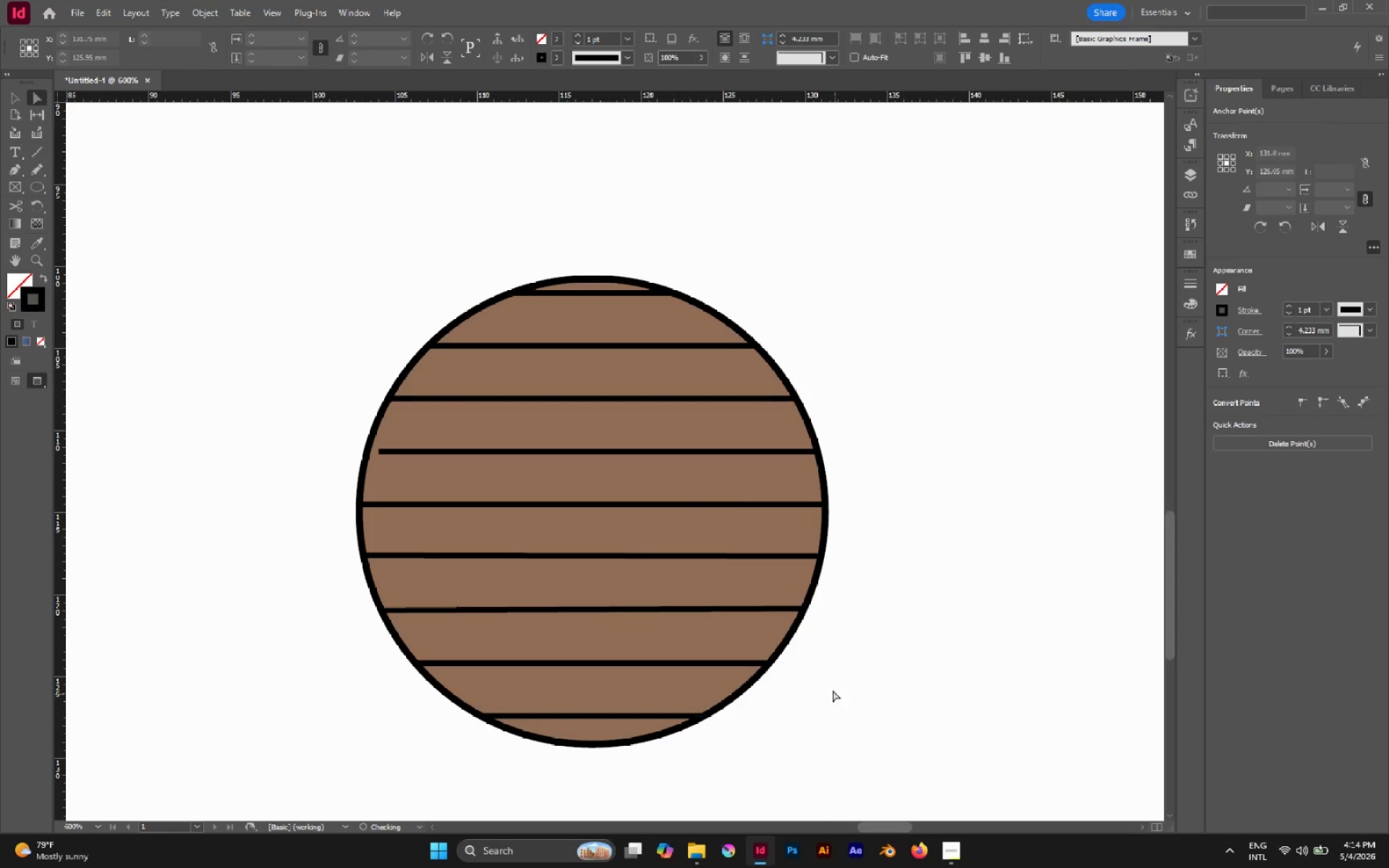 
hold_key(key=AltLeft, duration=0.72)
scroll: coordinate [831, 688], scroll_direction: down, amount: 4.0
 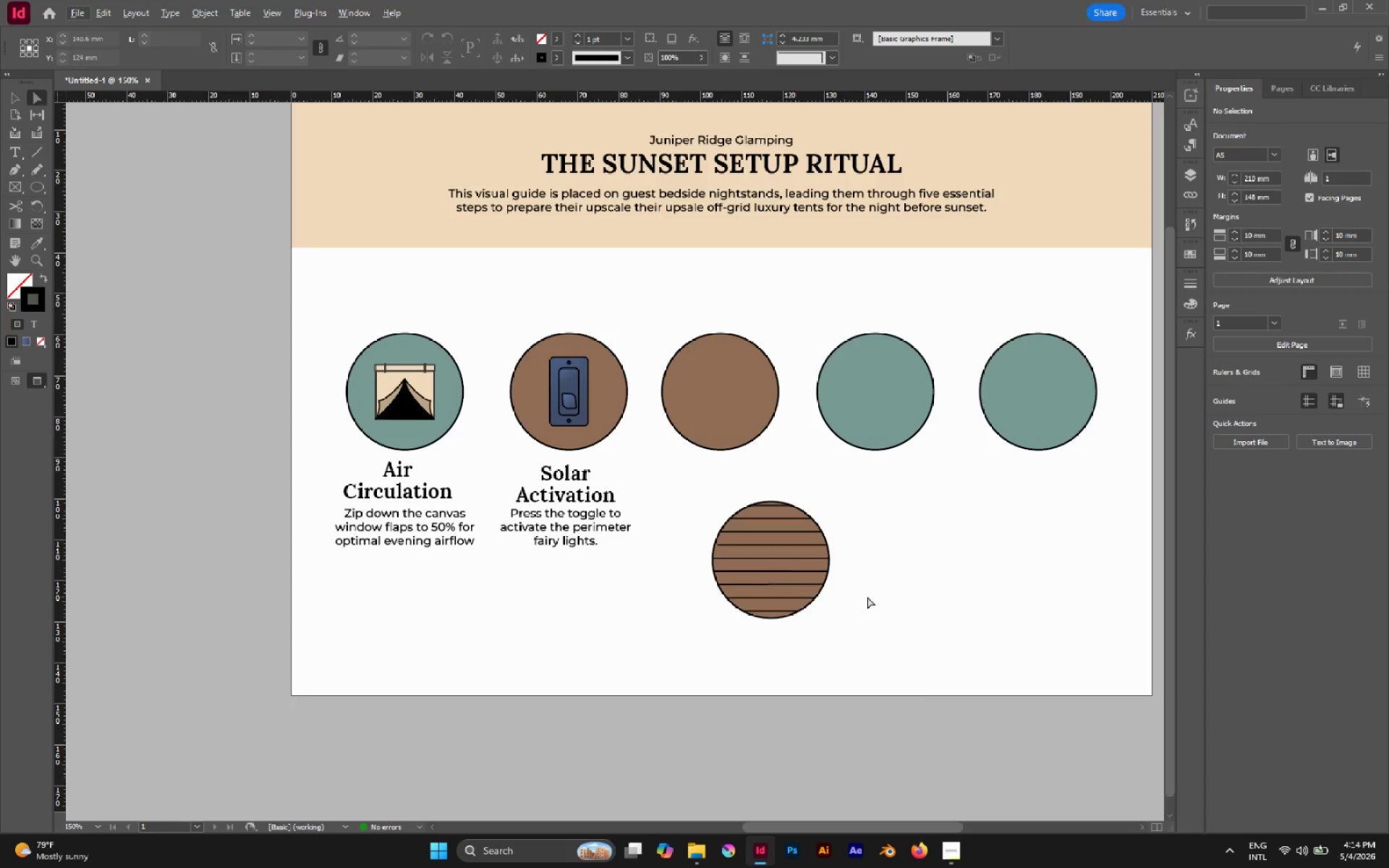 
key(V)
 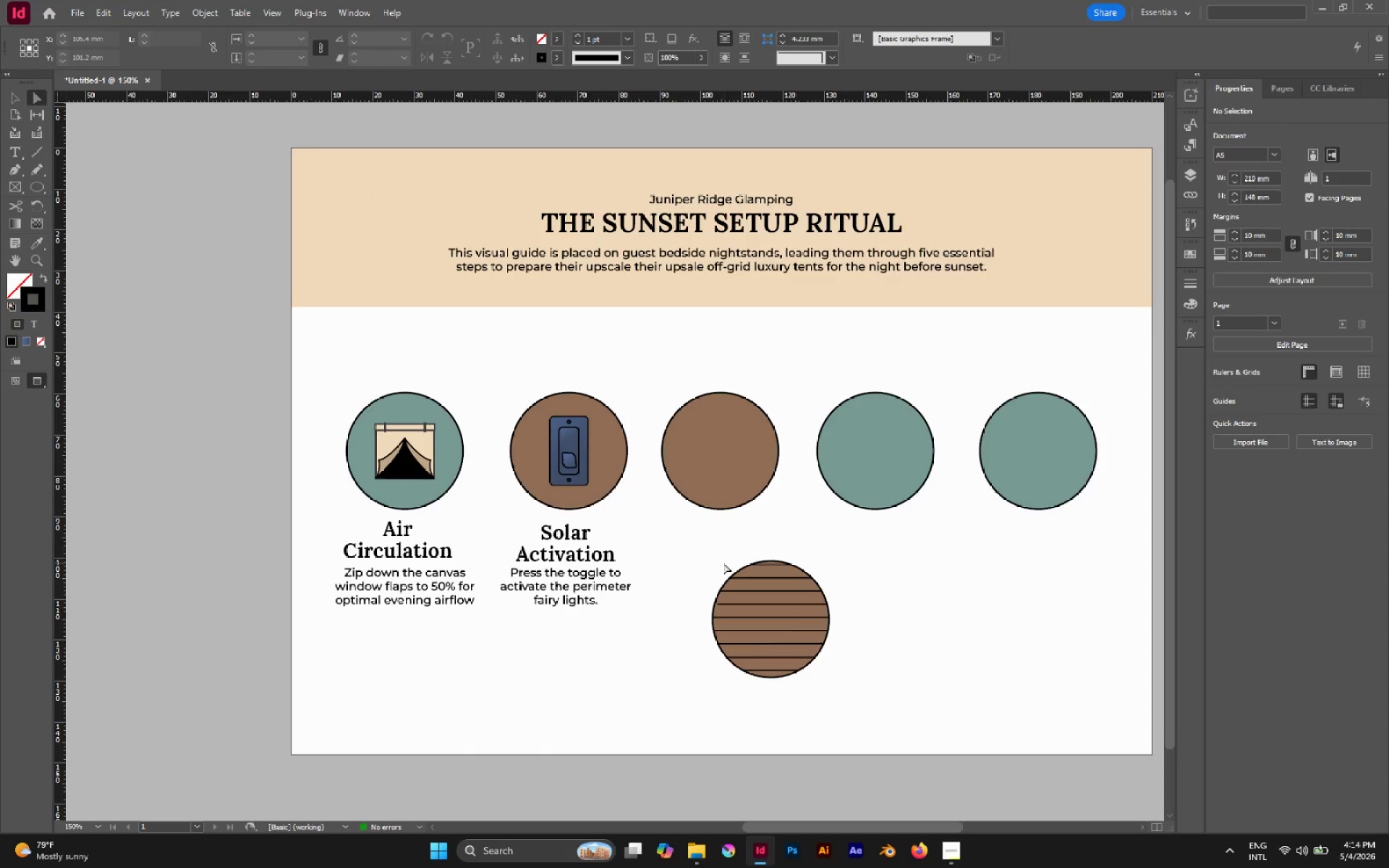 
scroll: coordinate [867, 597], scroll_direction: up, amount: 1.0
 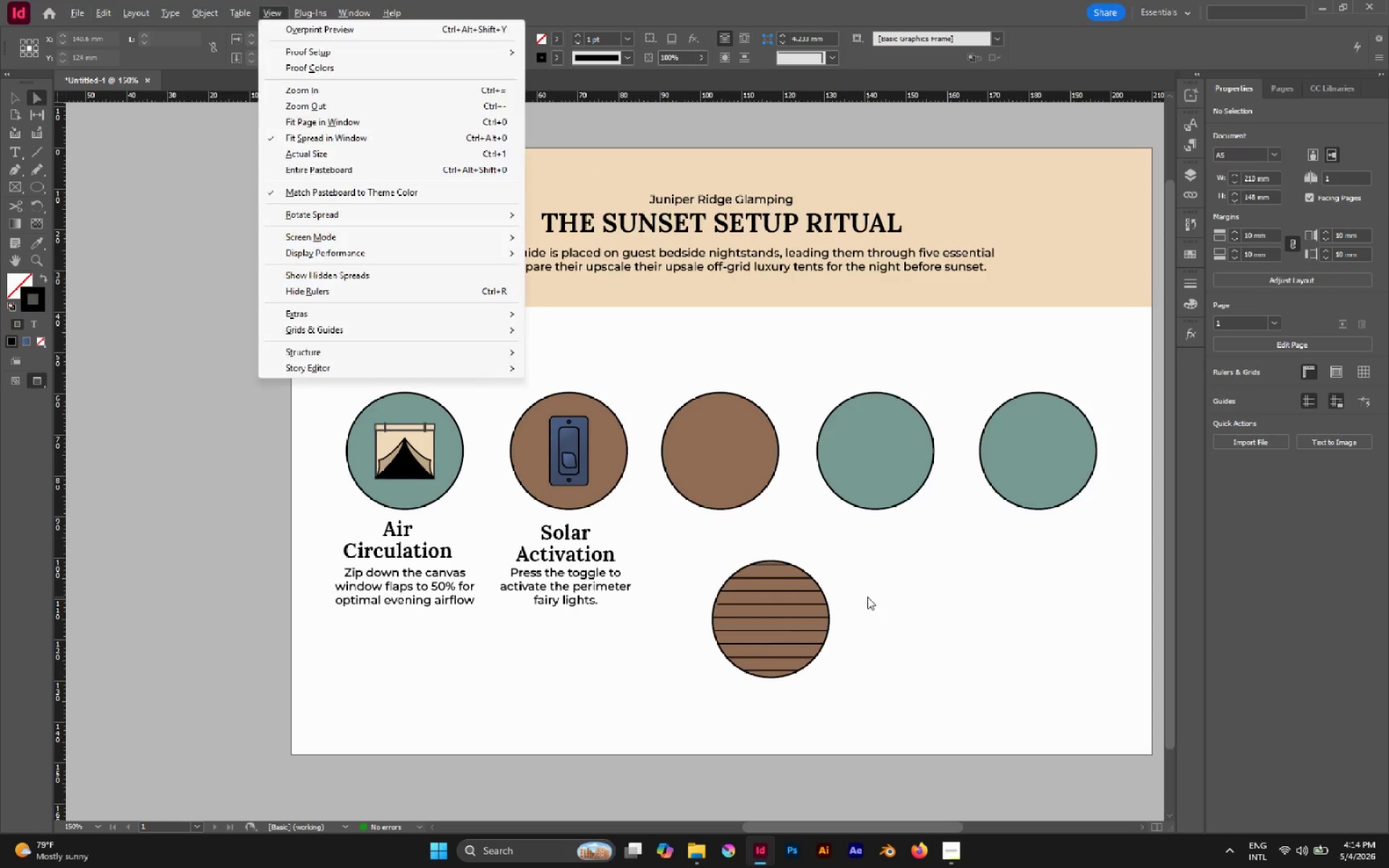 
key(V)
 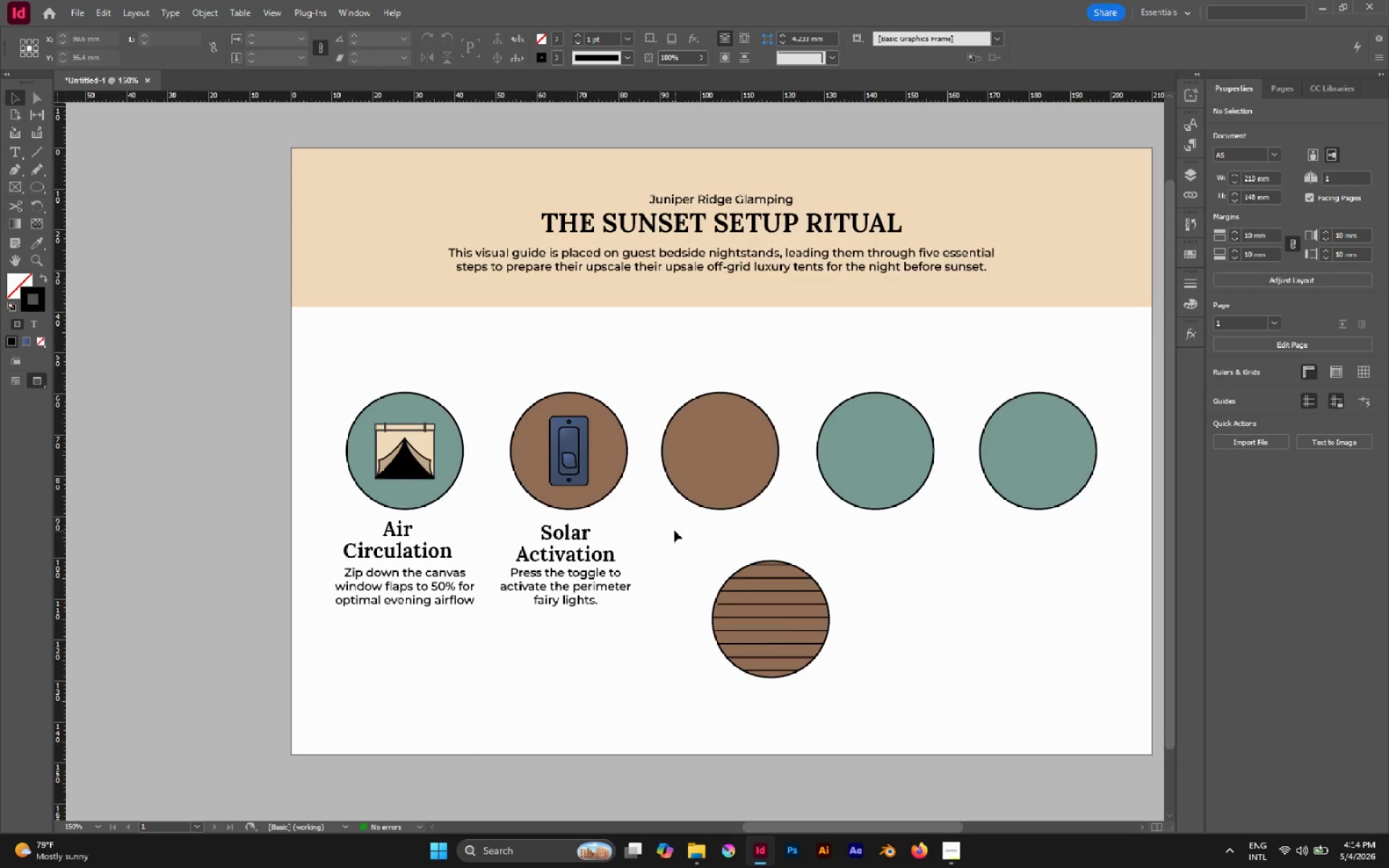 
left_click_drag(start_coordinate=[674, 530], to_coordinate=[893, 744])
 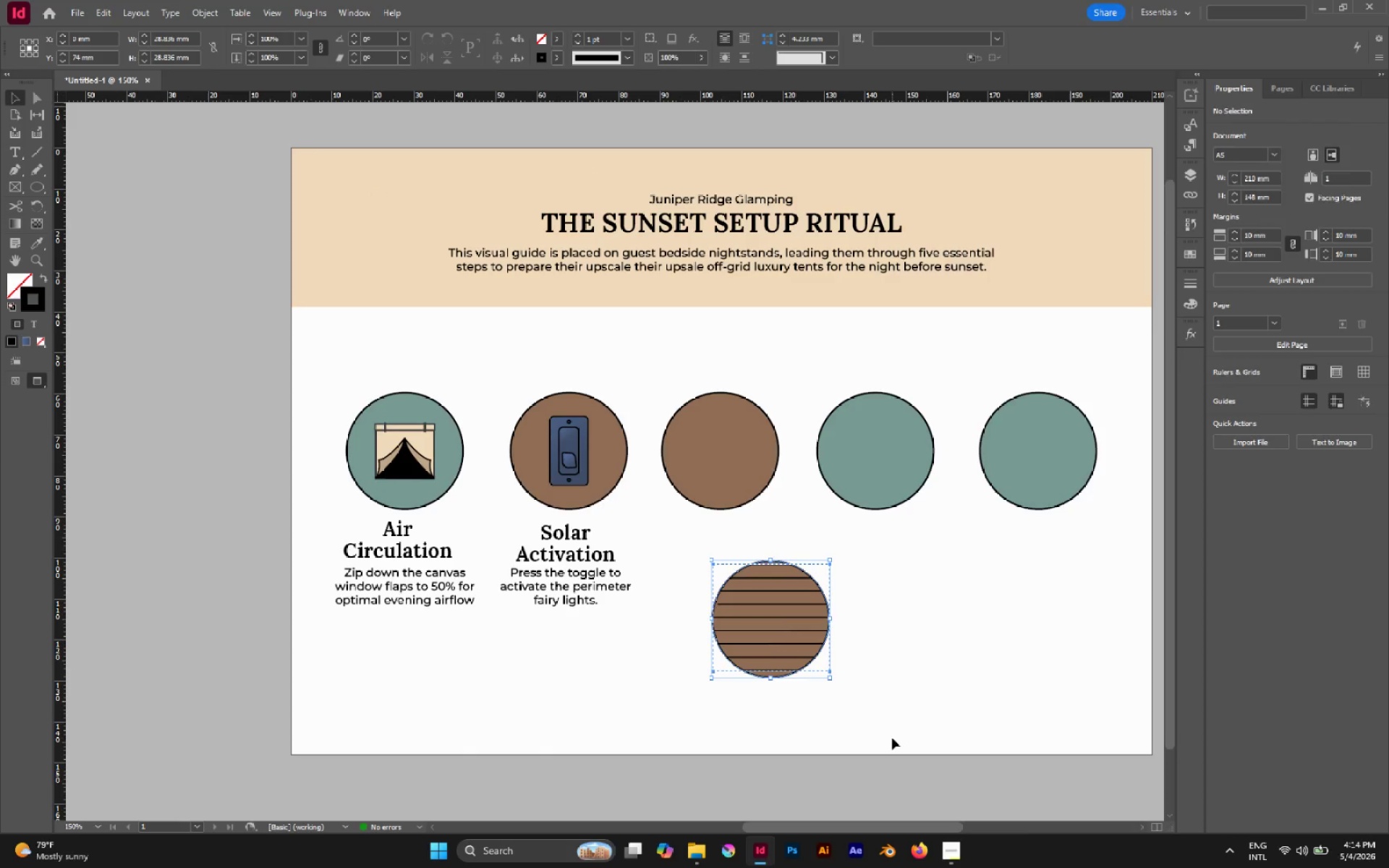 
key(Control+G)
 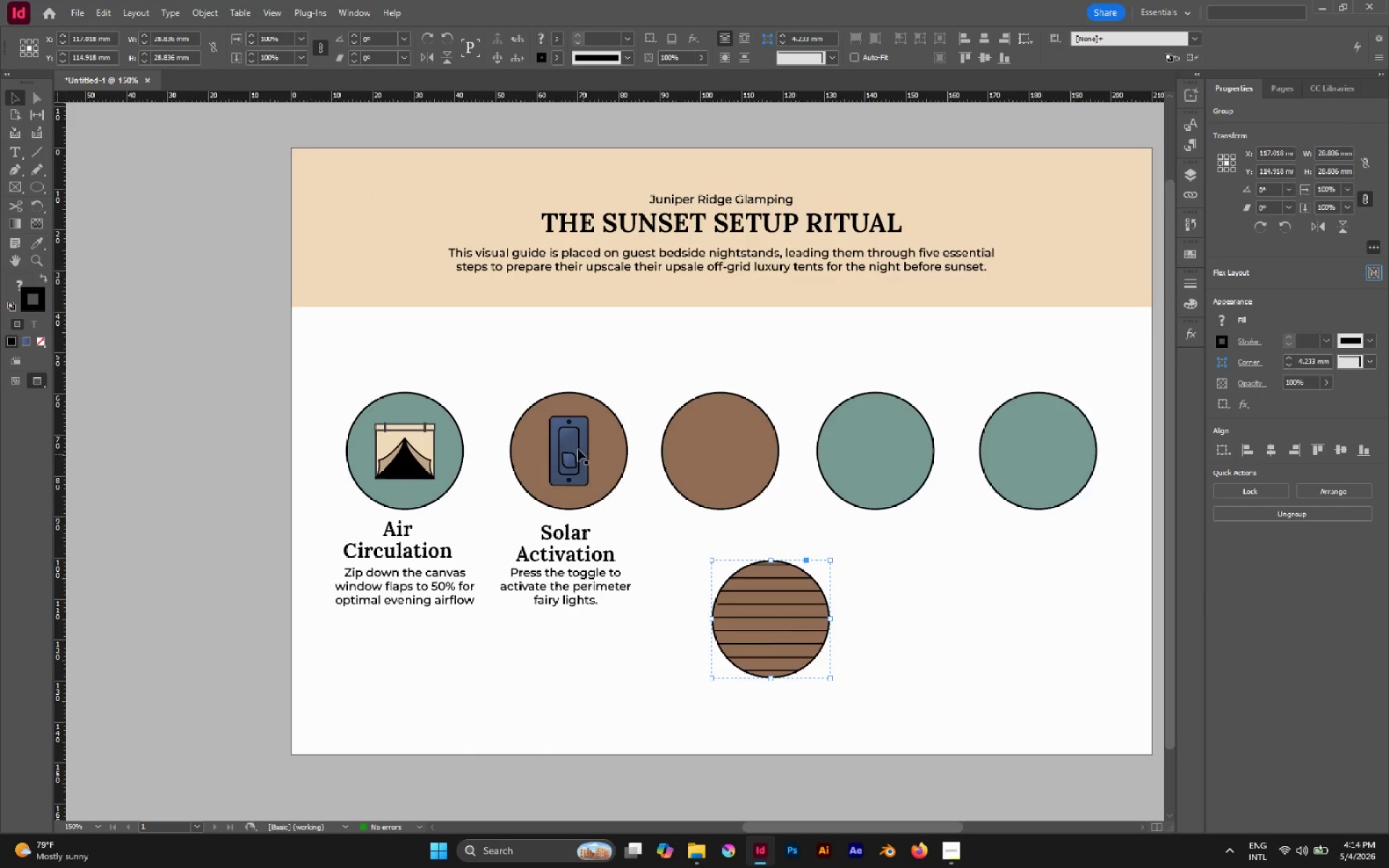 
left_click([598, 448])
 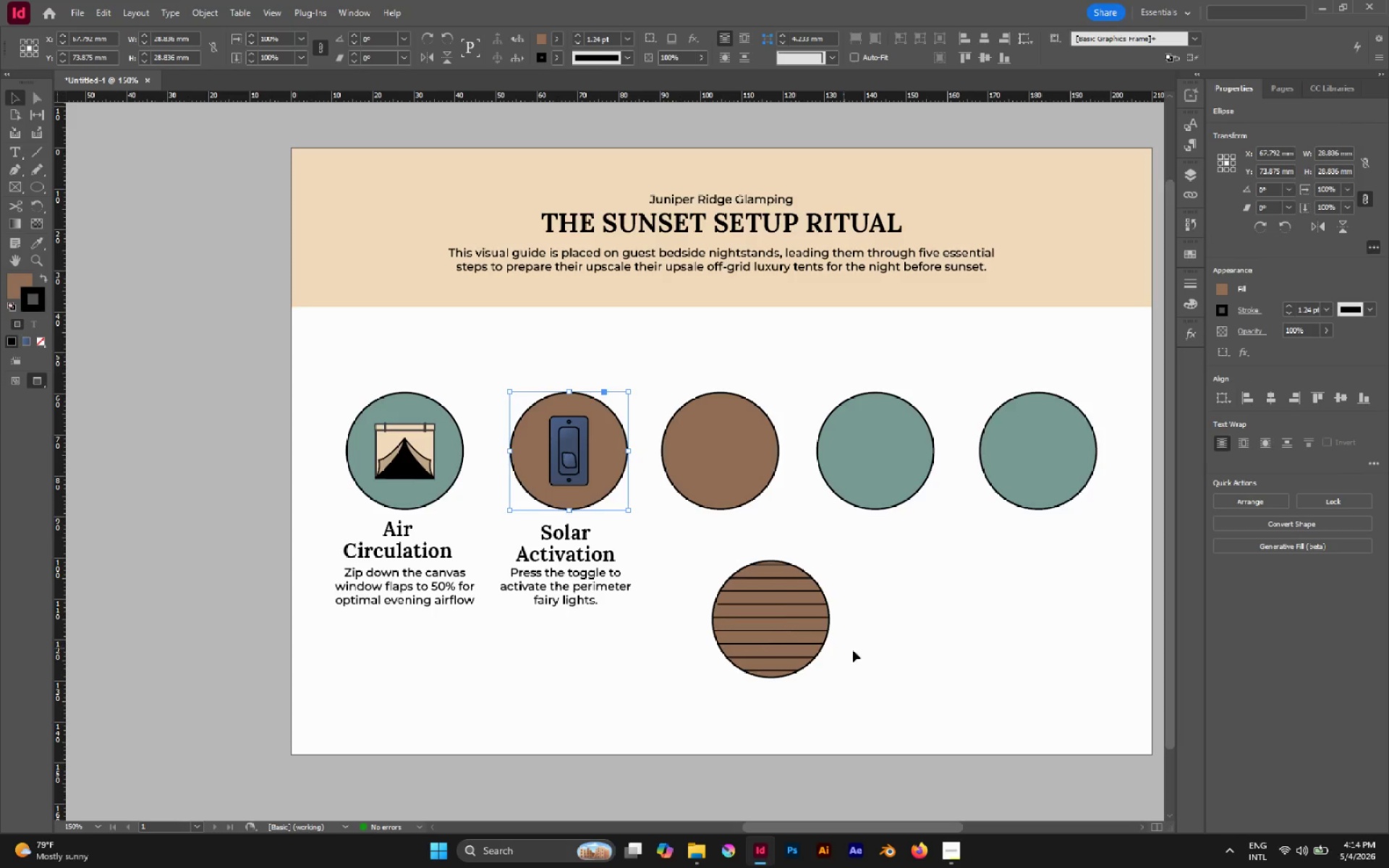 
left_click([774, 606])
 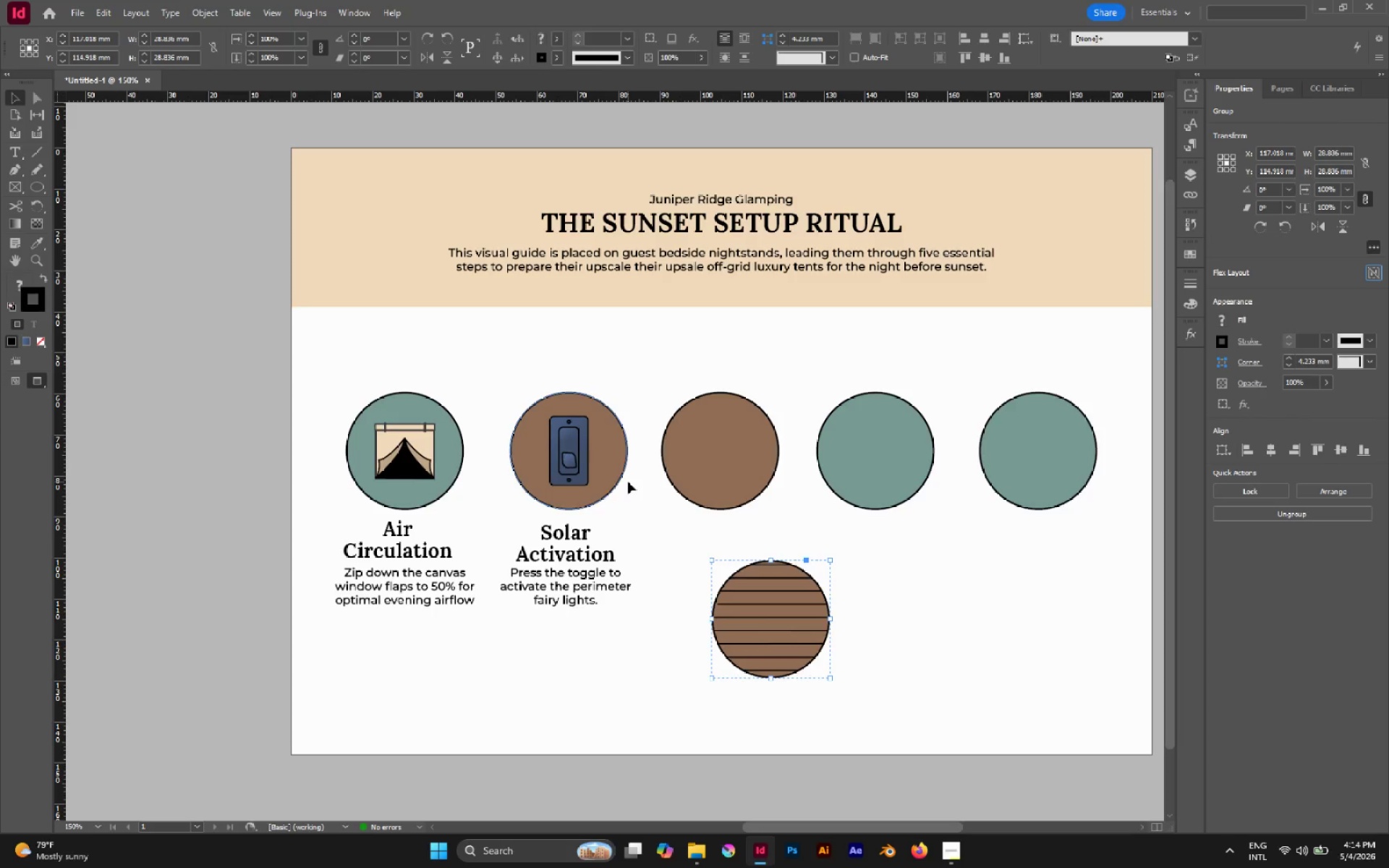 
left_click_drag(start_coordinate=[746, 602], to_coordinate=[554, 439])
 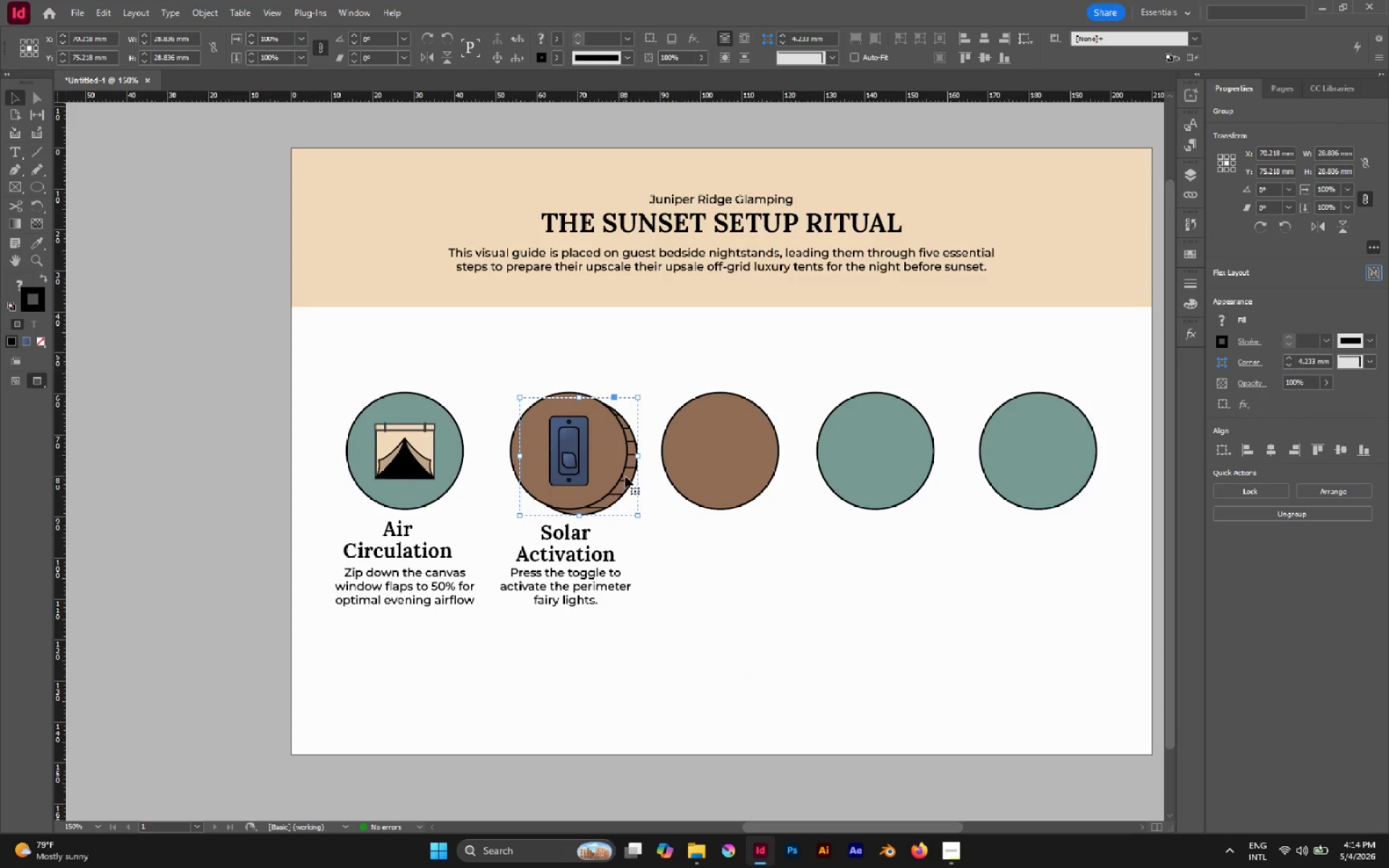 
left_click_drag(start_coordinate=[628, 483], to_coordinate=[616, 479])
 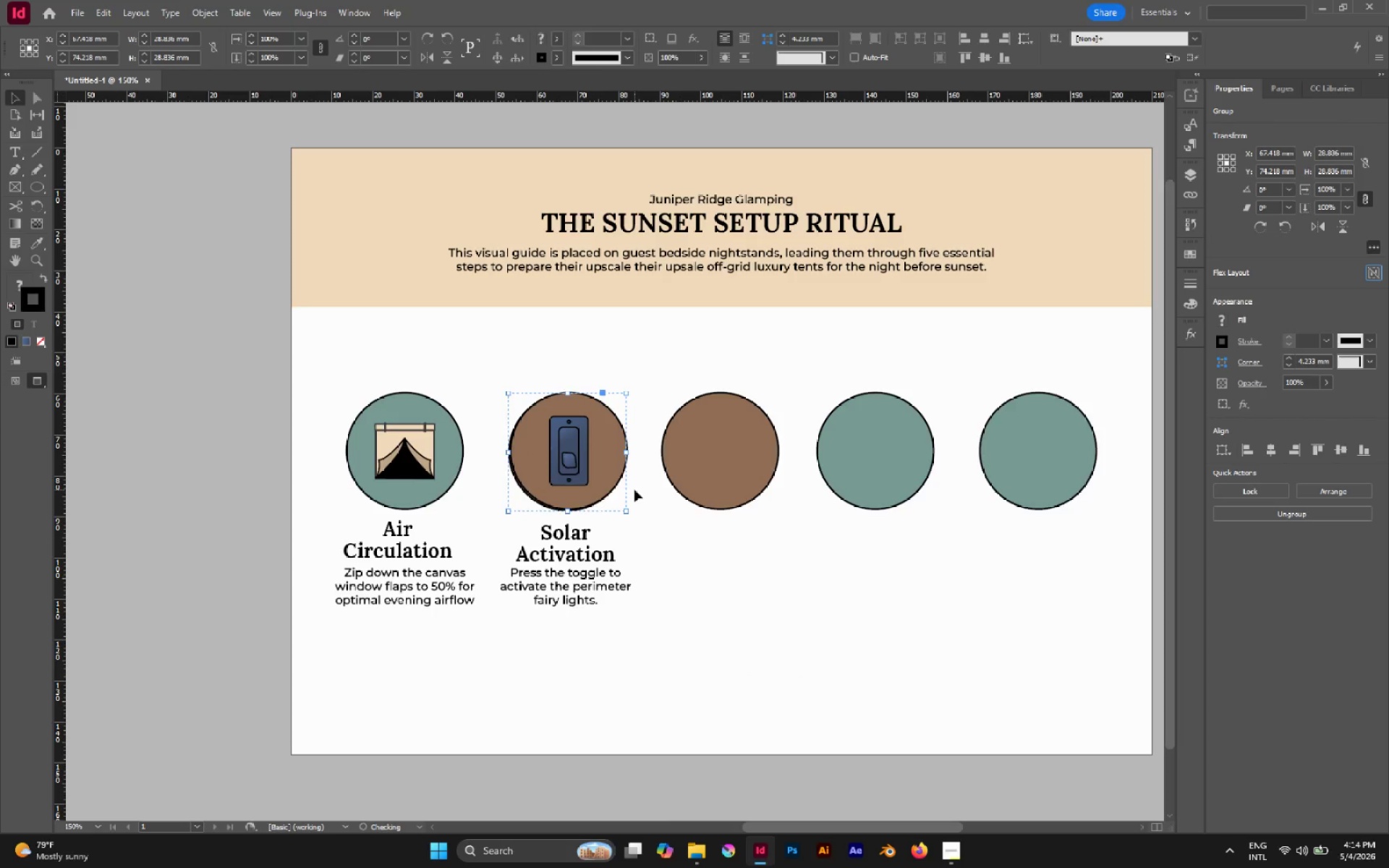 
left_click_drag(start_coordinate=[638, 495], to_coordinate=[607, 468])
 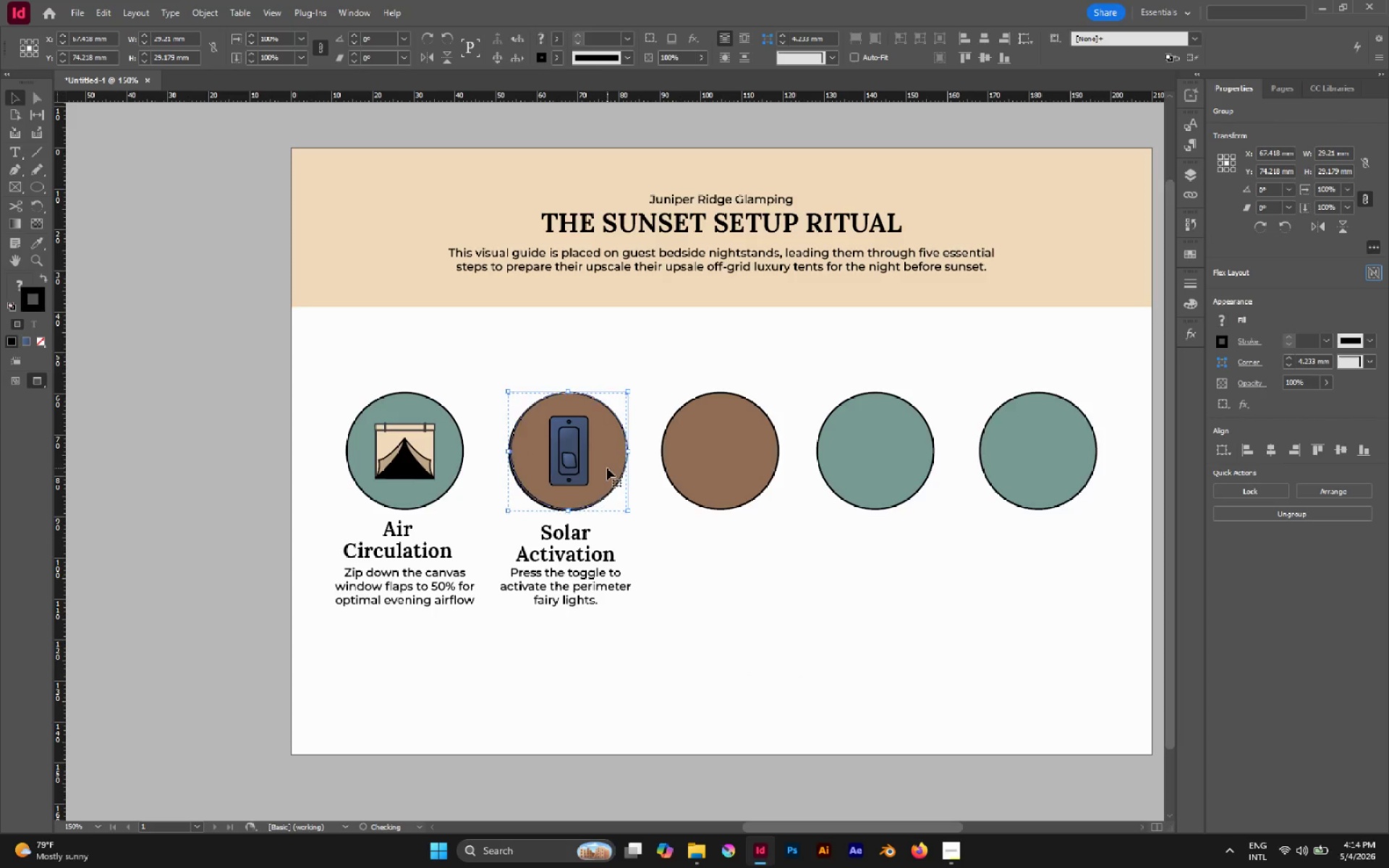 
left_click([607, 468])
 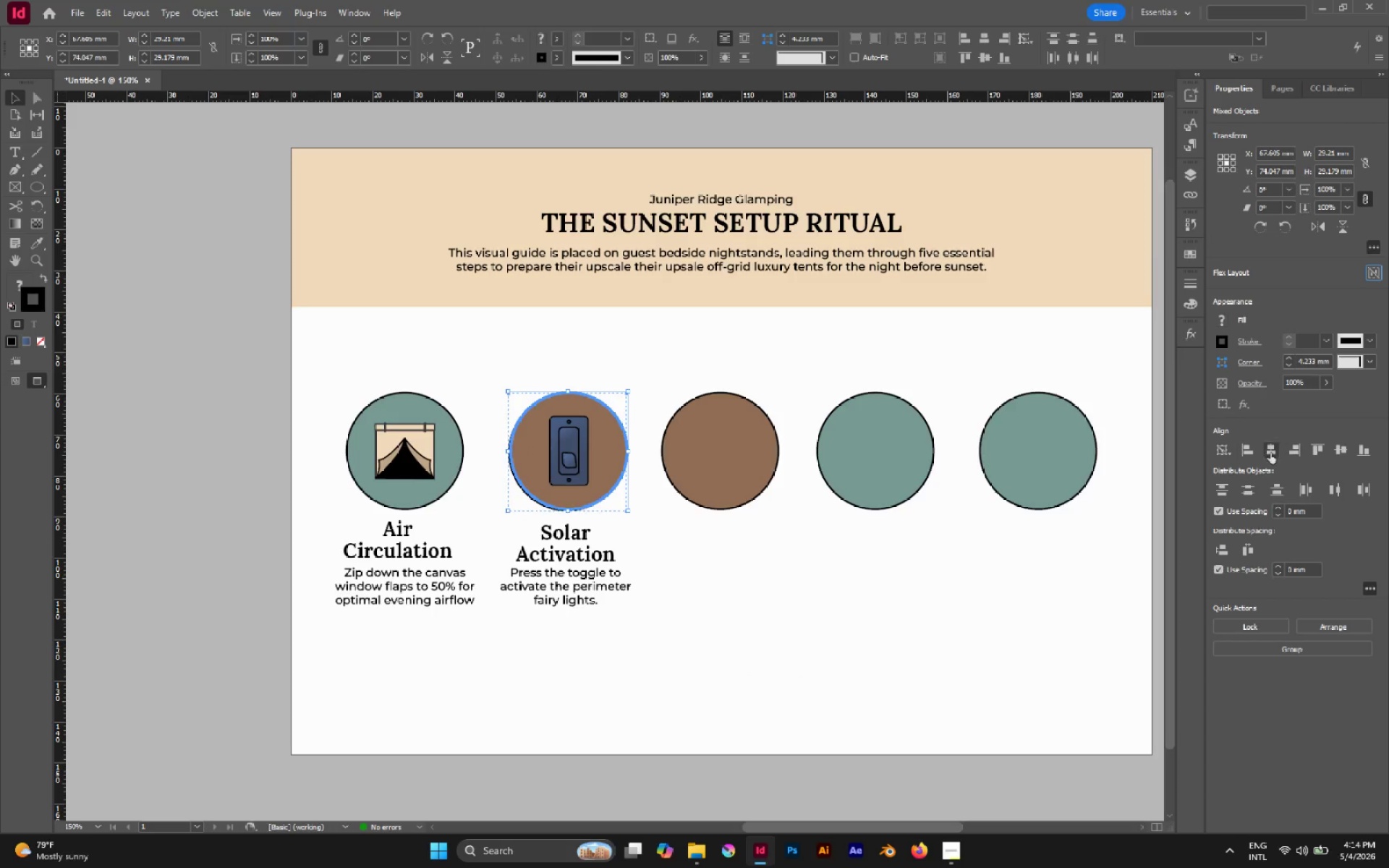 
left_click([1267, 448])
 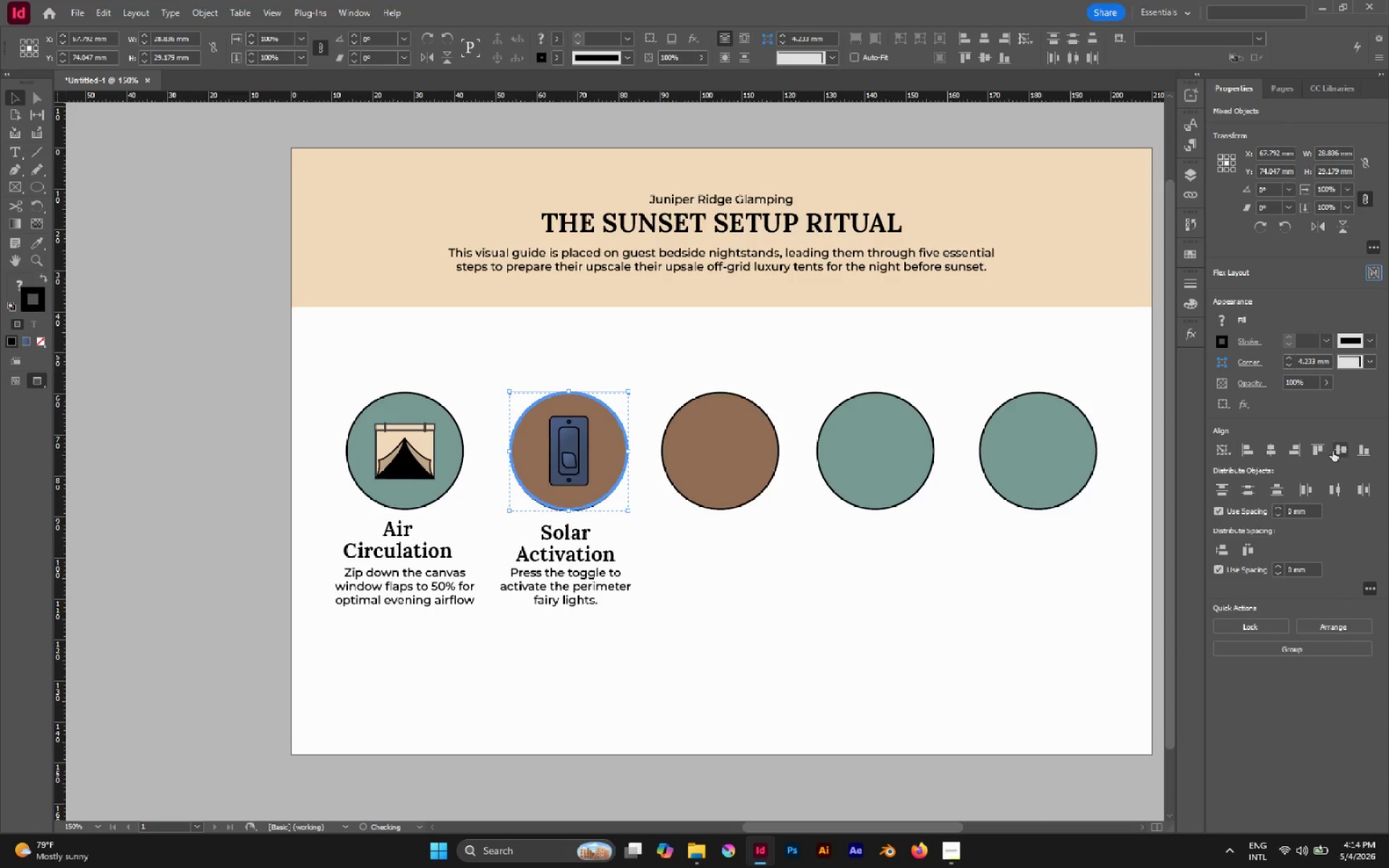 
left_click([1341, 448])
 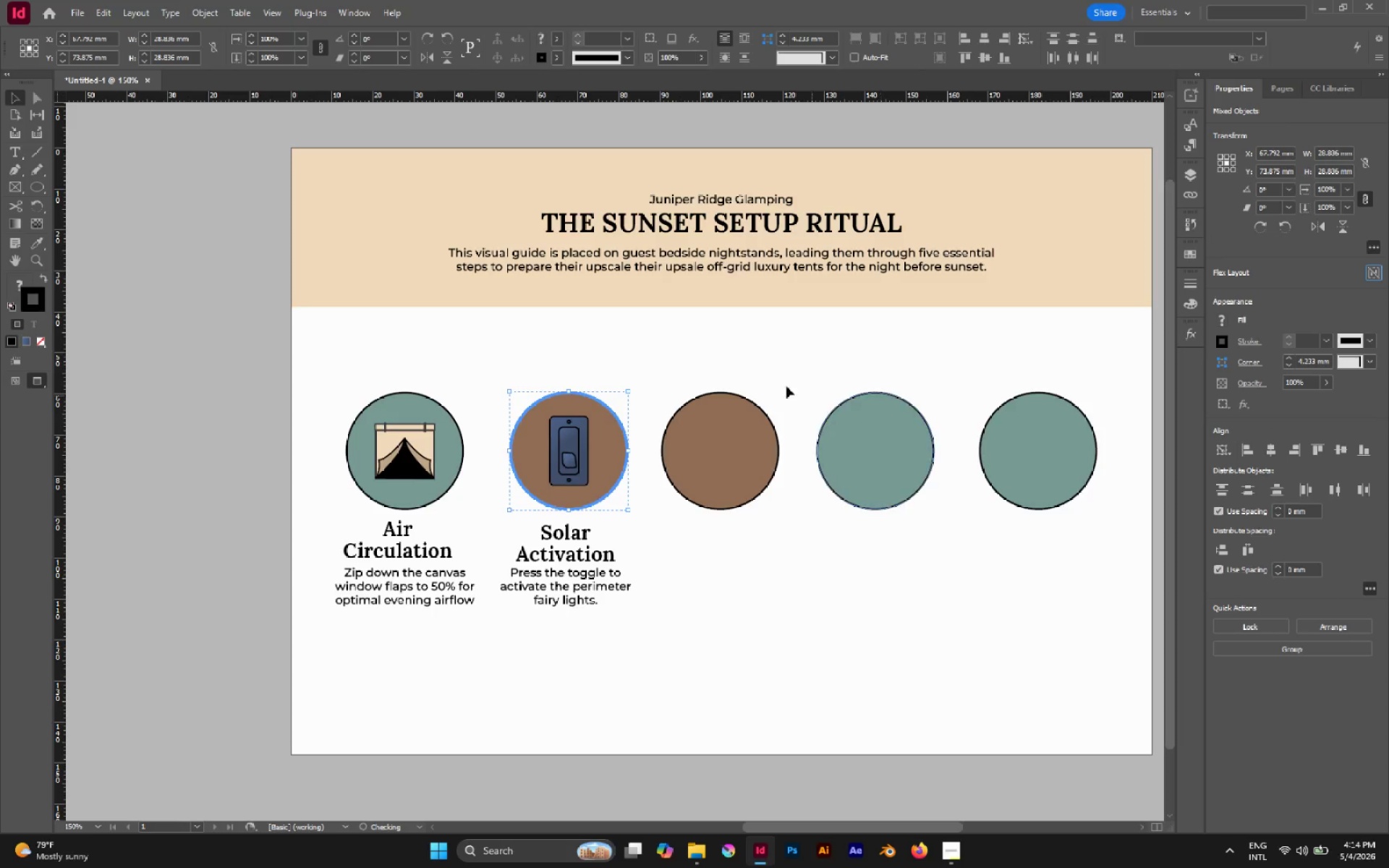 
left_click([762, 375])
 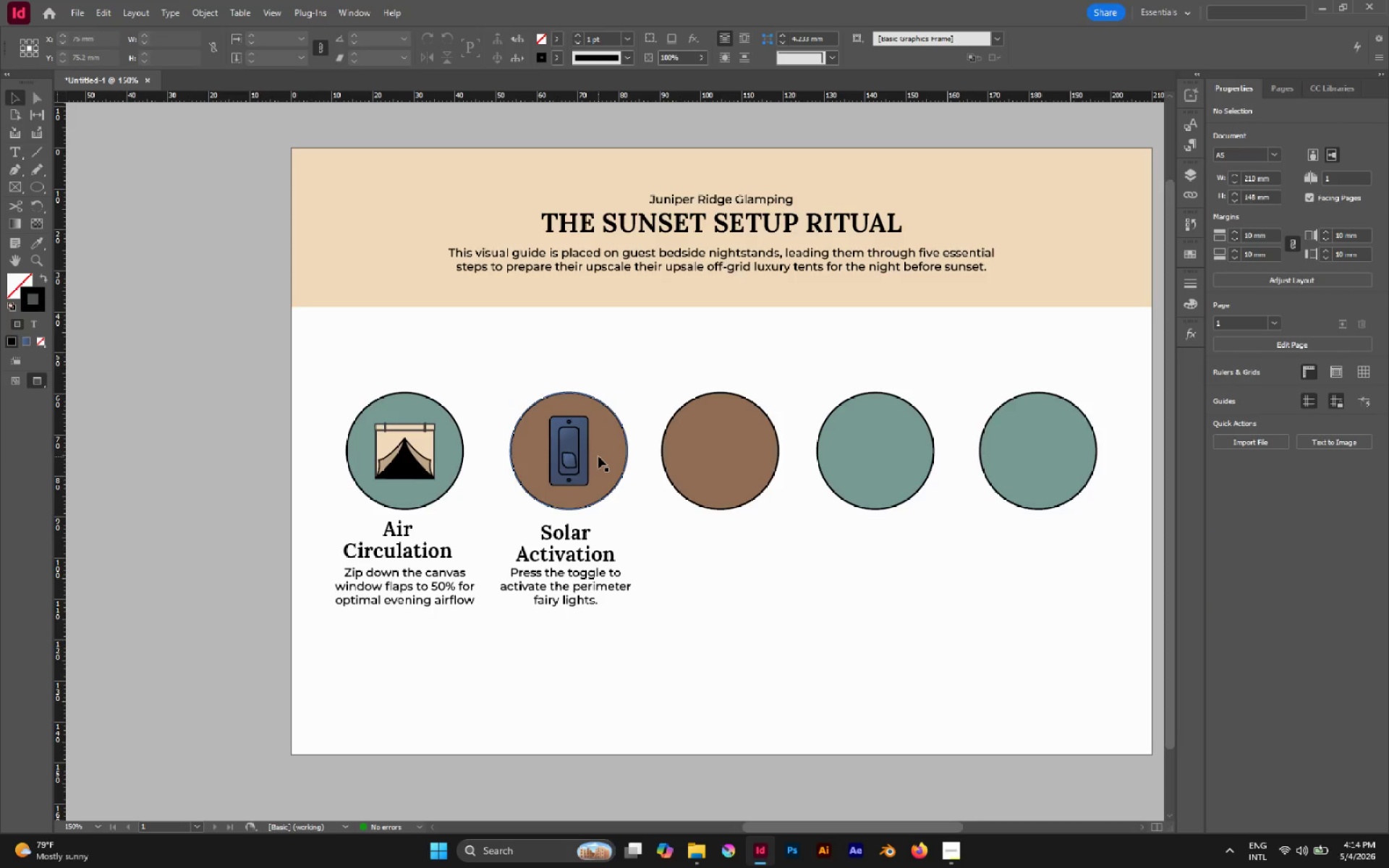 
left_click([598, 456])
 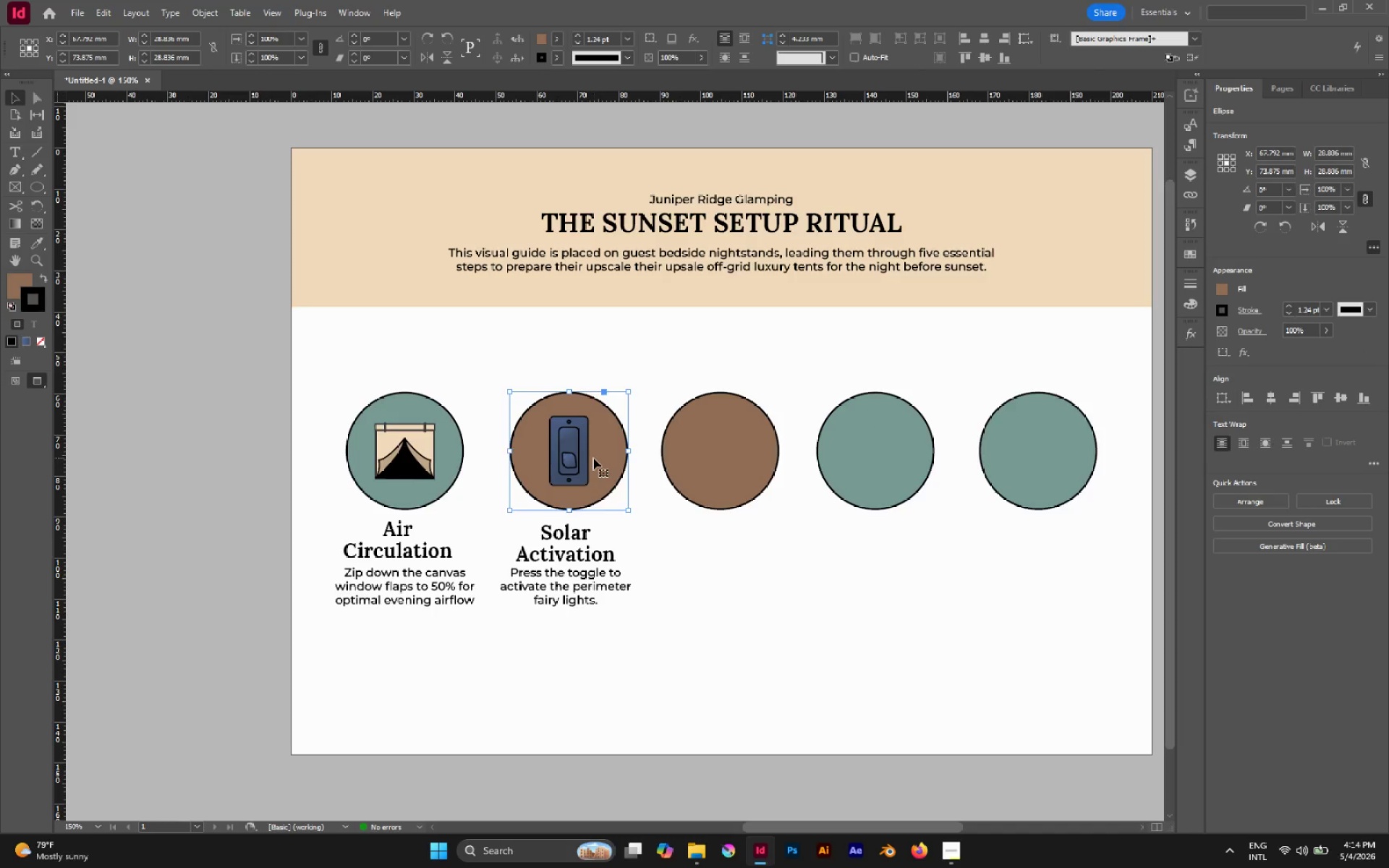 
key(Delete)
 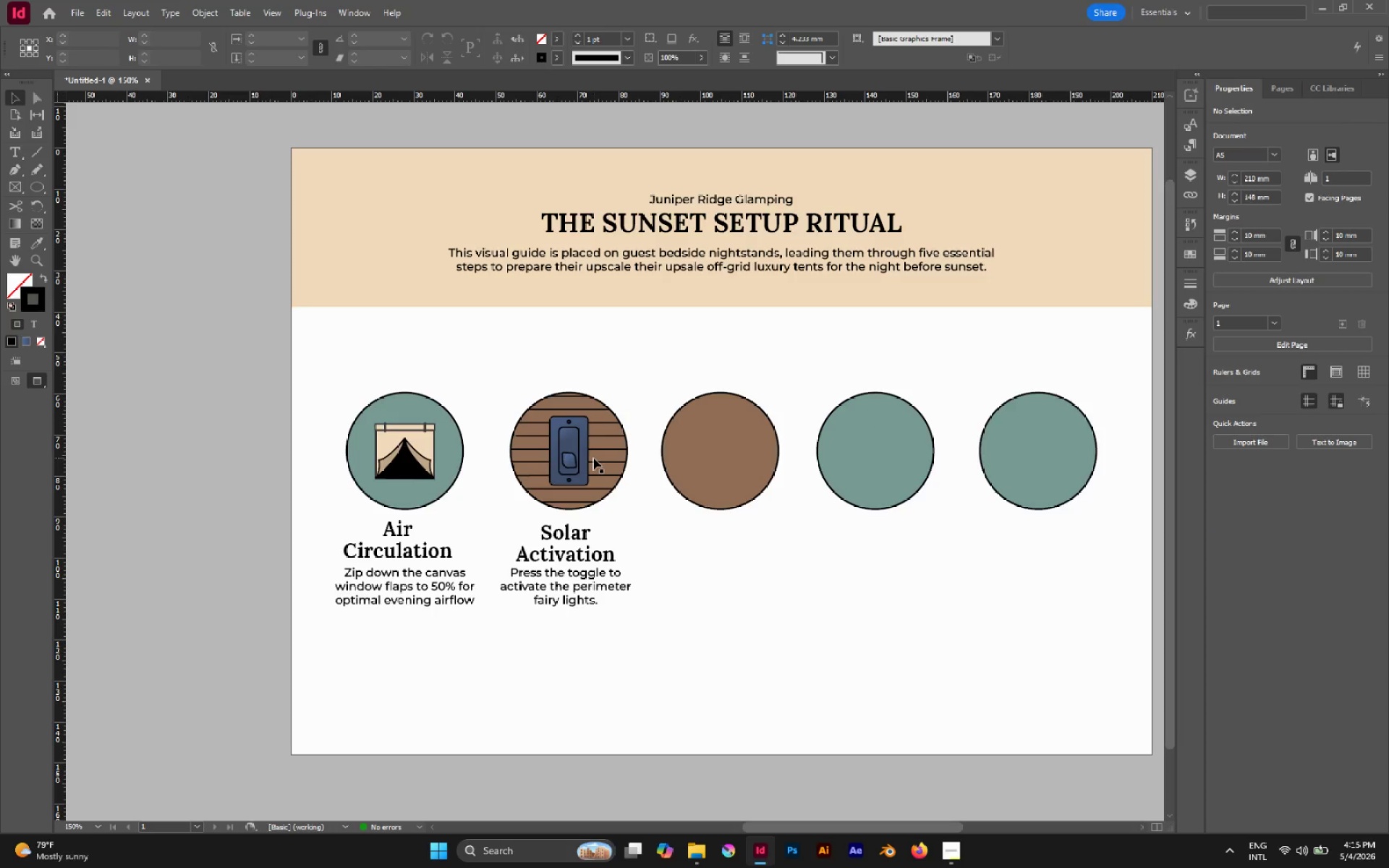 
wait(34.02)
 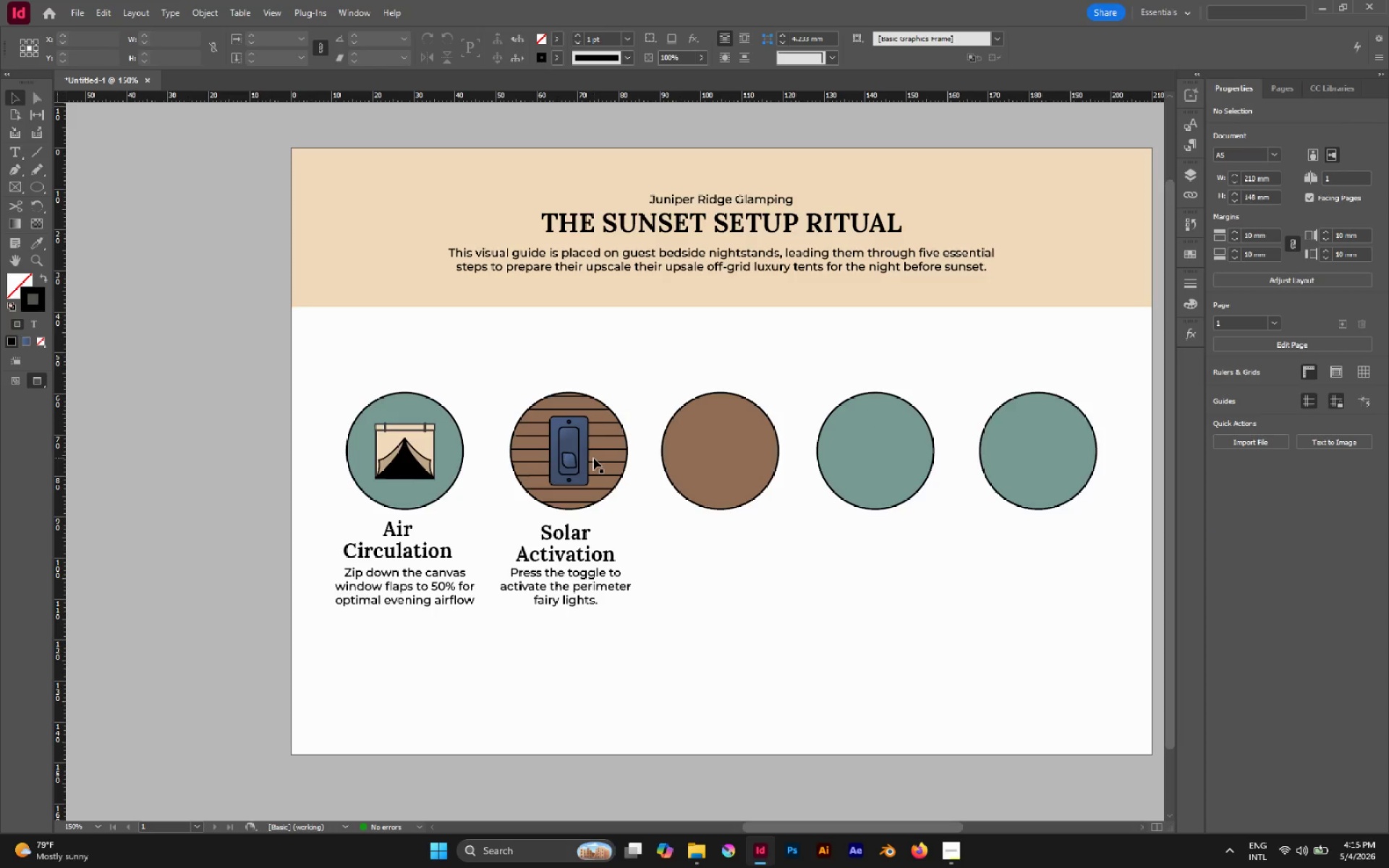 
left_click([654, 507])
 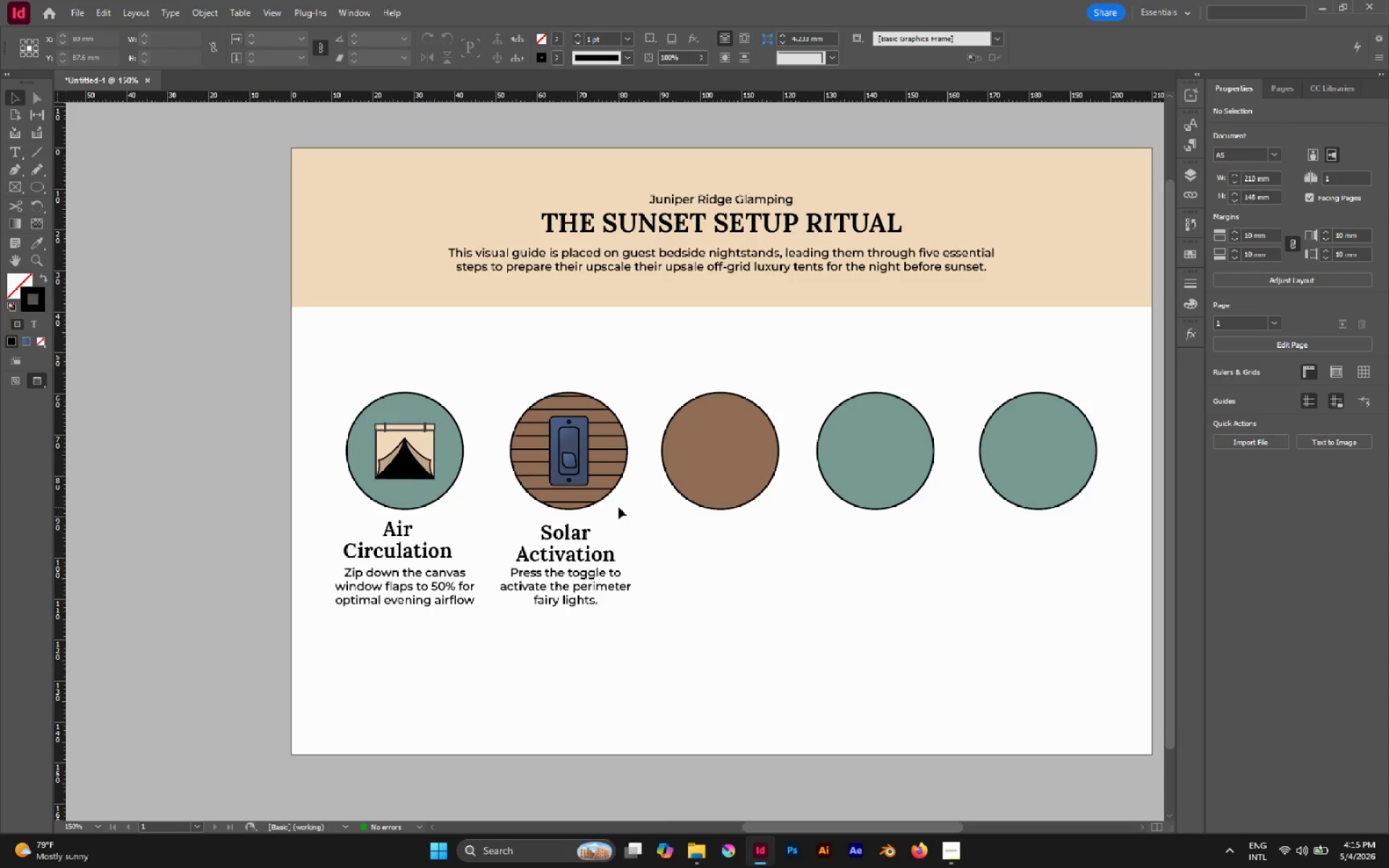 
wait(25.41)
 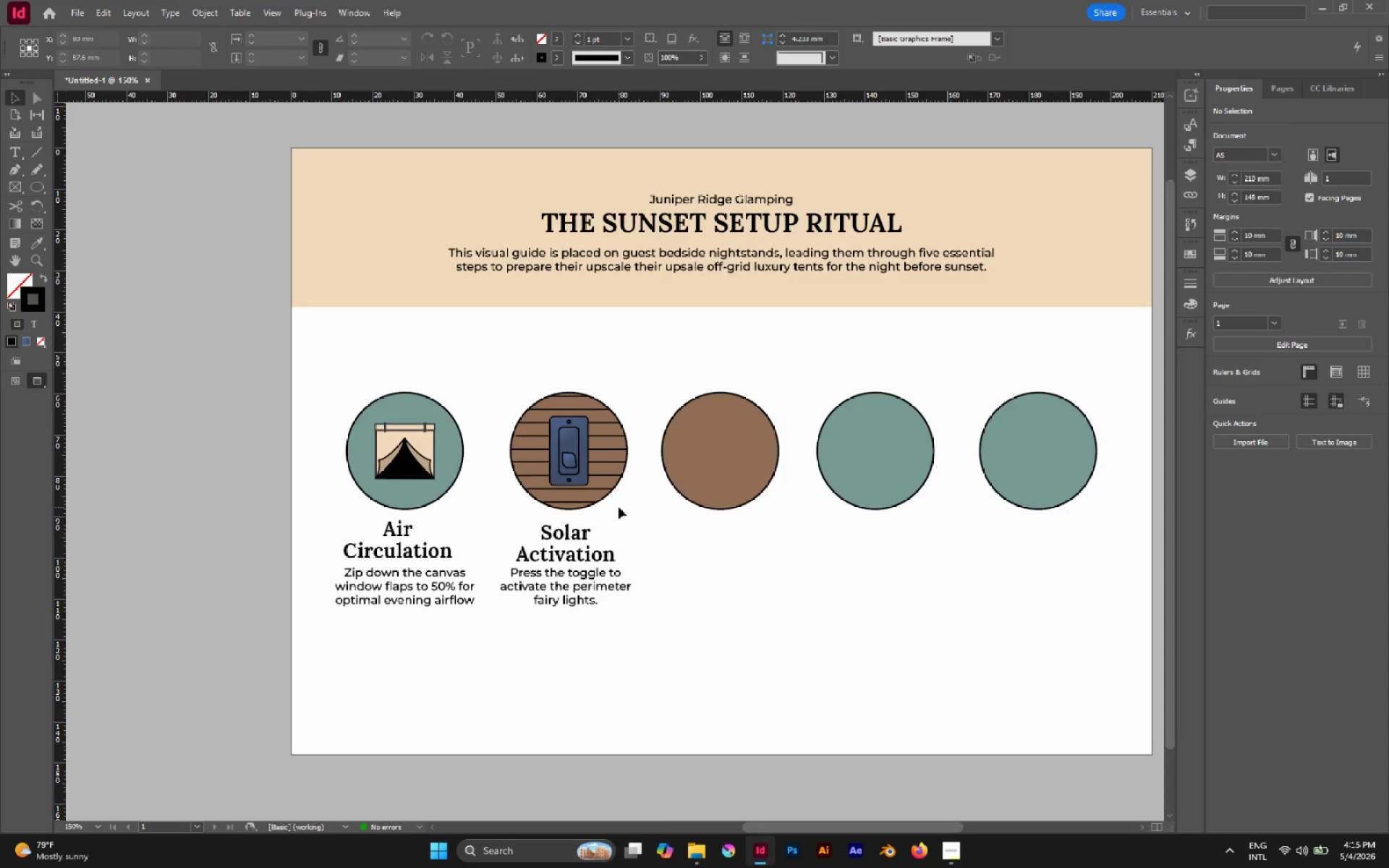 
scroll: coordinate [893, 409], scroll_direction: up, amount: 1.0
 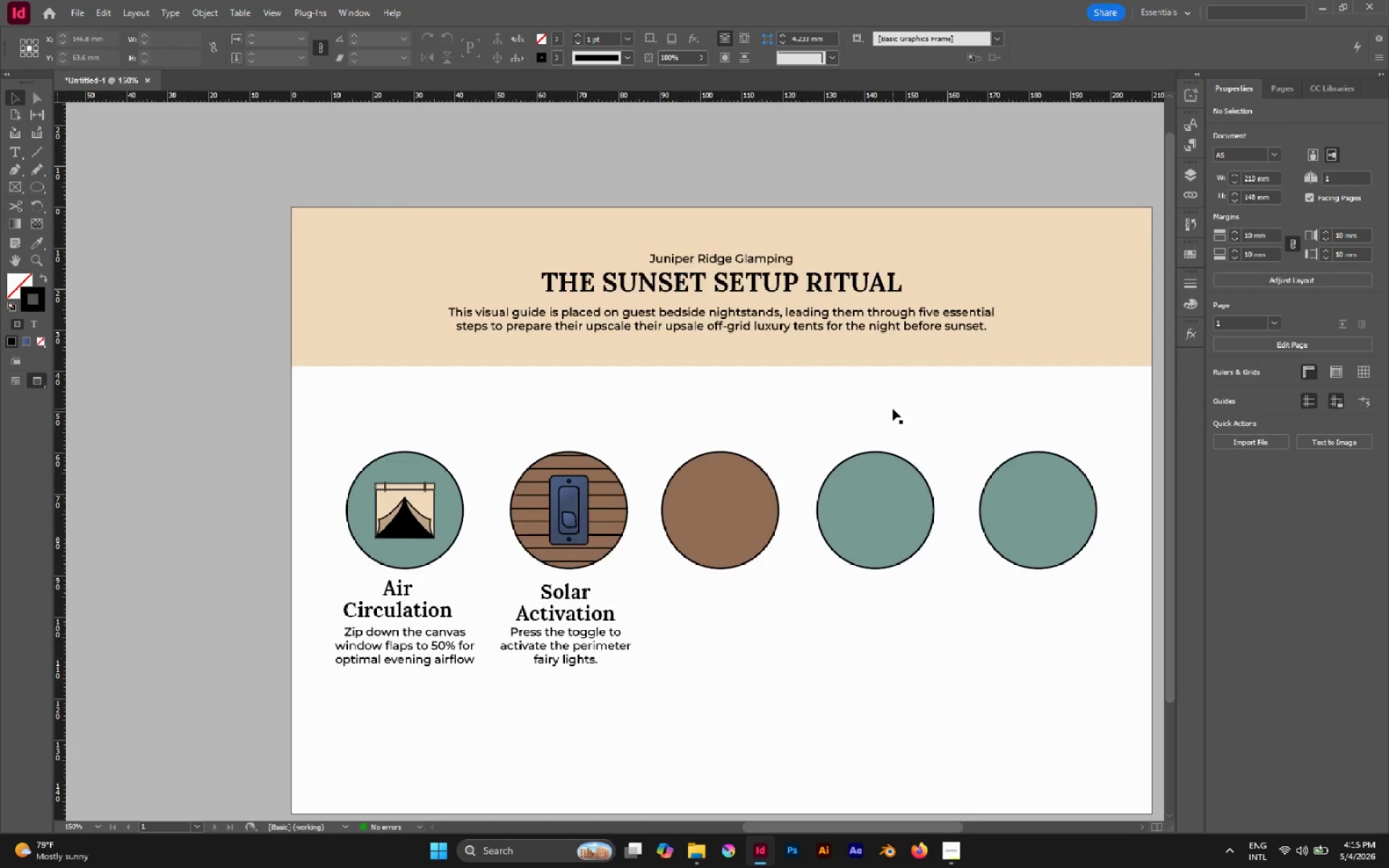 
scroll: coordinate [891, 406], scroll_direction: down, amount: 1.0
 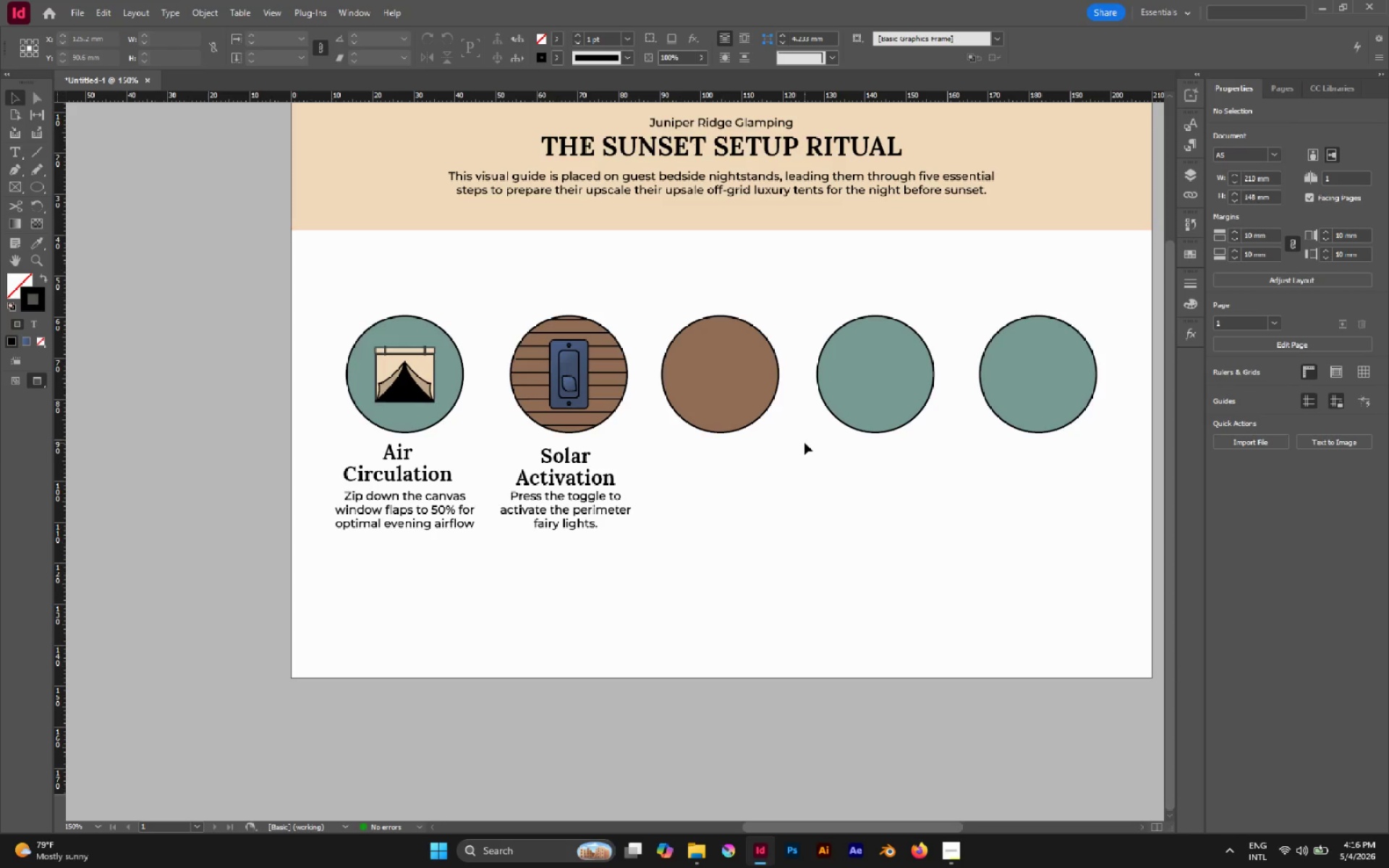 
wait(28.3)
 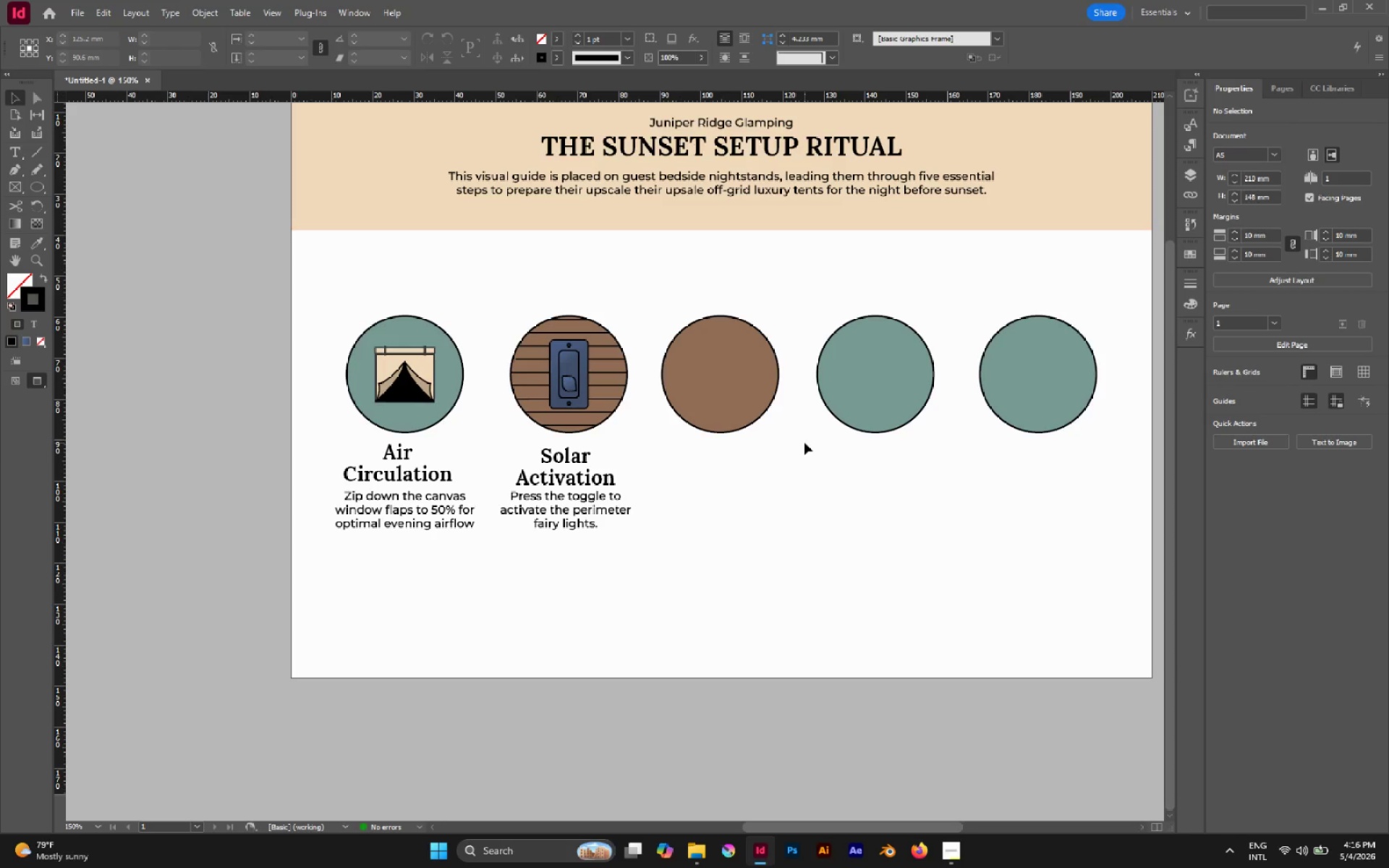 
hold_key(key=AltLeft, duration=0.55)
scroll: coordinate [545, 469], scroll_direction: up, amount: 4.0
 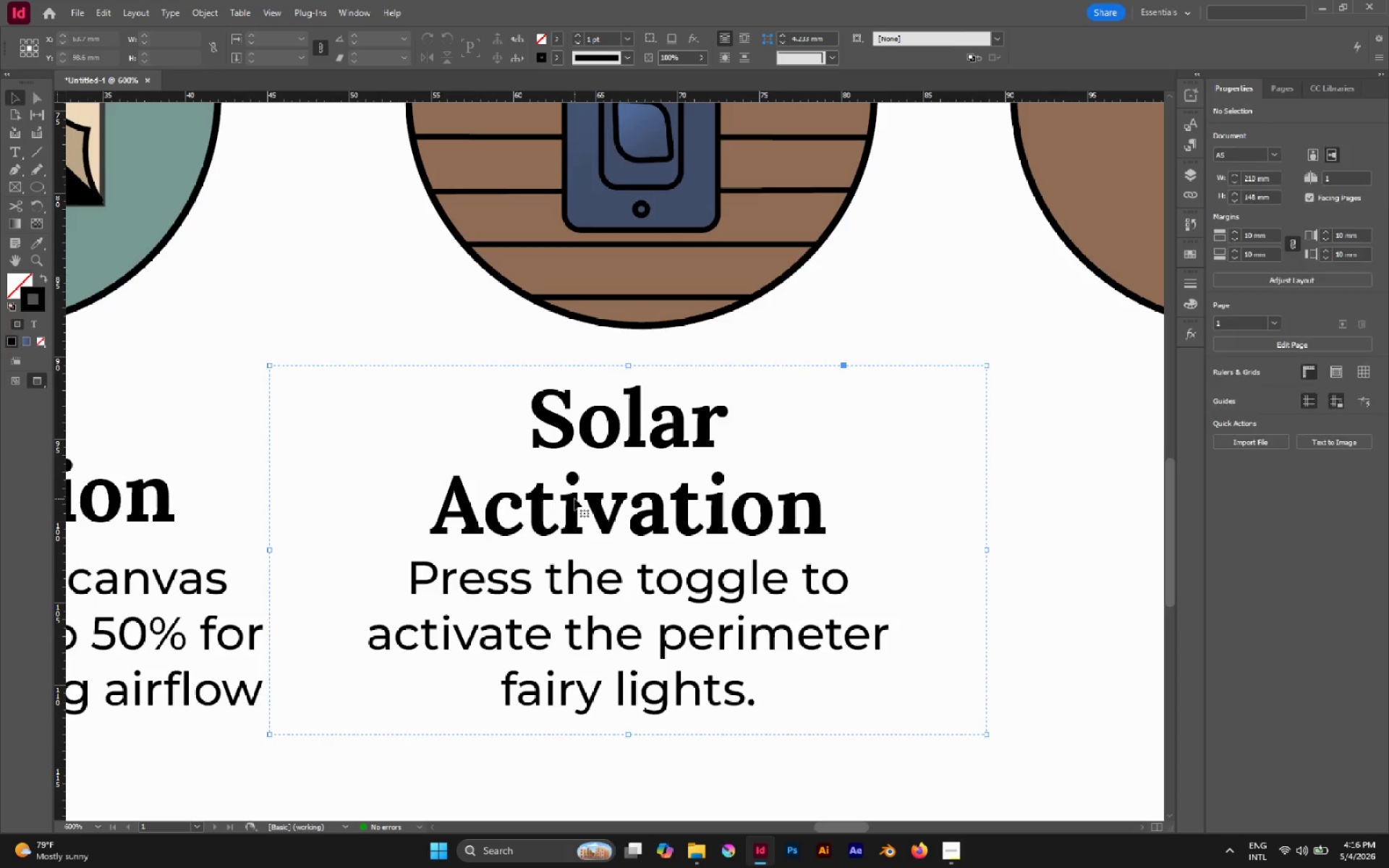 
hold_key(key=AltLeft, duration=0.34)
scroll: coordinate [574, 498], scroll_direction: down, amount: 4.0
 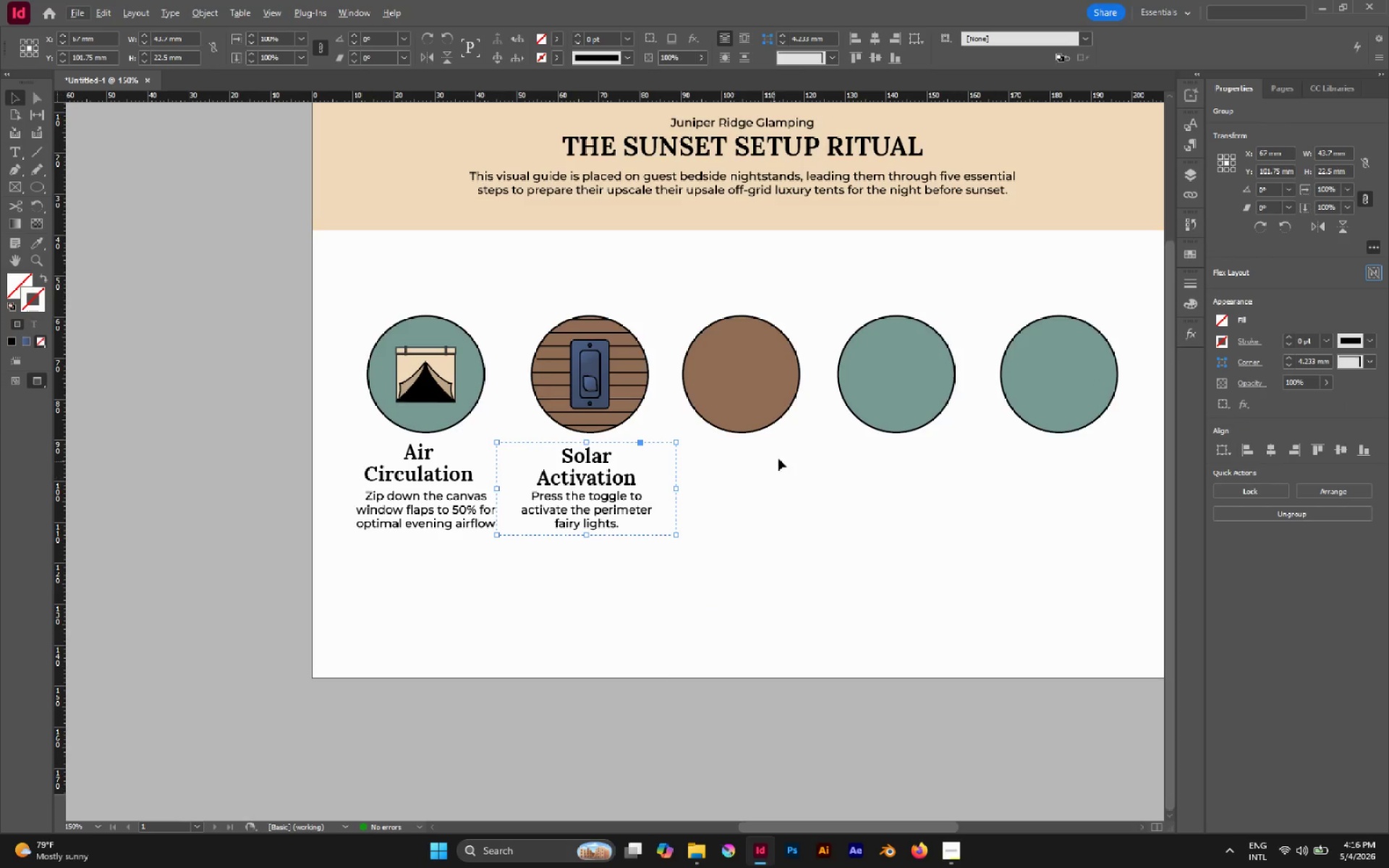 
hold_key(key=Space, duration=0.41)
 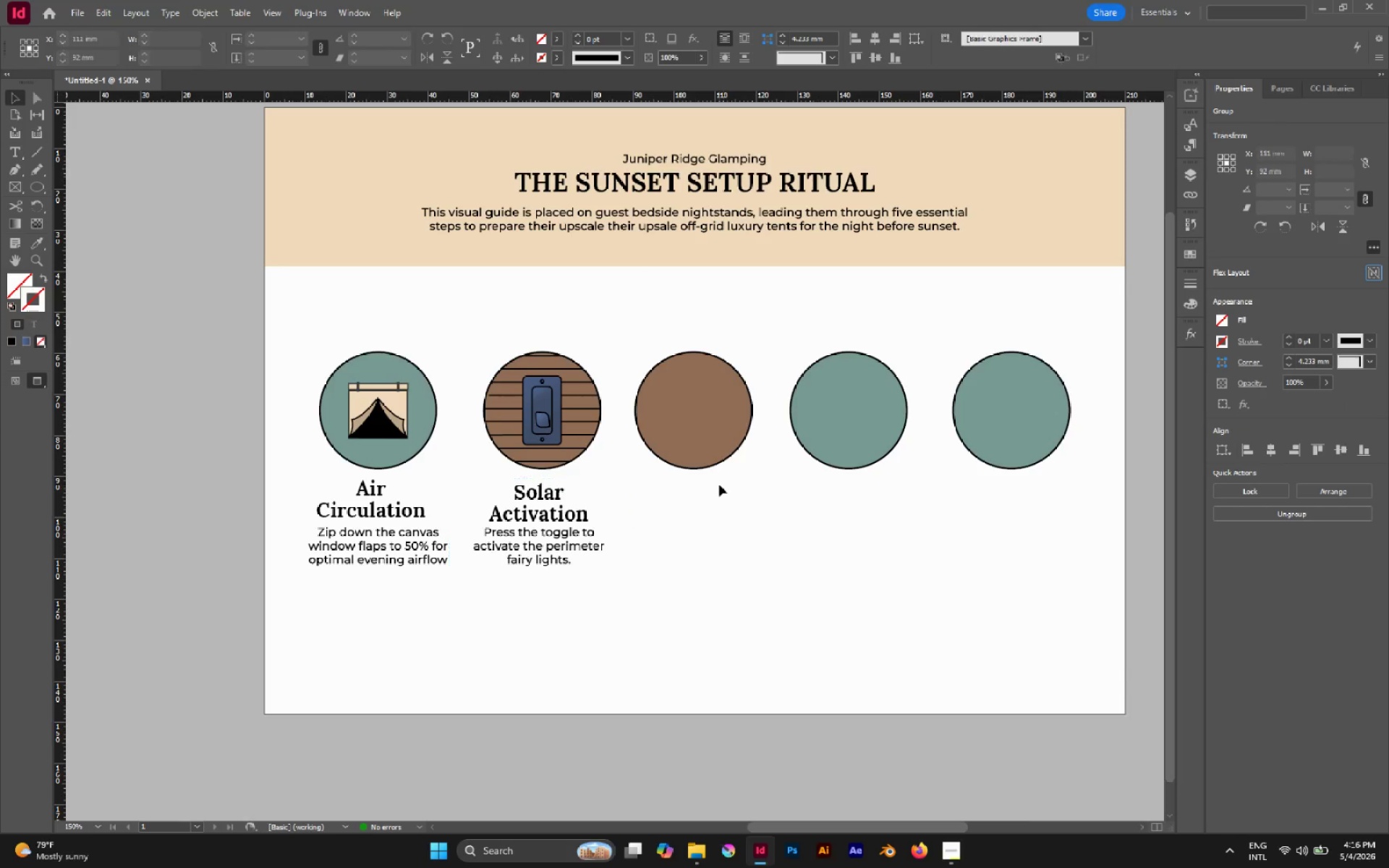 
left_click_drag(start_coordinate=[776, 459], to_coordinate=[729, 495])
 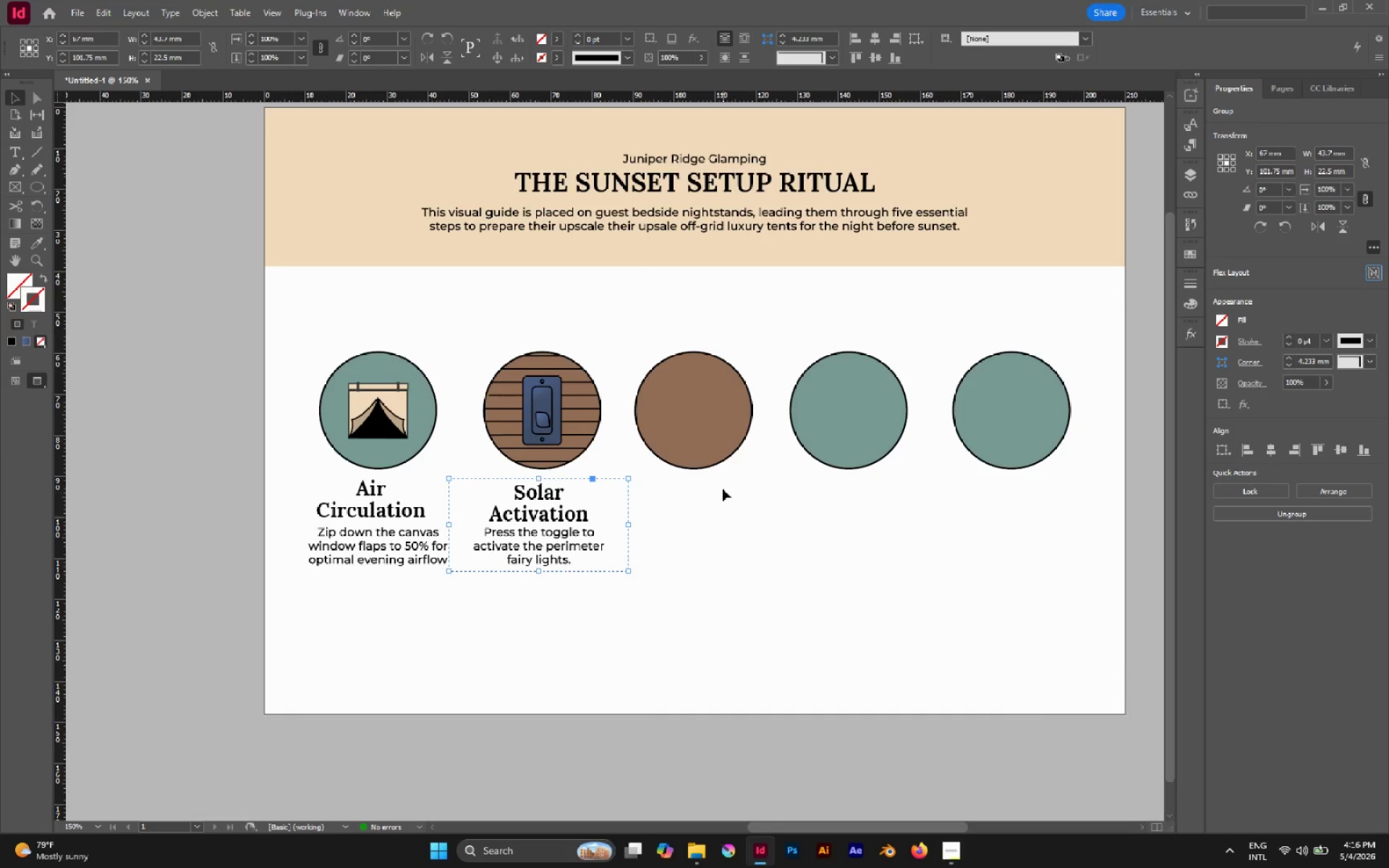 
left_click([723, 488])
 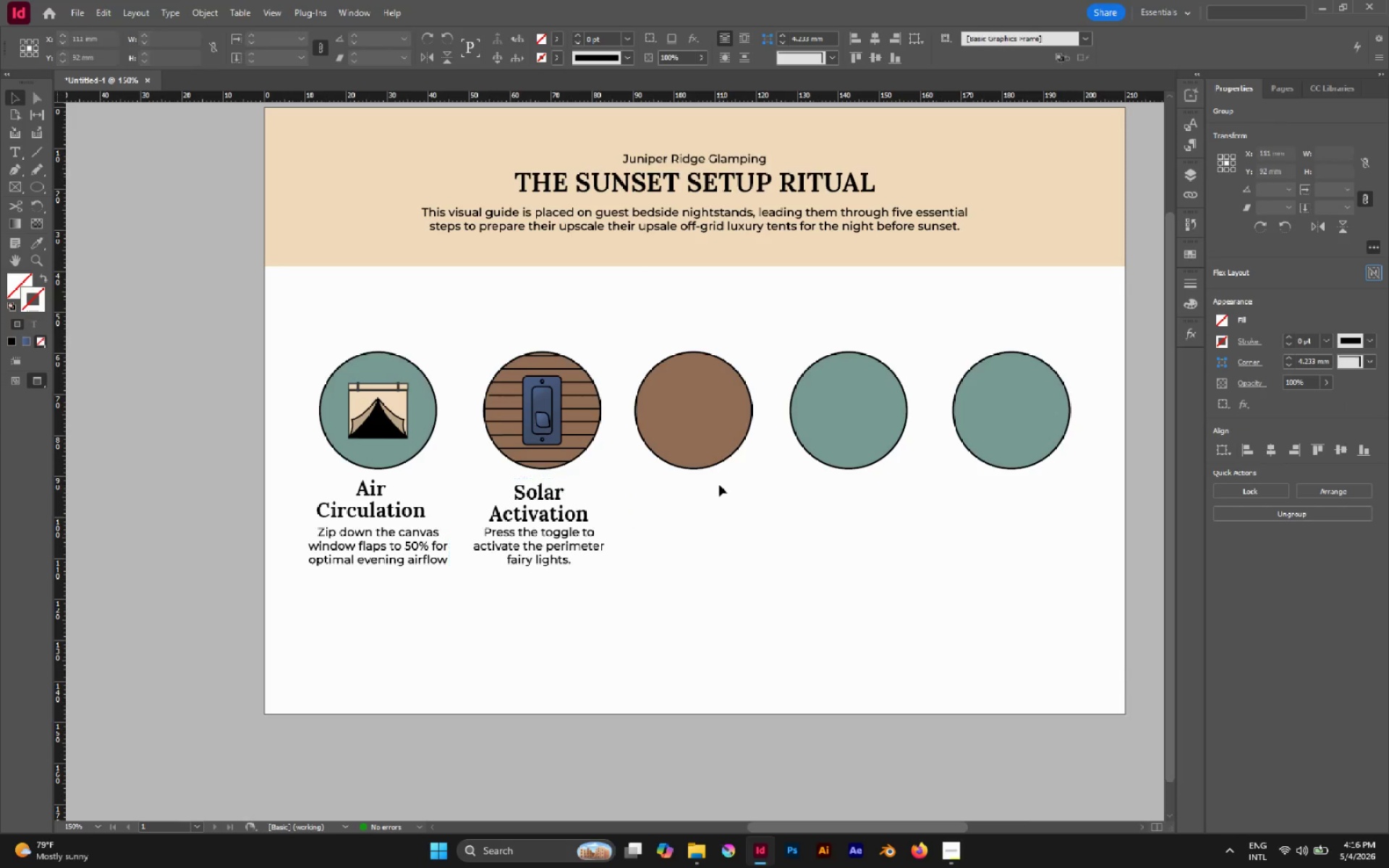 
left_click_drag(start_coordinate=[723, 489], to_coordinate=[778, 598])
 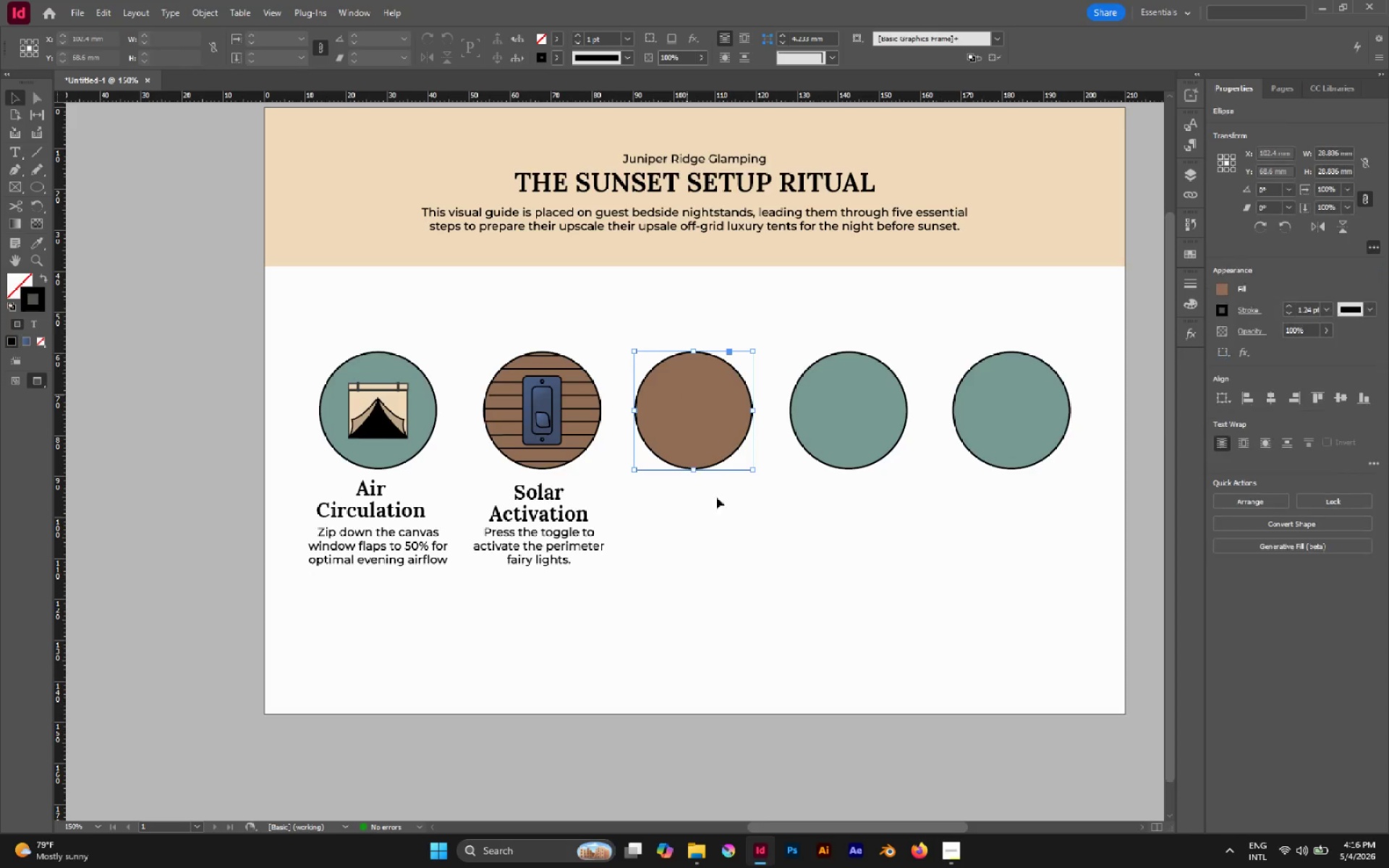 
left_click([769, 610])
 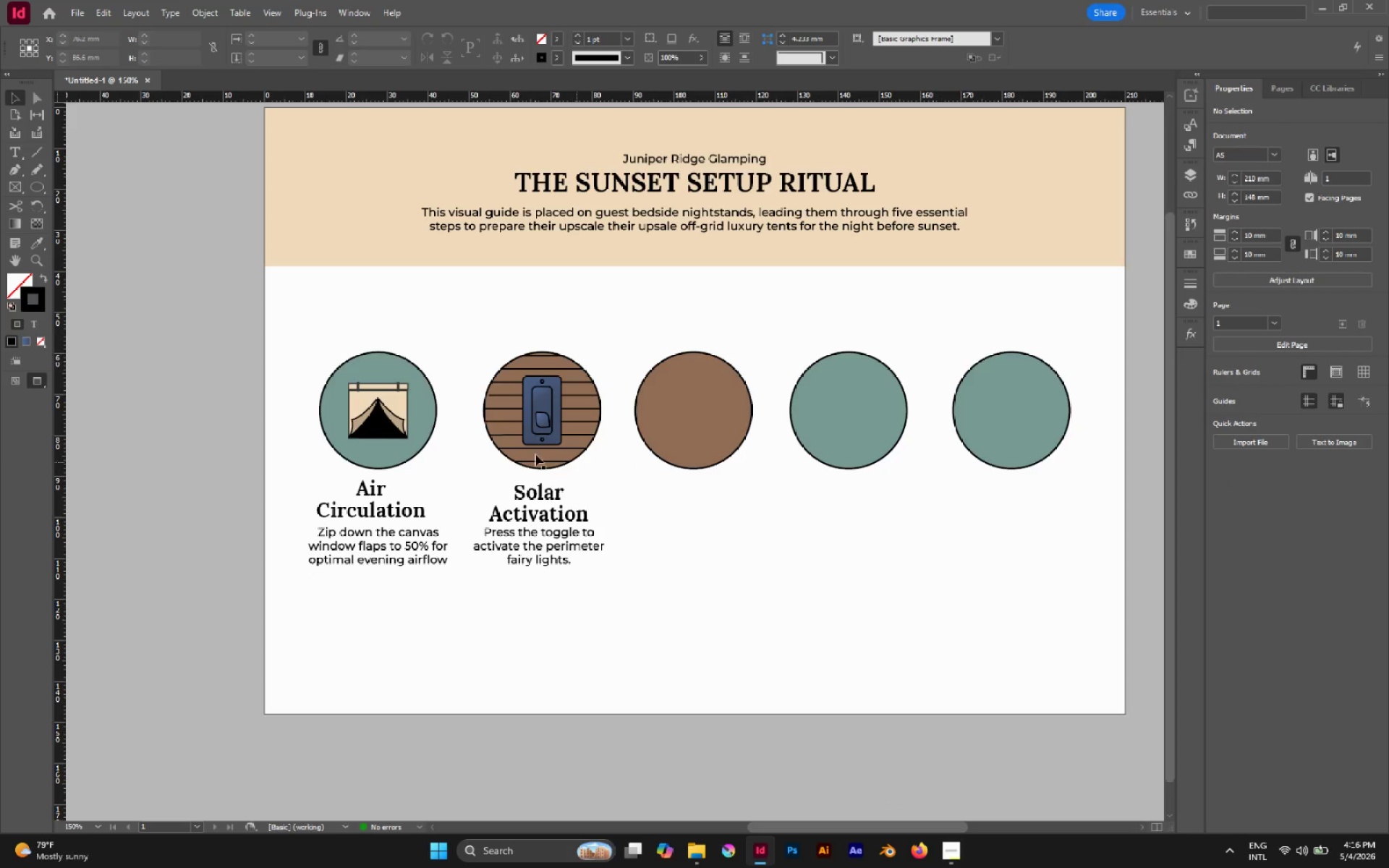 
hold_key(key=AltLeft, duration=0.5)
scroll: coordinate [378, 412], scroll_direction: up, amount: 2.0
 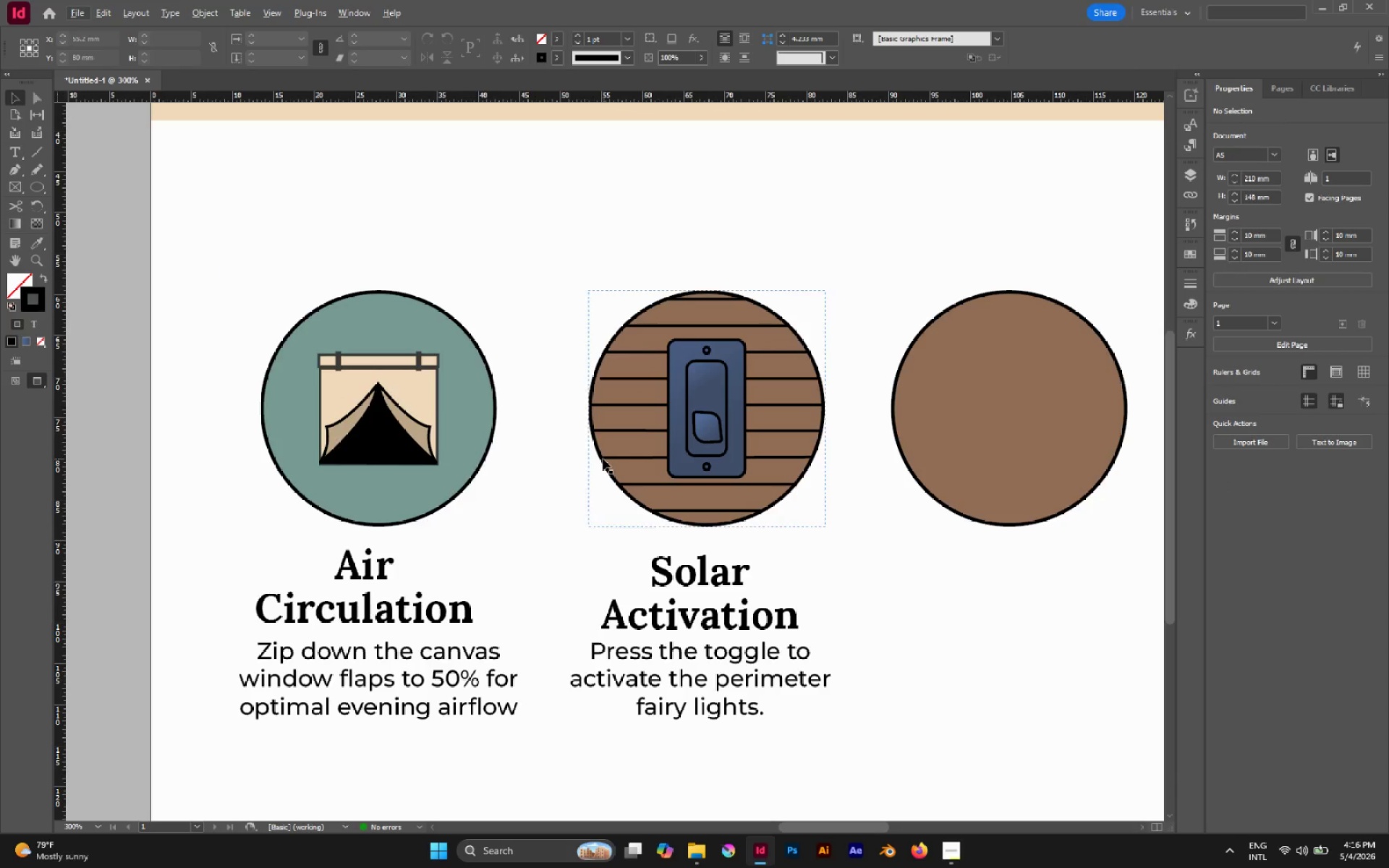 
hold_key(key=AltLeft, duration=0.7)
 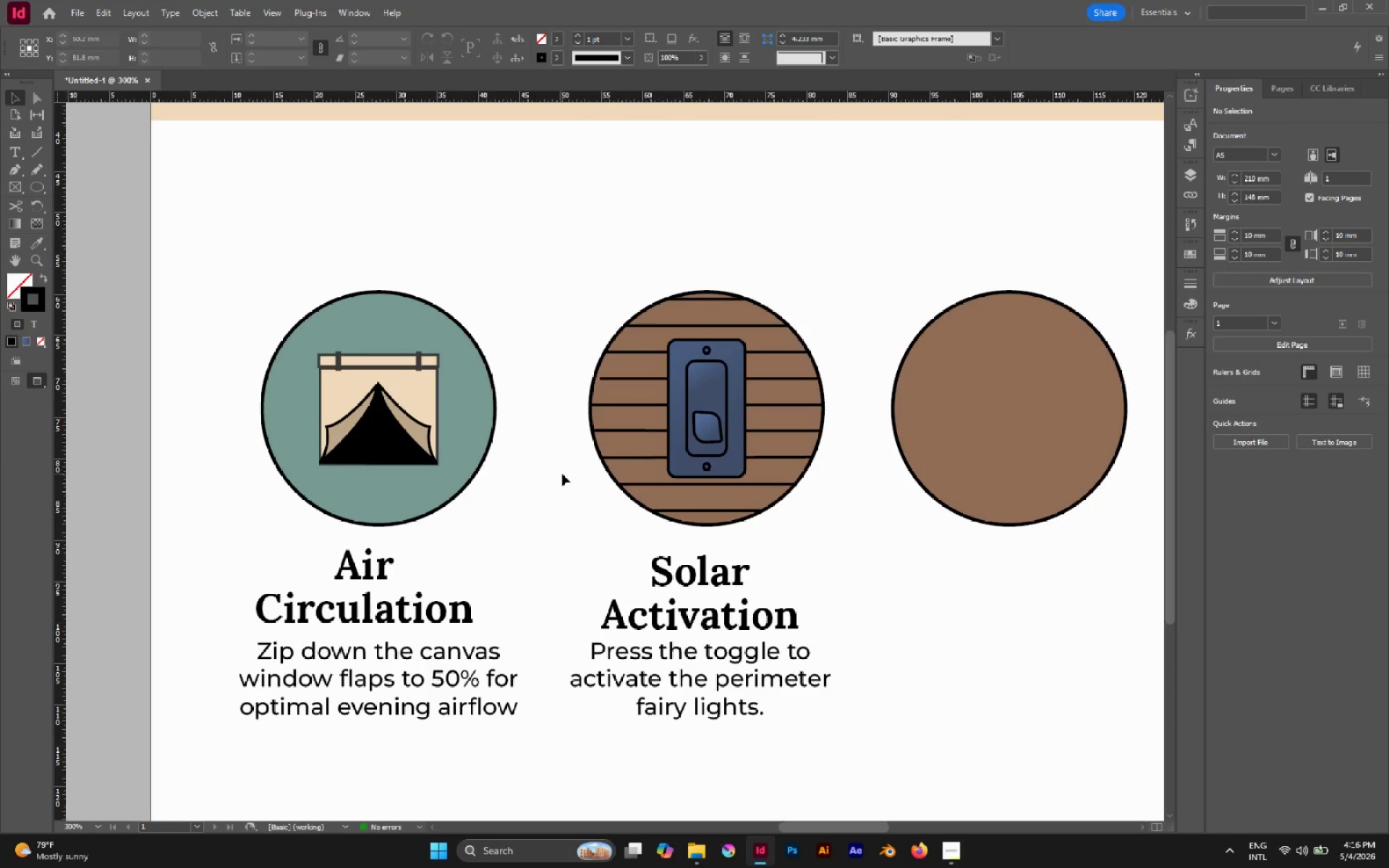 
wait(7.36)
 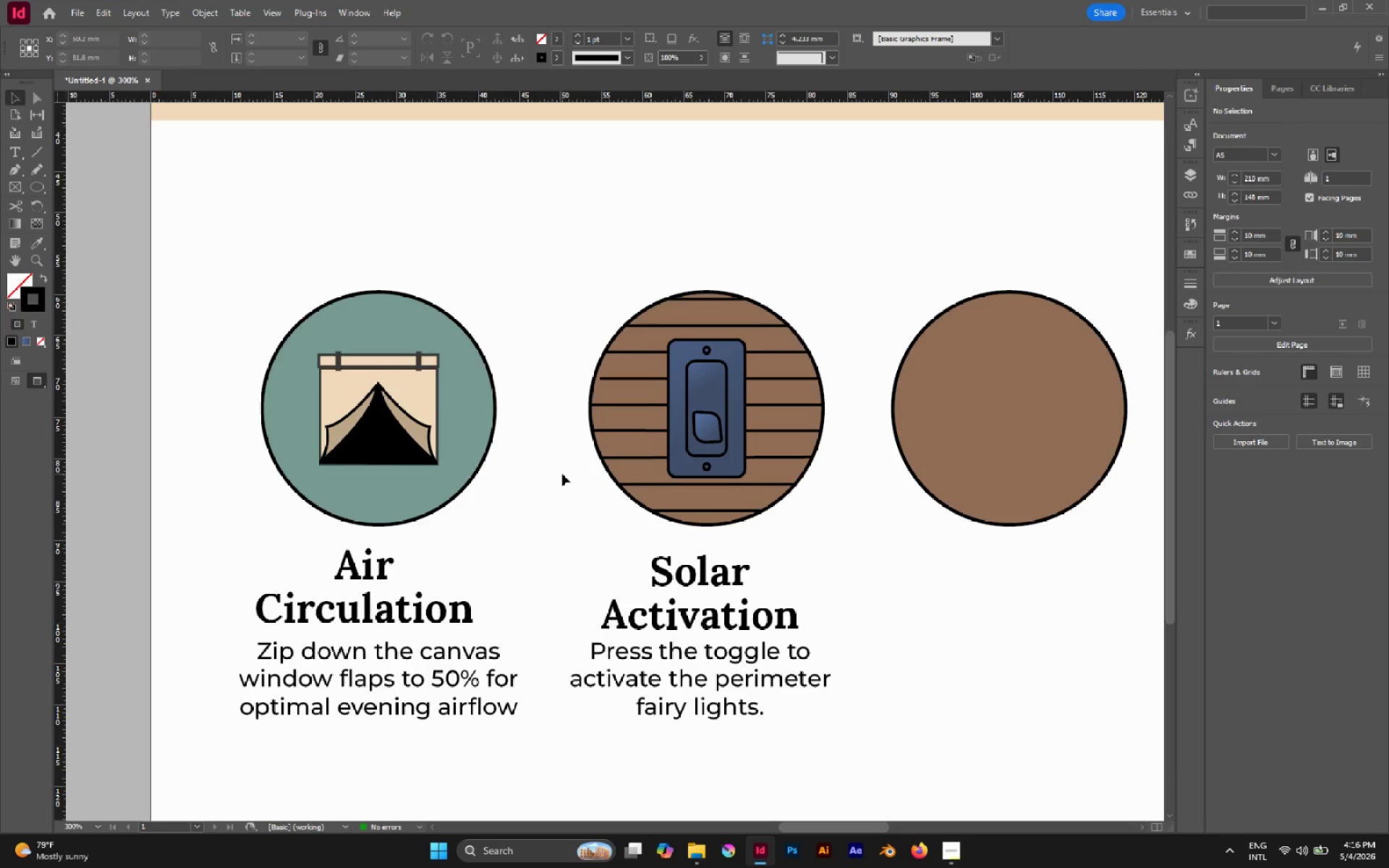 
scroll: coordinate [373, 413], scroll_direction: down, amount: 1.0
 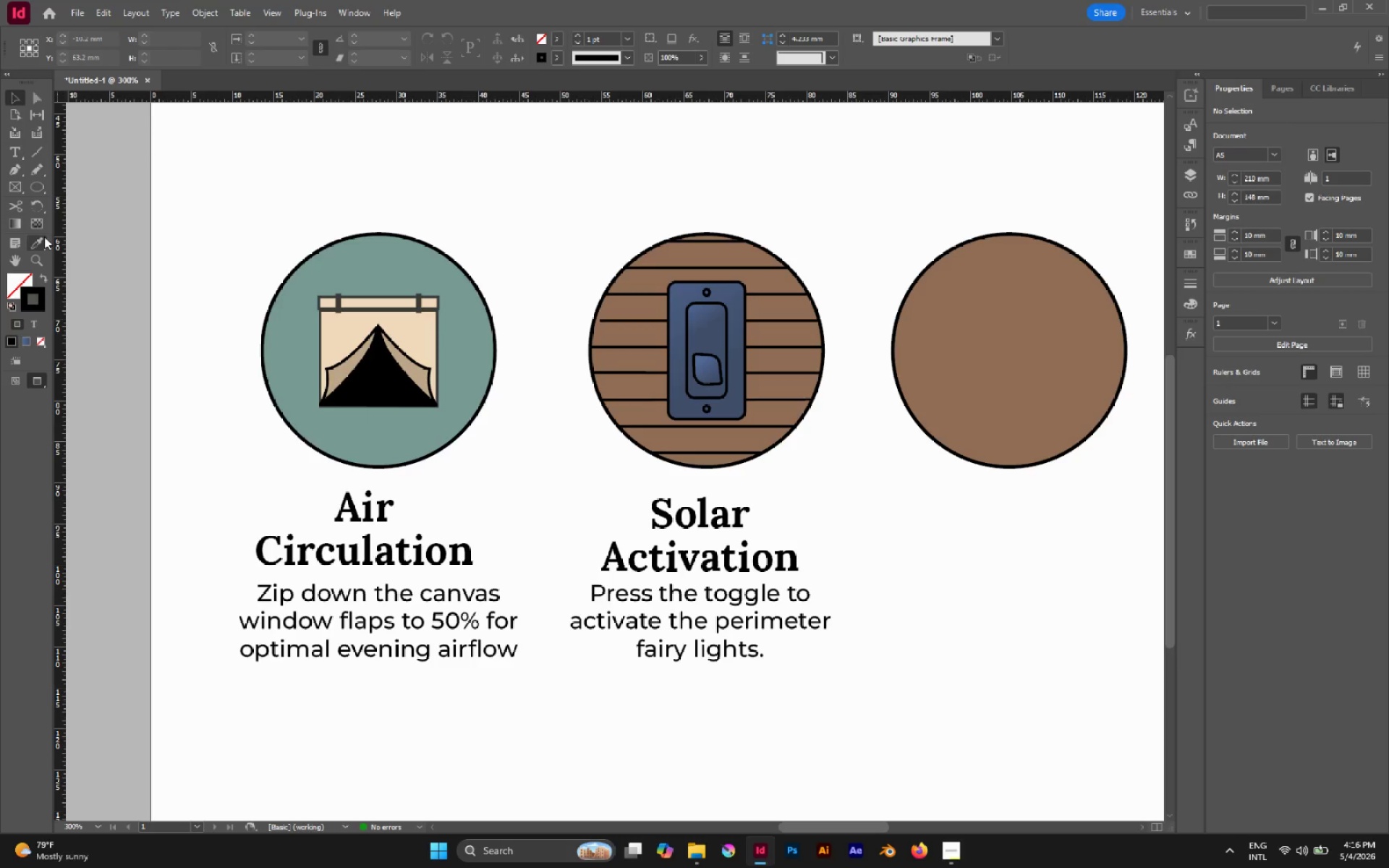 
key(M)
 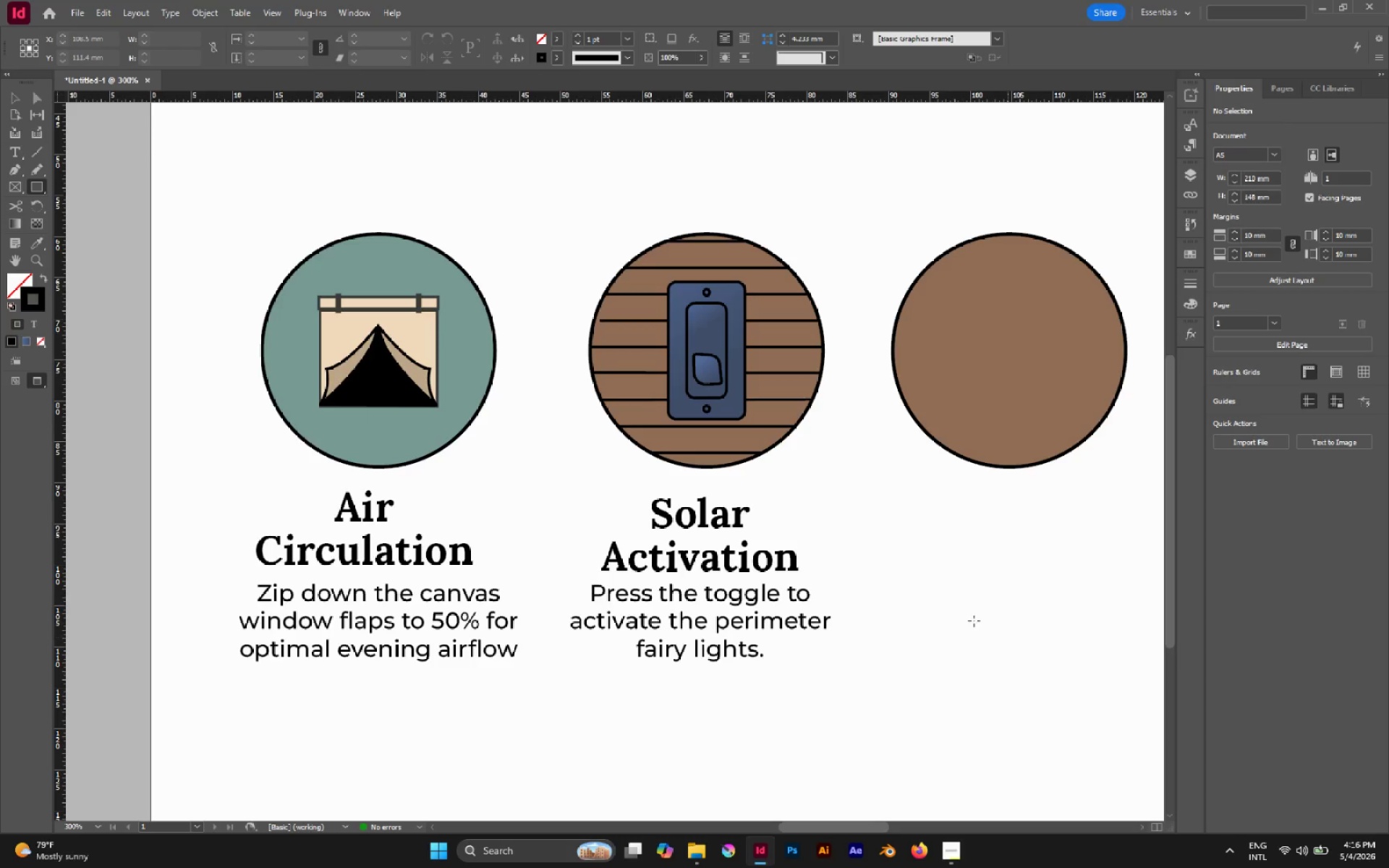 
left_click_drag(start_coordinate=[916, 607], to_coordinate=[1089, 632])
 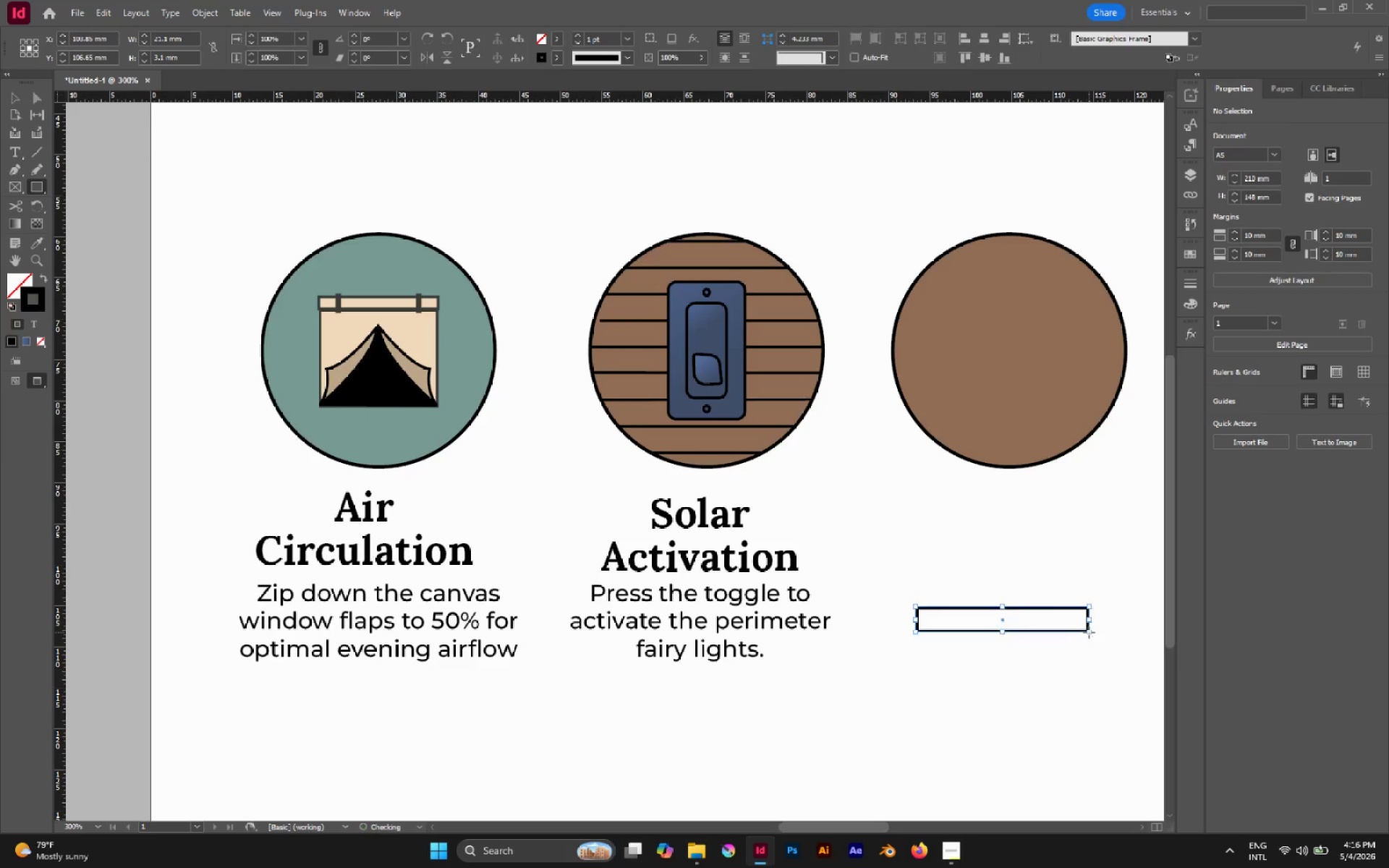 
key(V)
 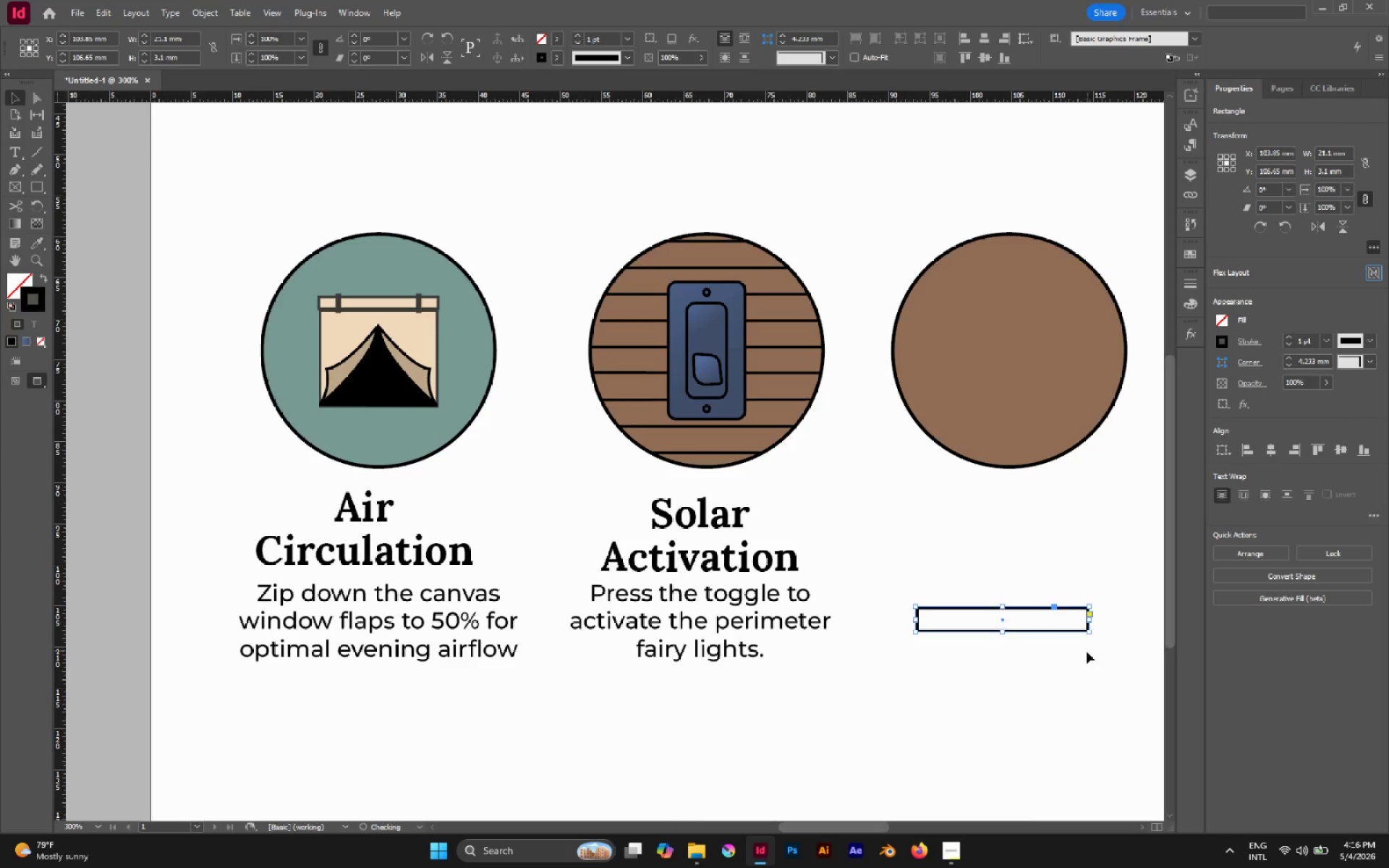 
hold_key(key=Space, duration=0.59)
 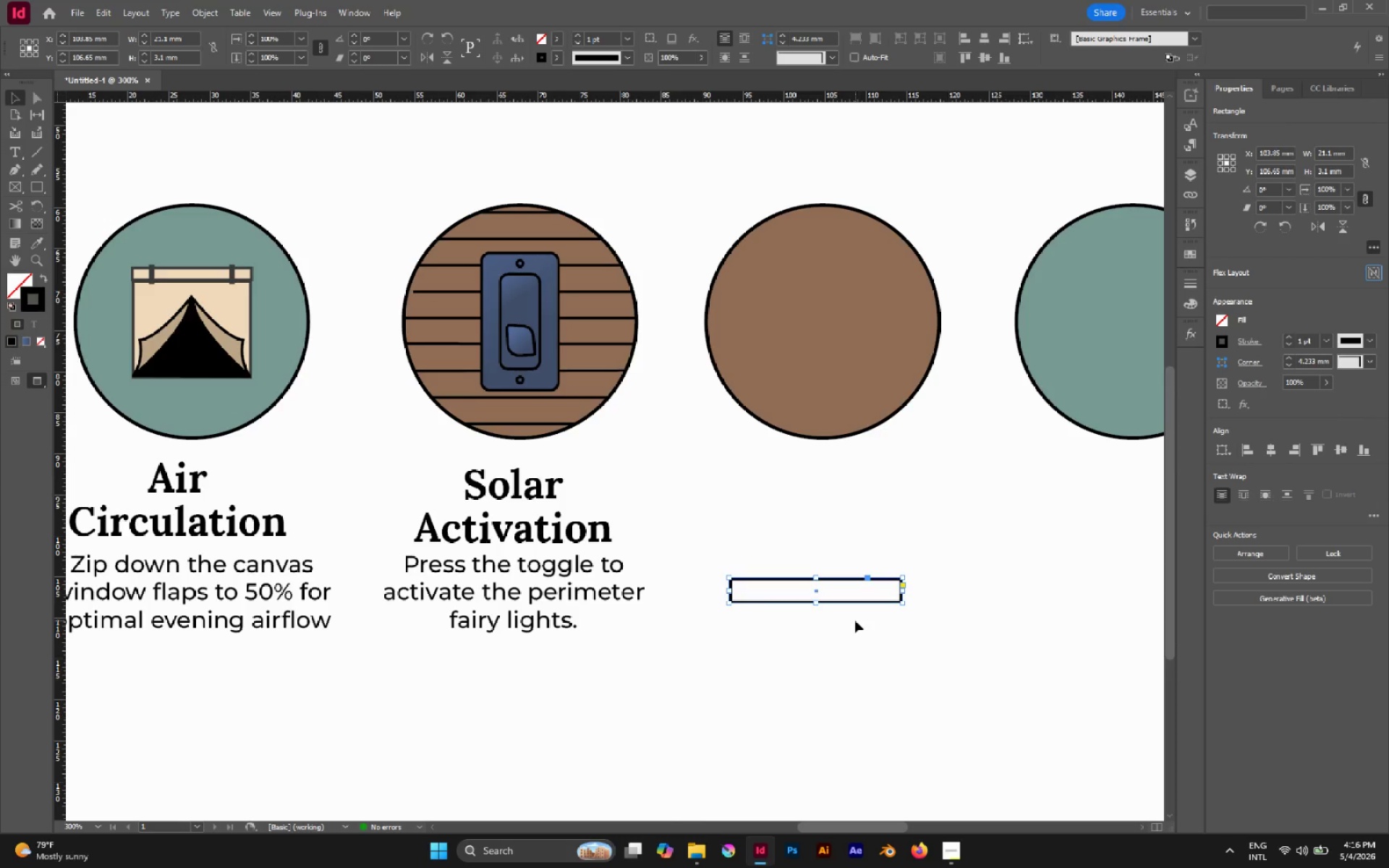 
left_click_drag(start_coordinate=[1048, 649], to_coordinate=[862, 620])
 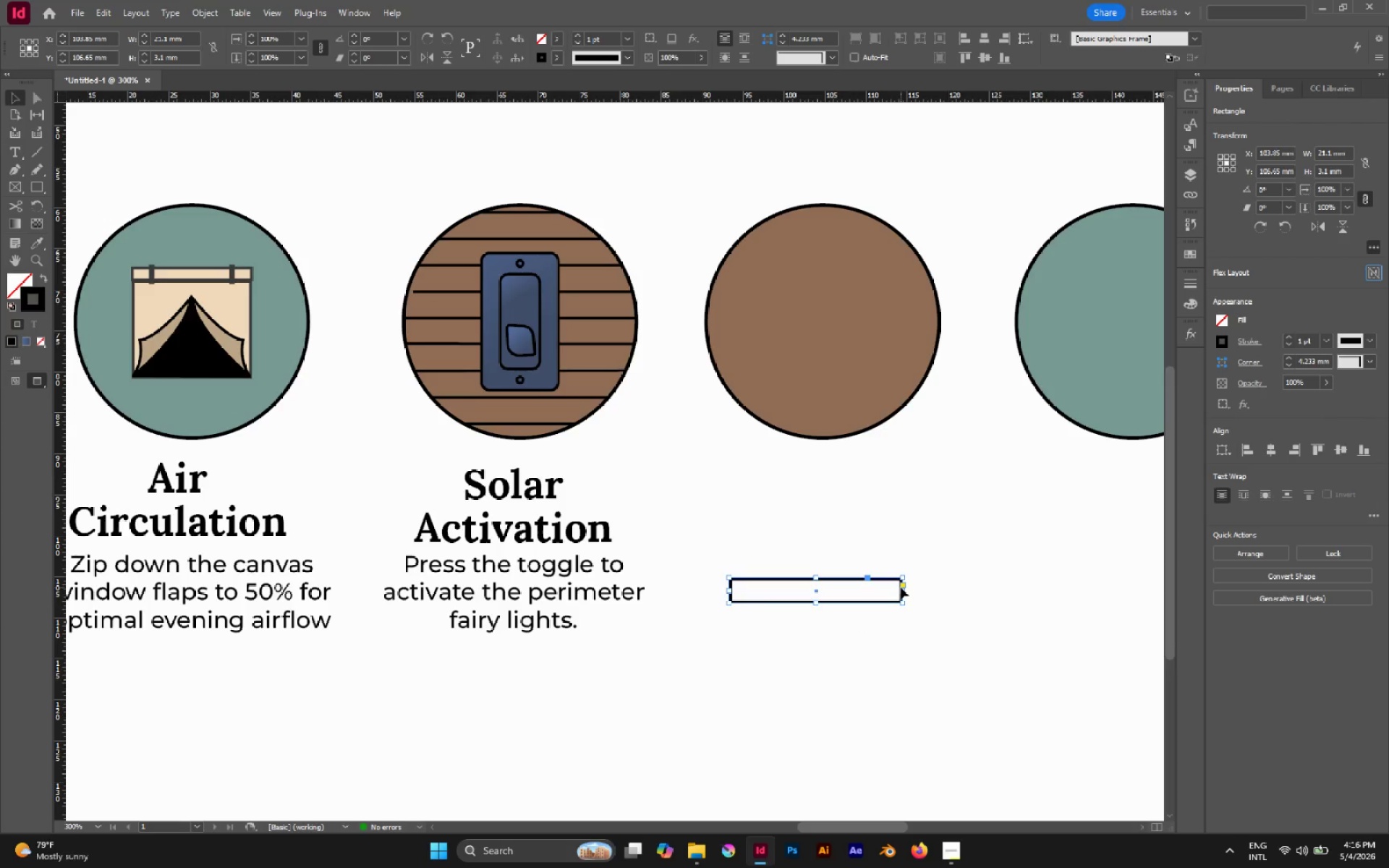 
left_click([938, 613])
 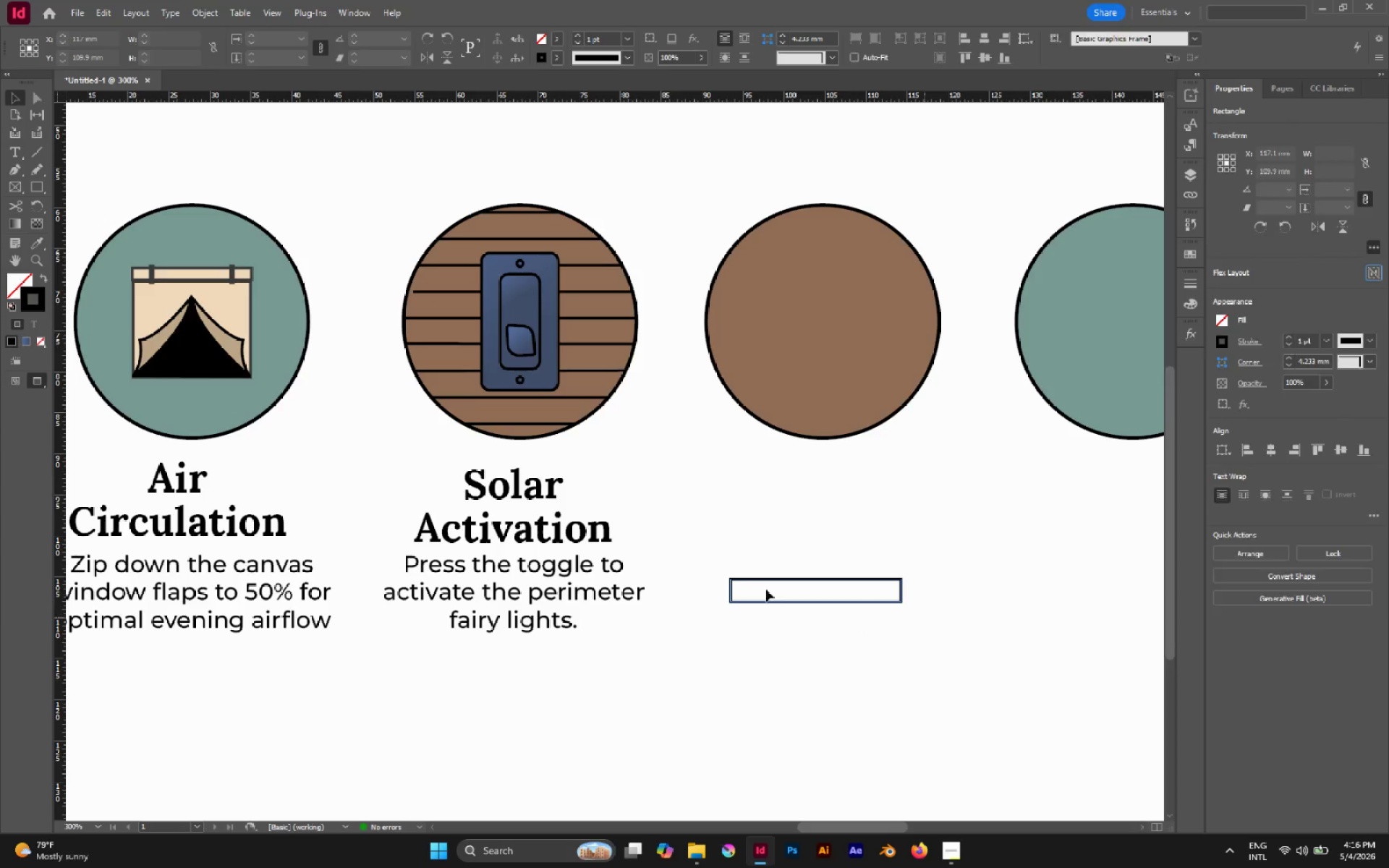 
hold_key(key=AltLeft, duration=0.62)
scroll: coordinate [791, 603], scroll_direction: up, amount: 2.0
 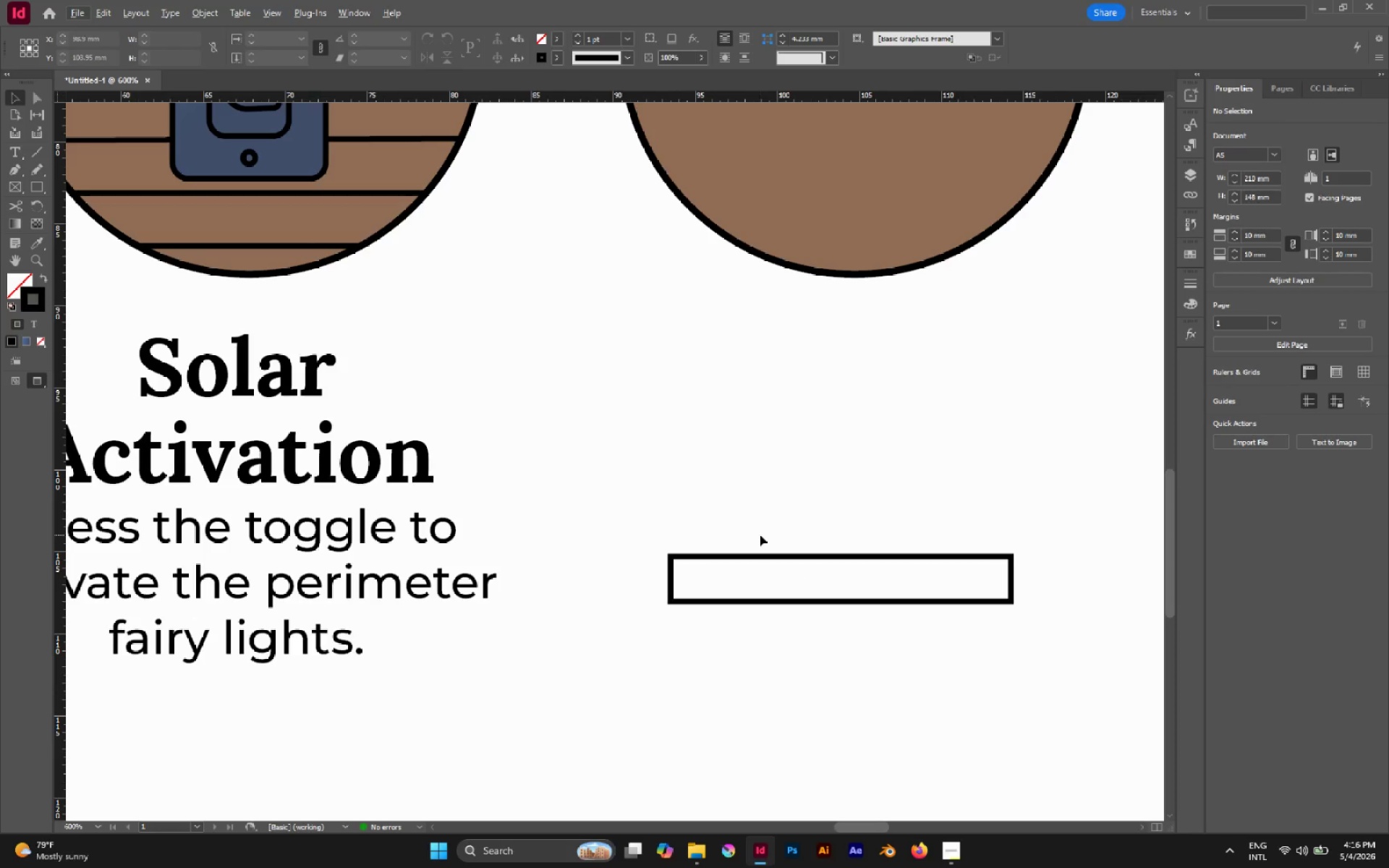 
hold_key(key=Space, duration=0.75)
 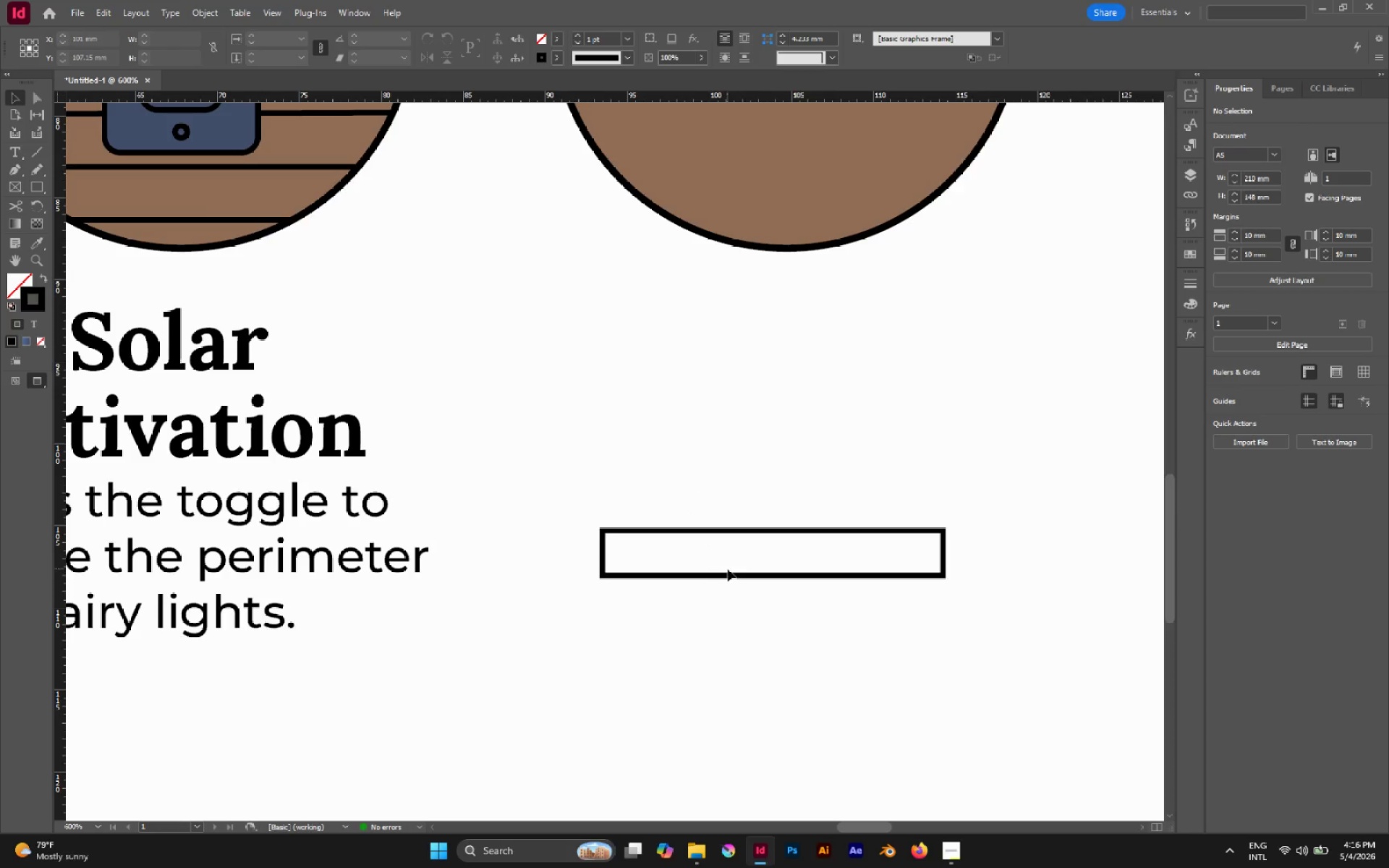 
left_click_drag(start_coordinate=[754, 503], to_coordinate=[687, 477])
 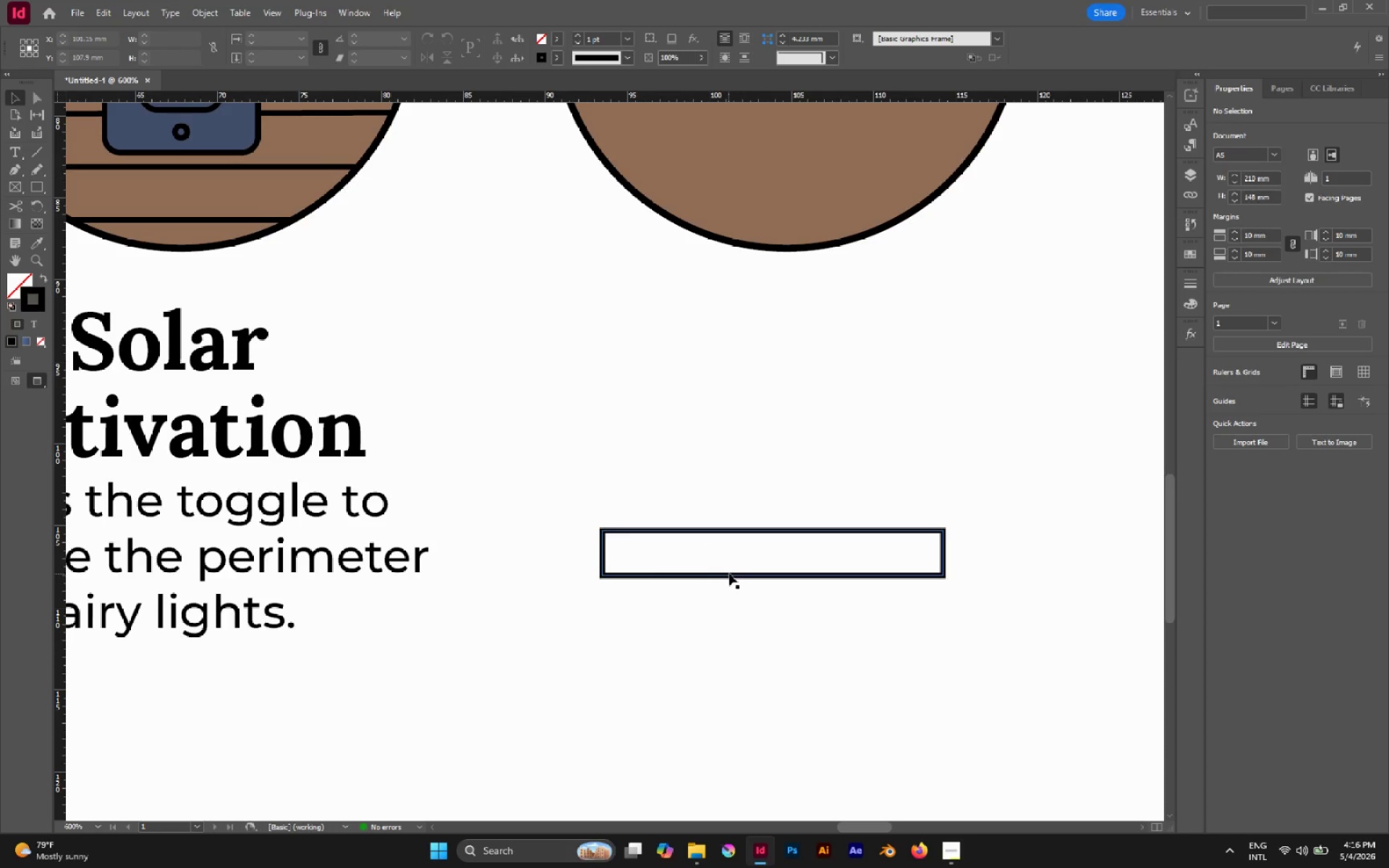 
left_click([731, 574])
 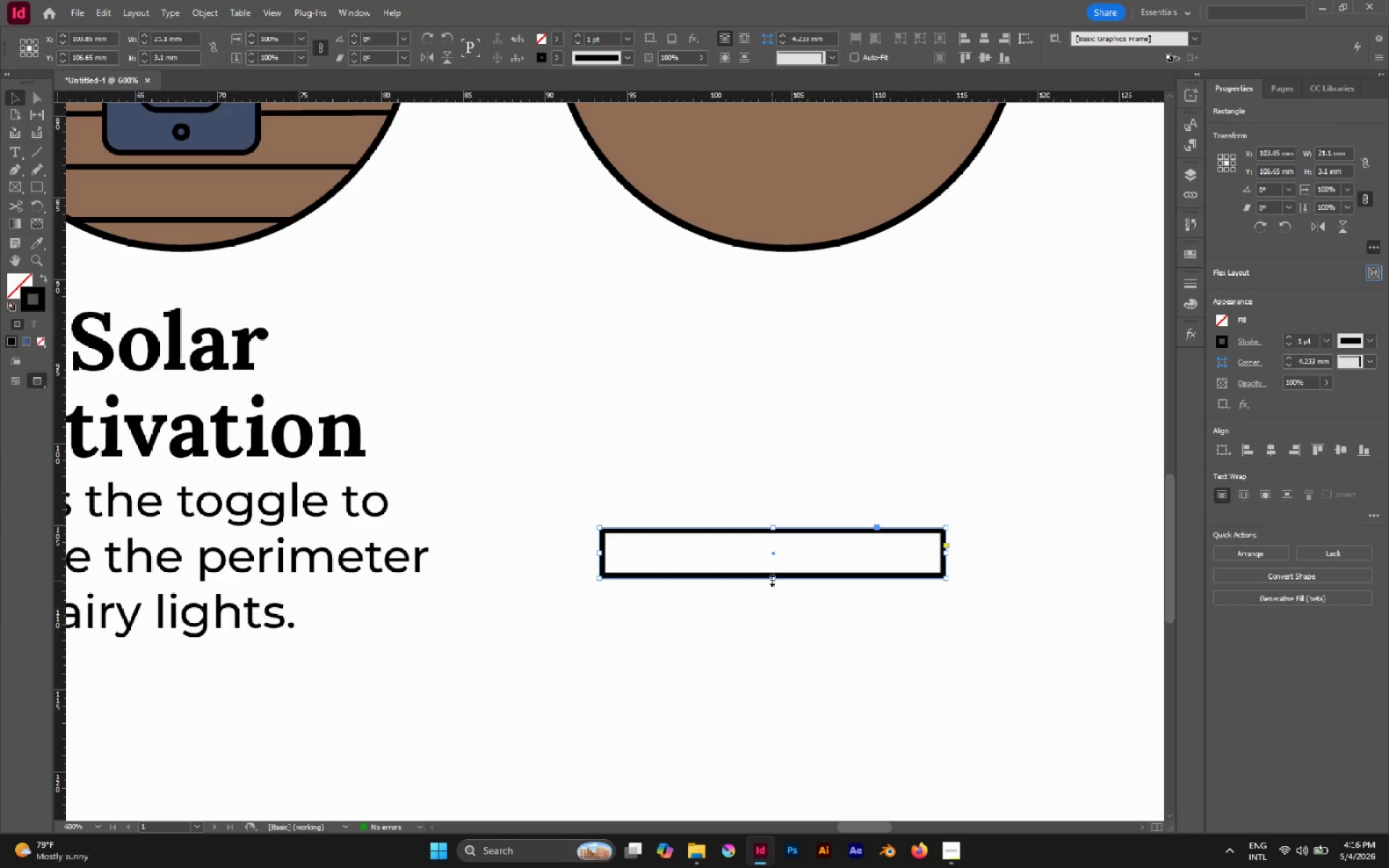 
left_click_drag(start_coordinate=[773, 576], to_coordinate=[805, 788])
 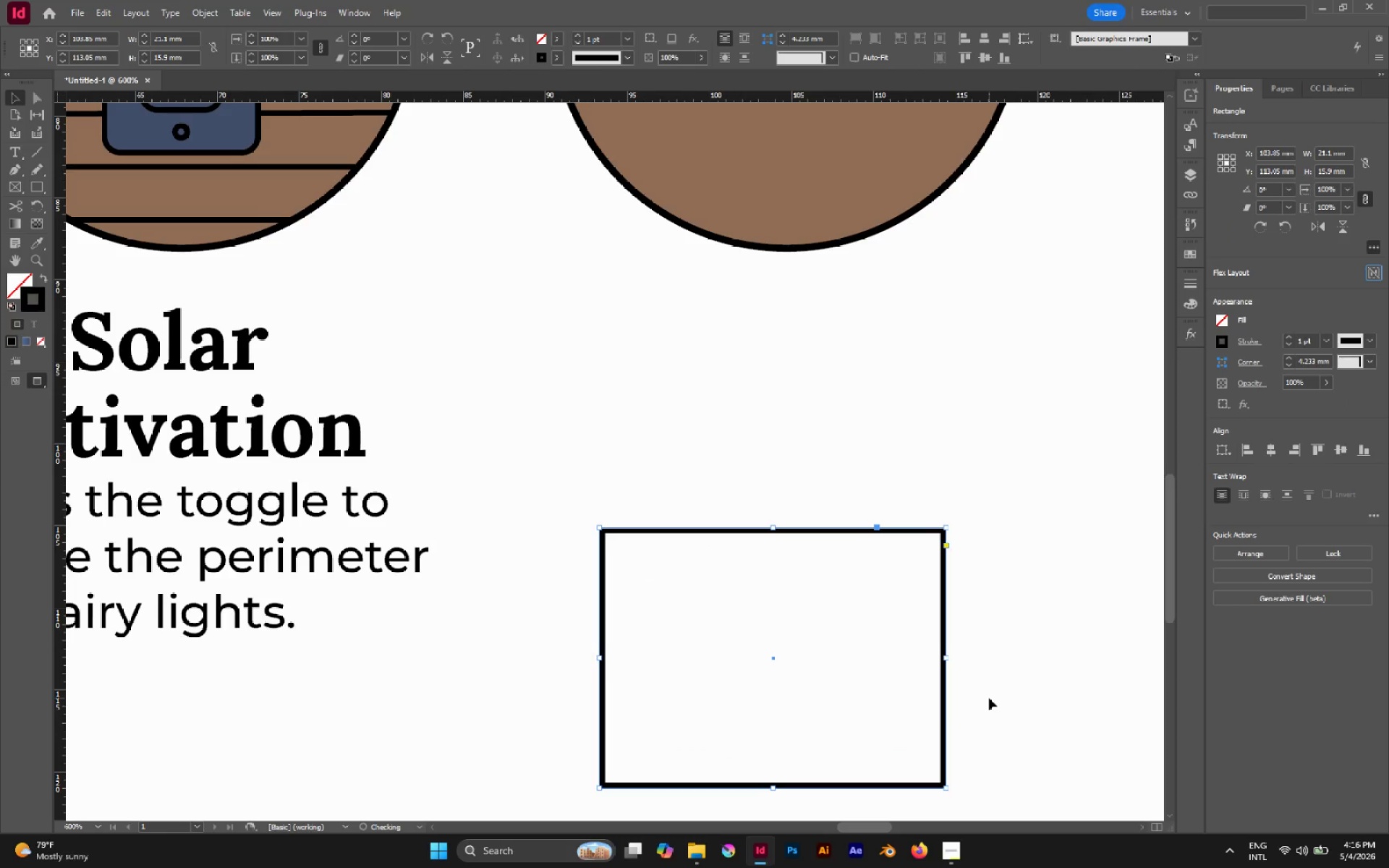 
left_click([989, 698])
 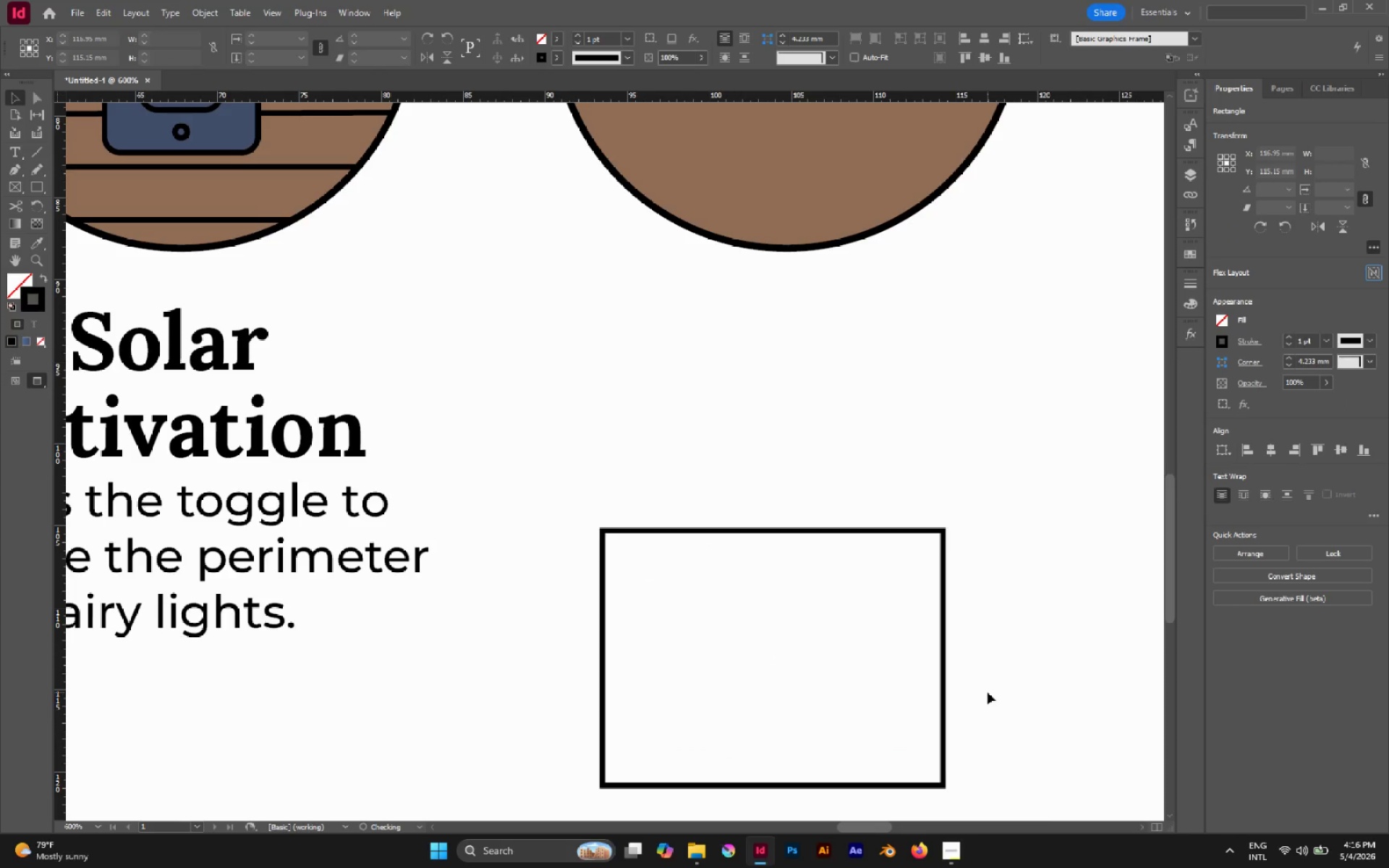 
left_click_drag(start_coordinate=[986, 692], to_coordinate=[831, 690])
 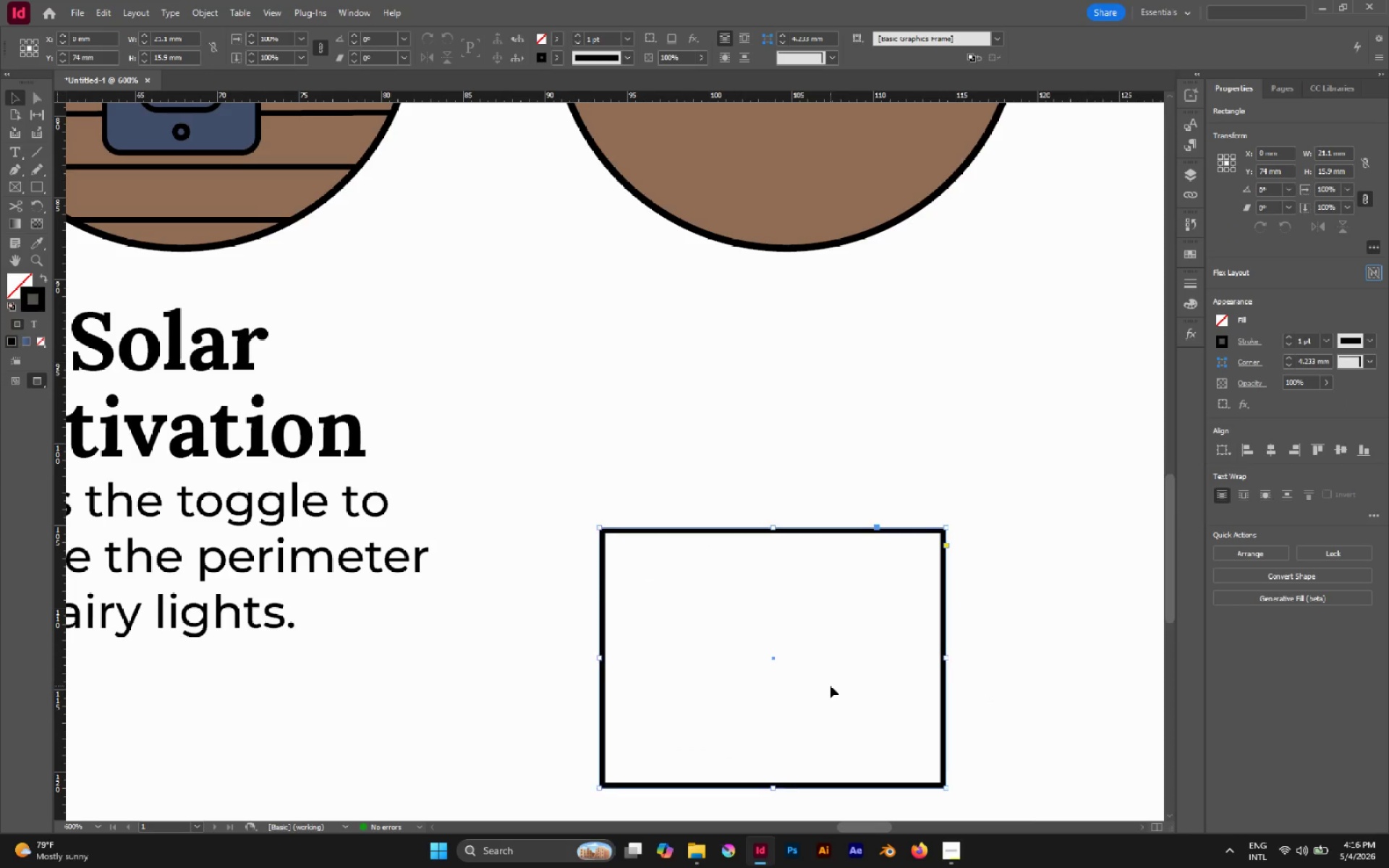 
key(Control+C)
 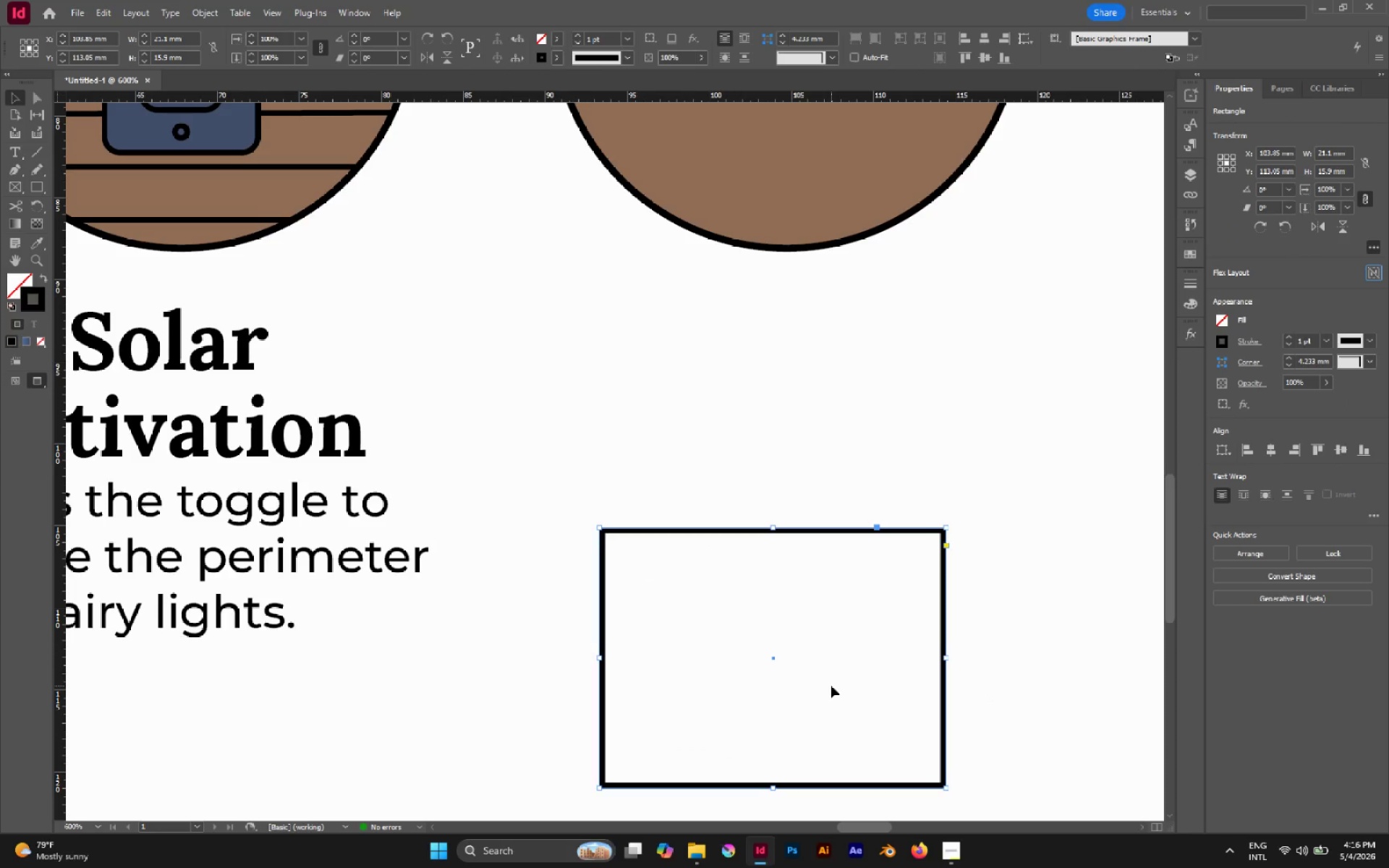 
key(Control+Shift+V)
 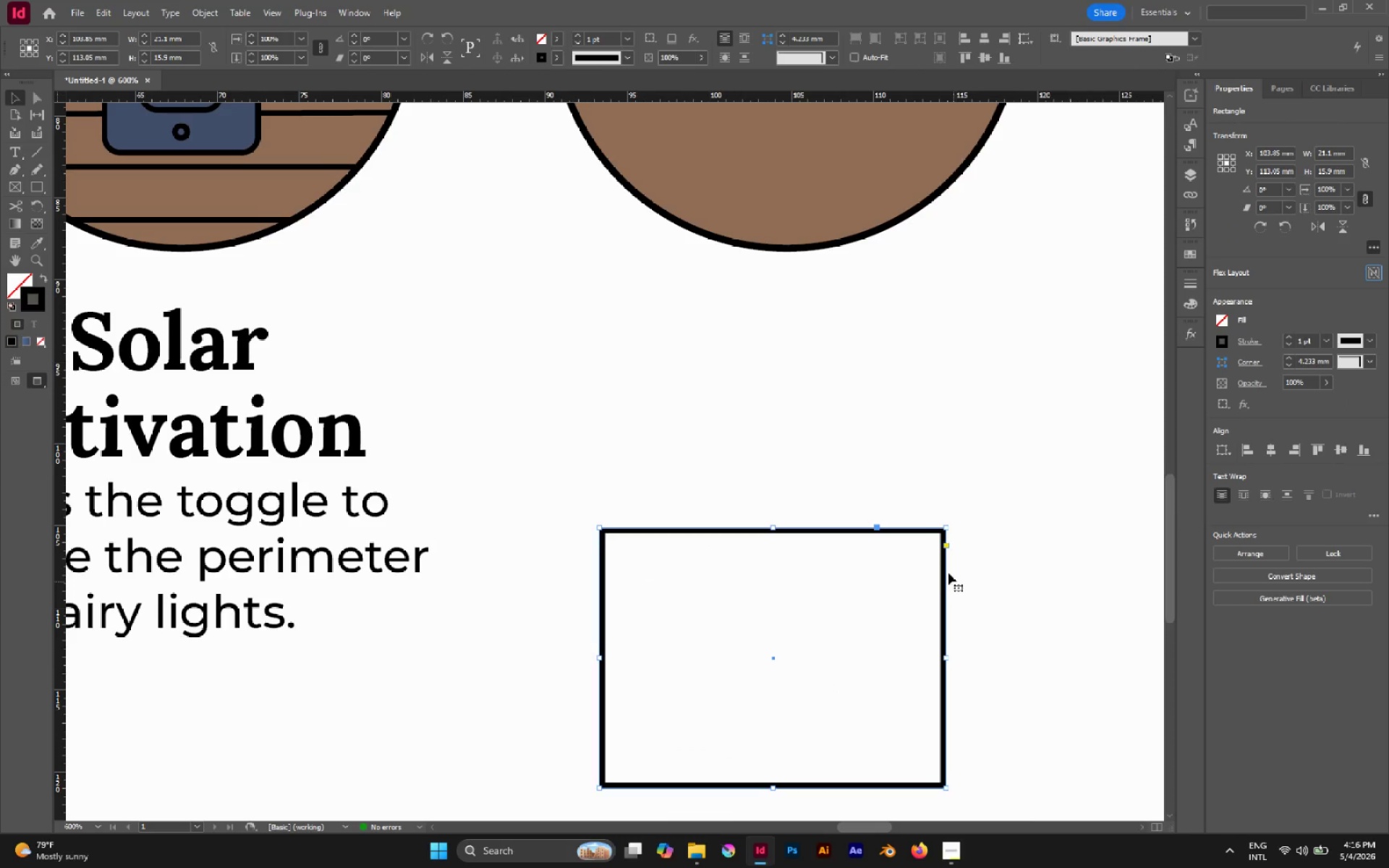 
hold_key(key=AltLeft, duration=2.48)
left_click_drag(start_coordinate=[944, 658], to_coordinate=[888, 637])
 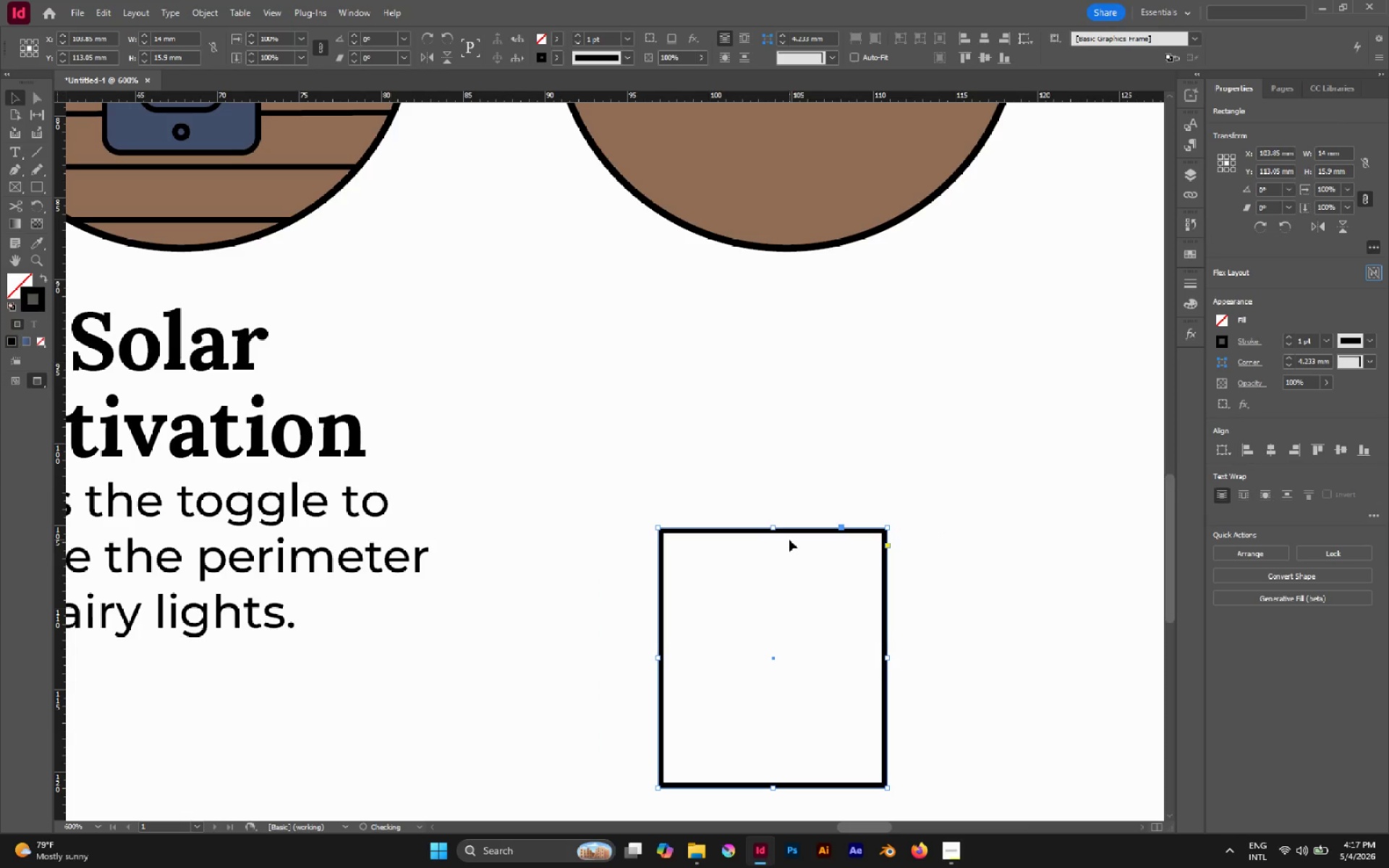 
key(Control+Z)
 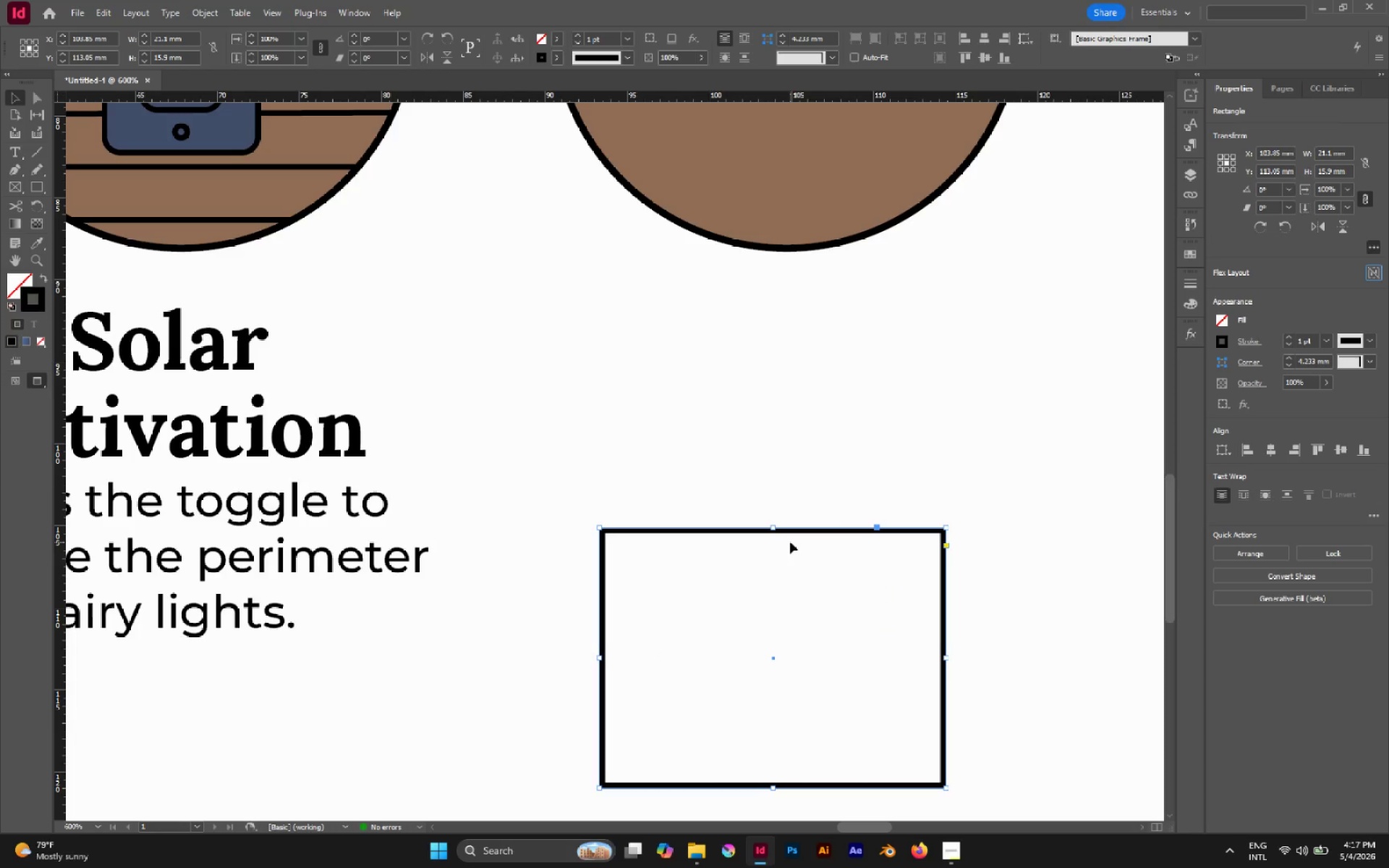 
key(Control+C)
 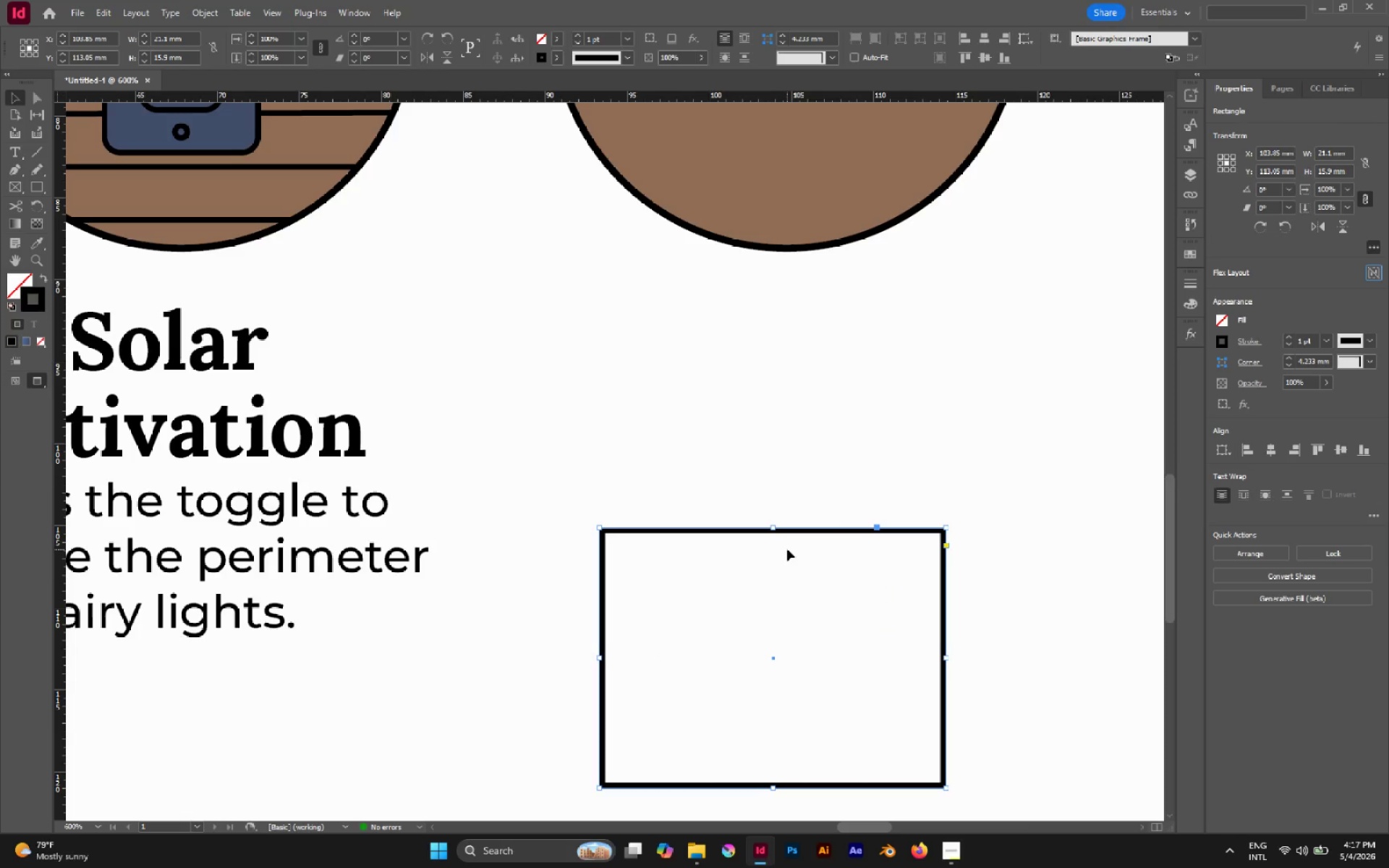 
key(Alt+Control+Shift+V)
 